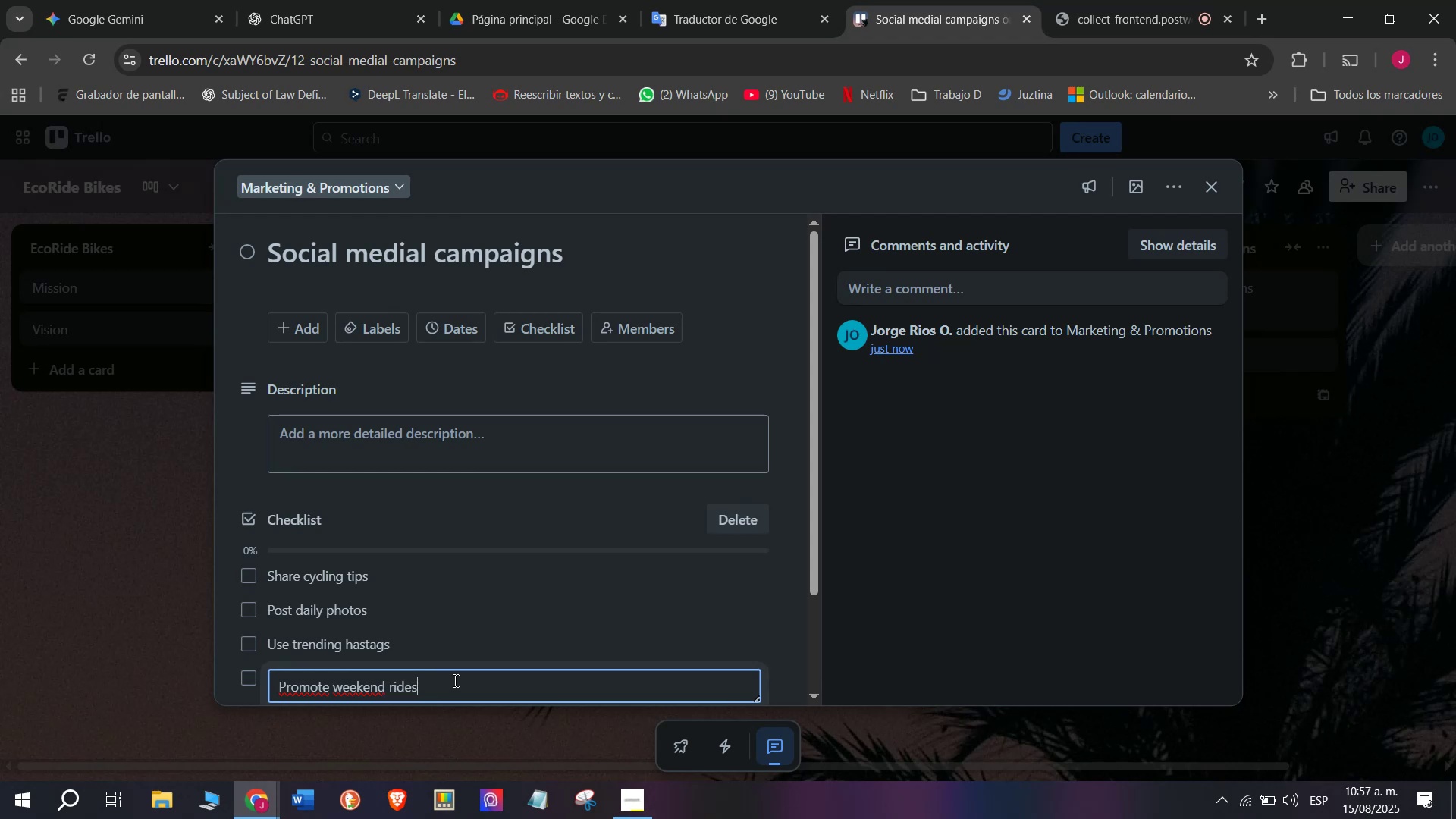 
key(Enter)
 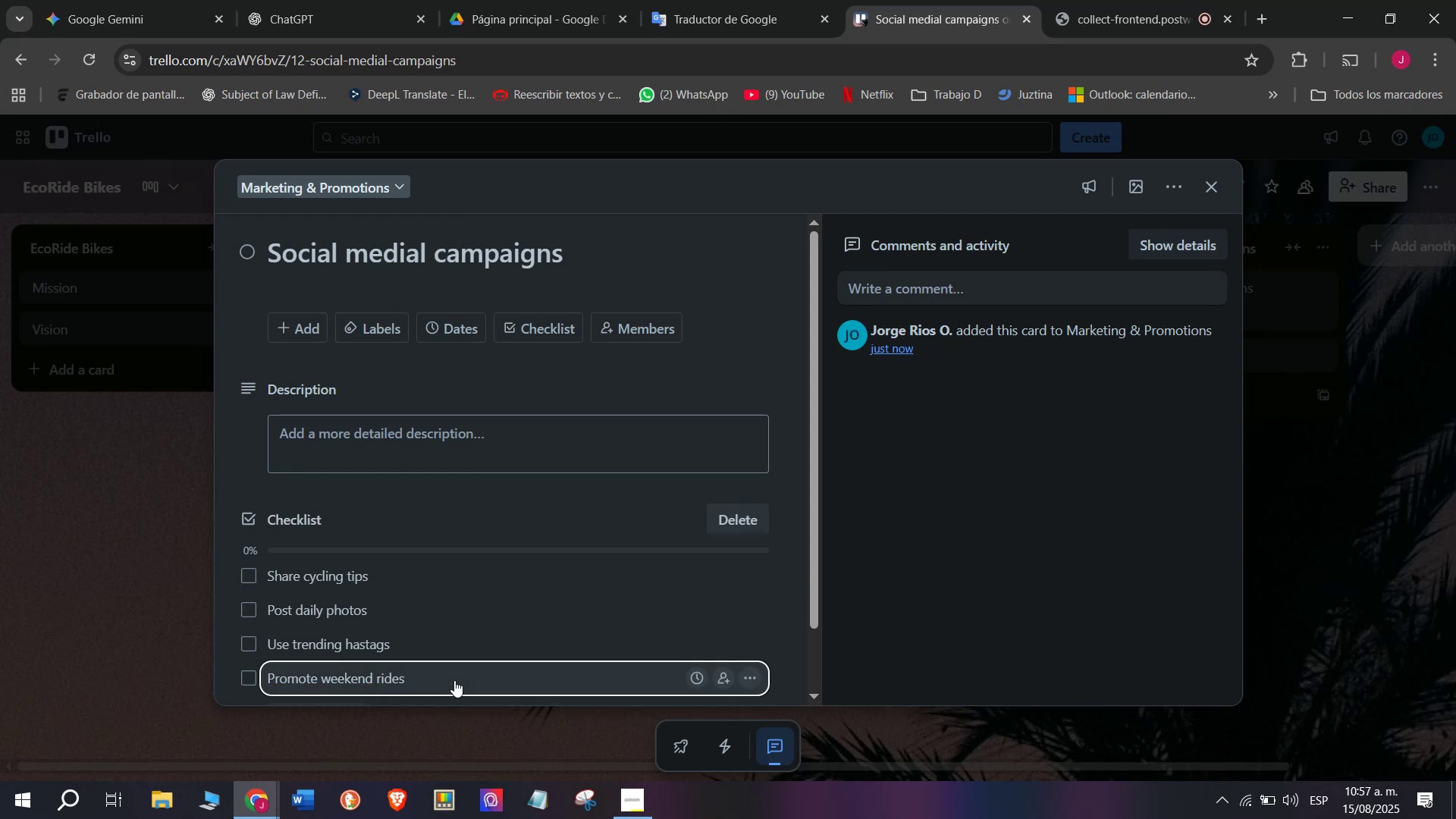 
scroll: coordinate [443, 673], scroll_direction: down, amount: 8.0
 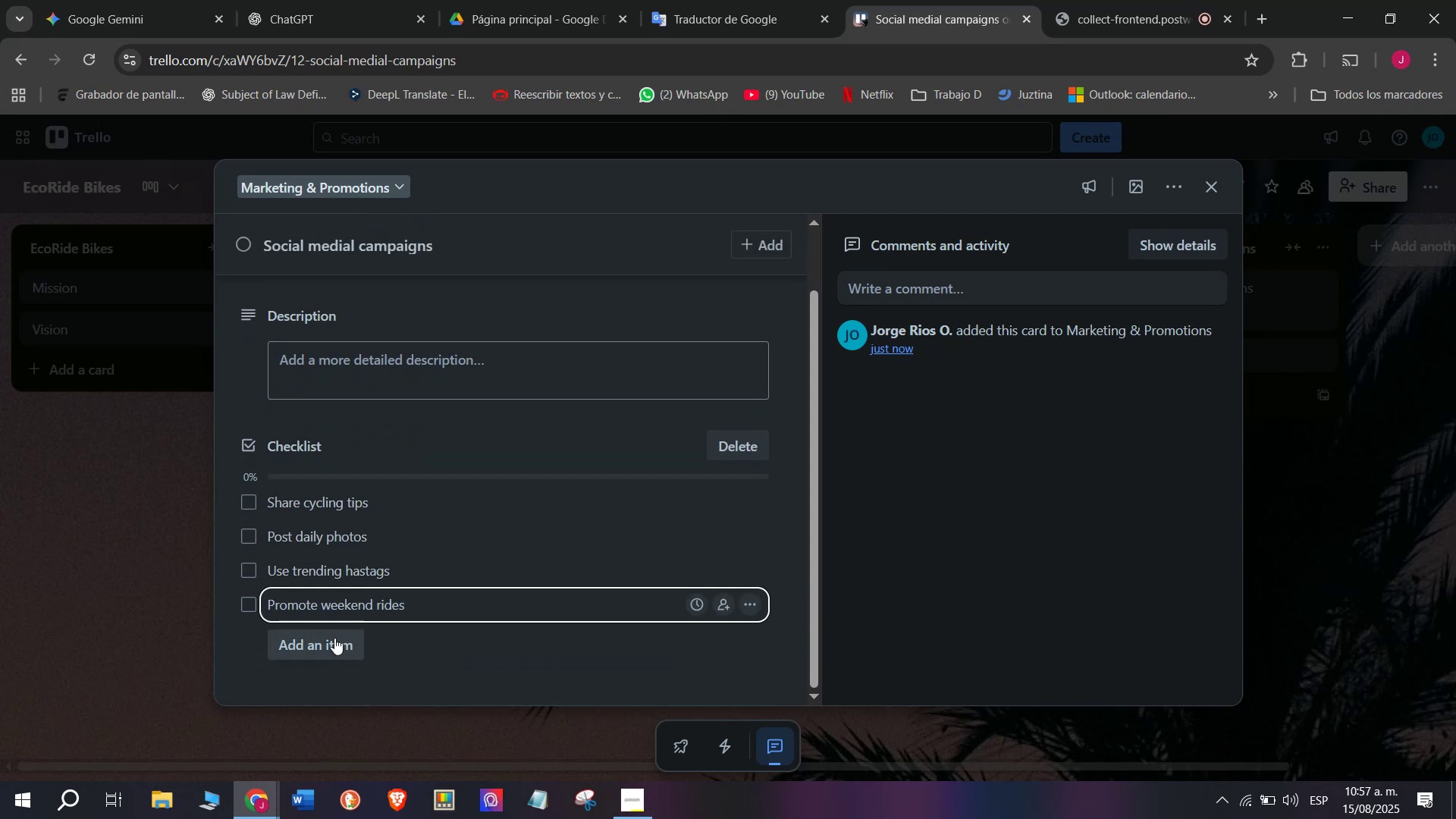 
left_click([329, 639])
 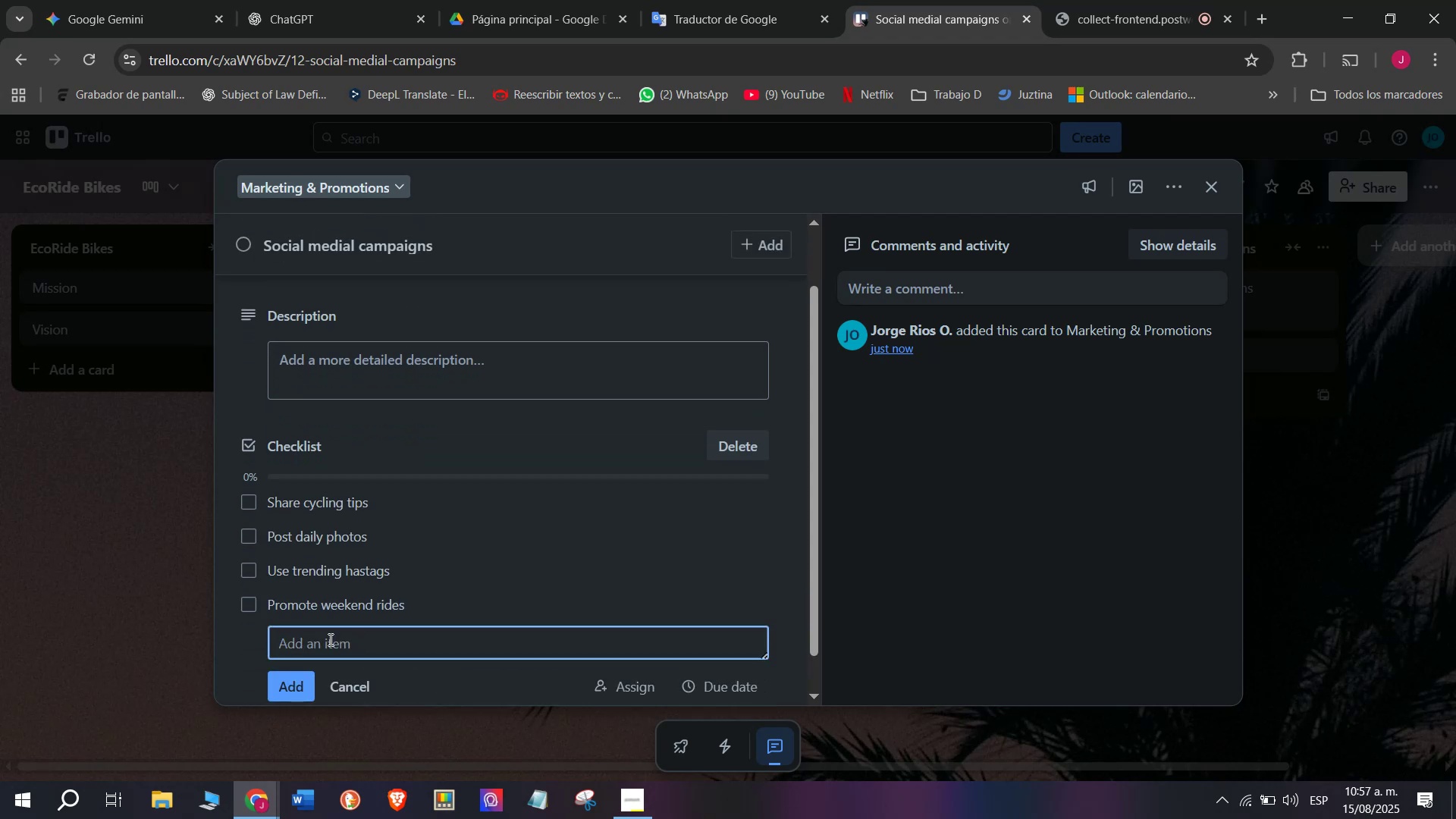 
type(Highlih)
key(Backspace)
type(ght customer stories)
 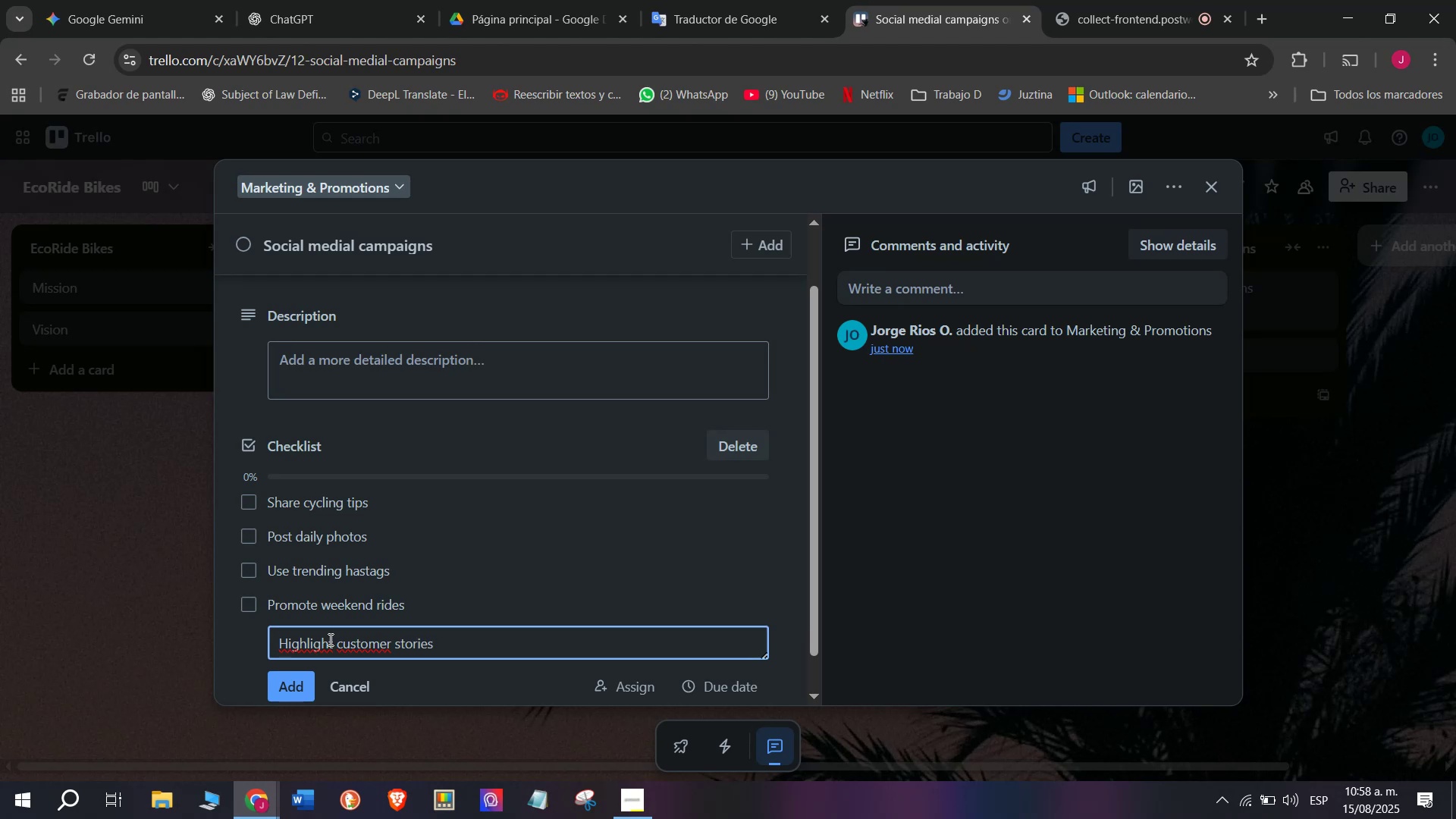 
key(Enter)
 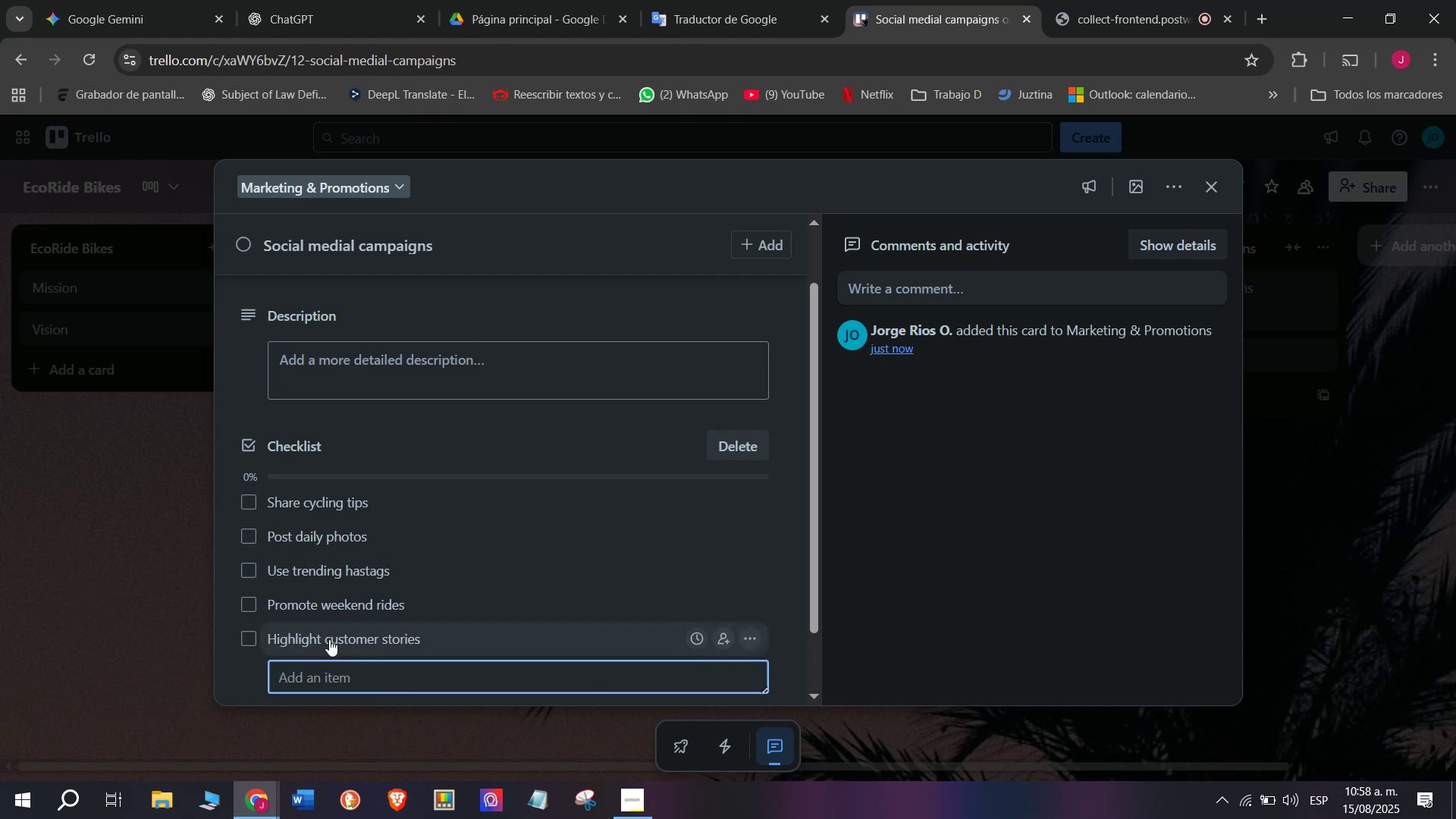 
type(Answer cooment)
key(Backspace)
key(Backspace)
key(Backspace)
key(Backspace)
key(Backspace)
type(mments quic)
 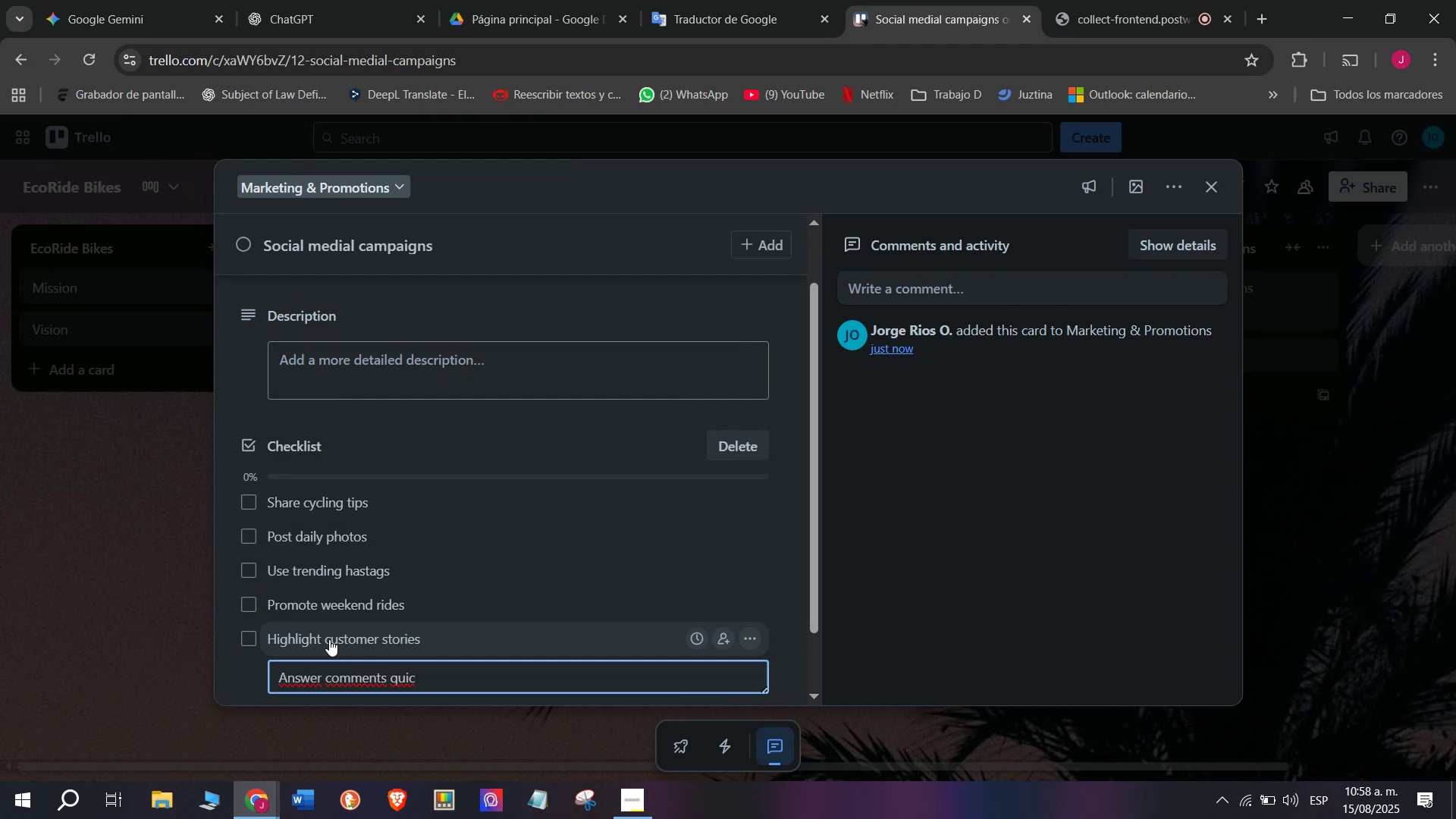 
type(kly)
 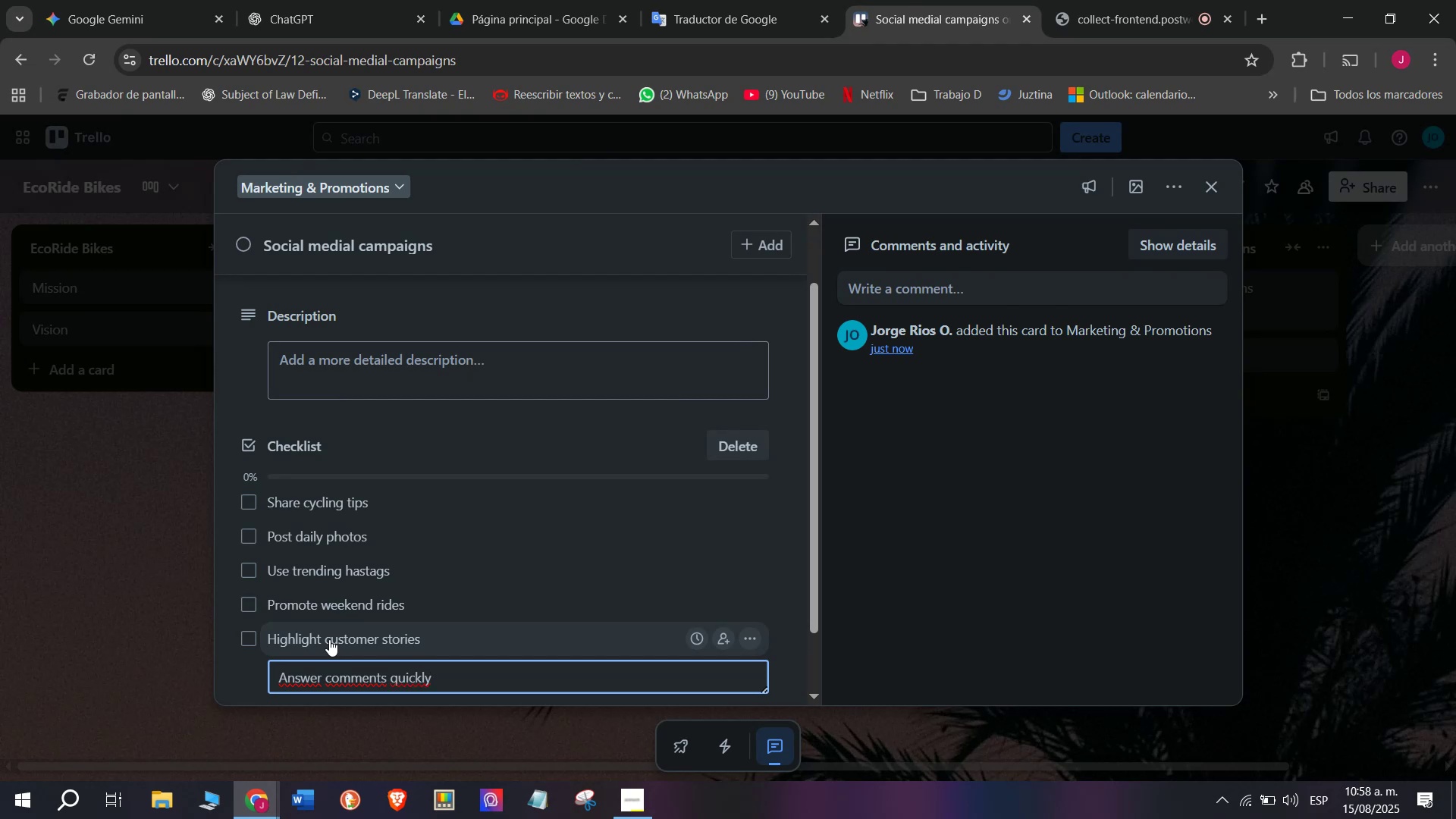 
key(Enter)
 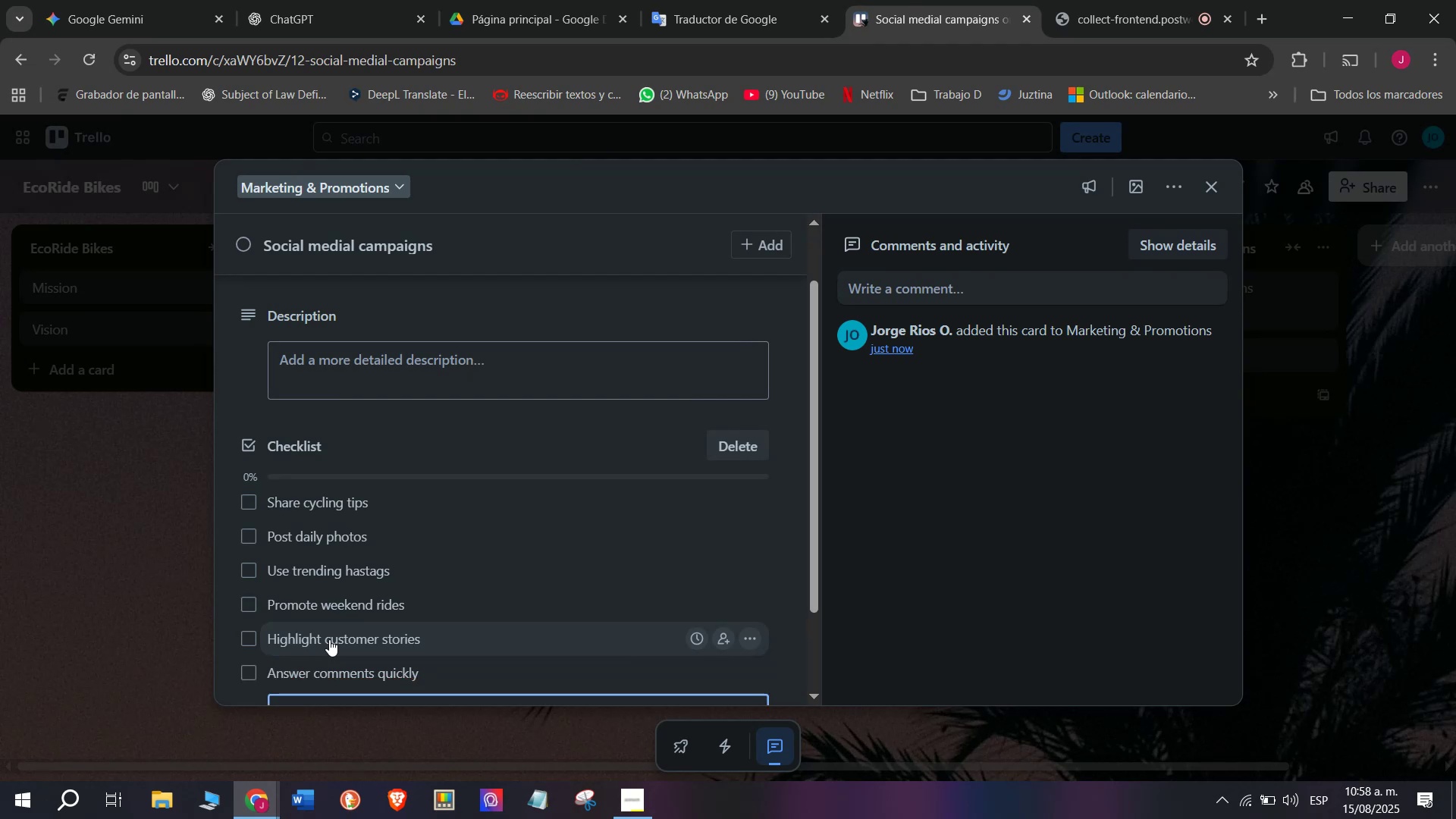 
wait(6.52)
 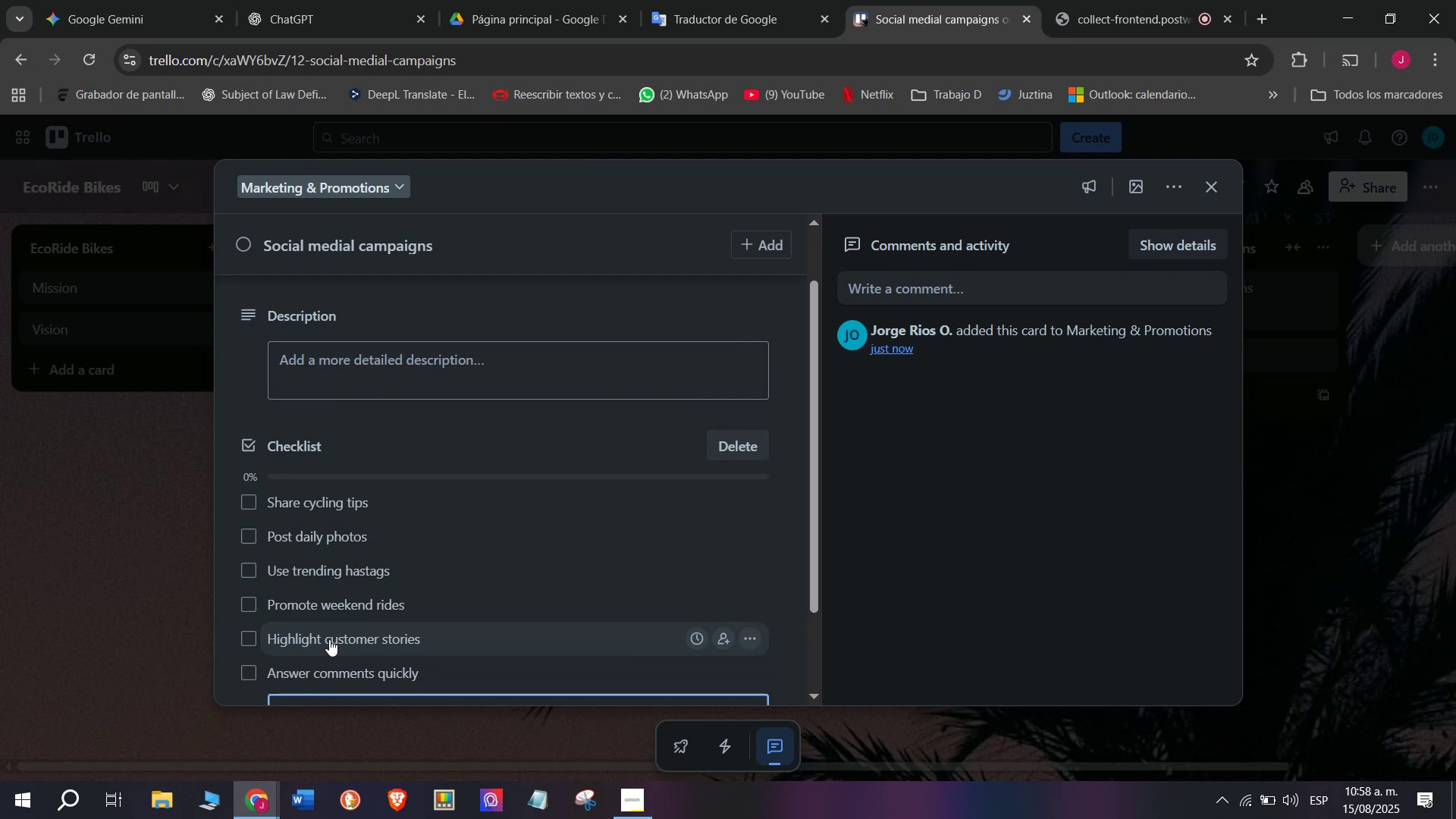 
scroll: coordinate [391, 578], scroll_direction: up, amount: 4.0
 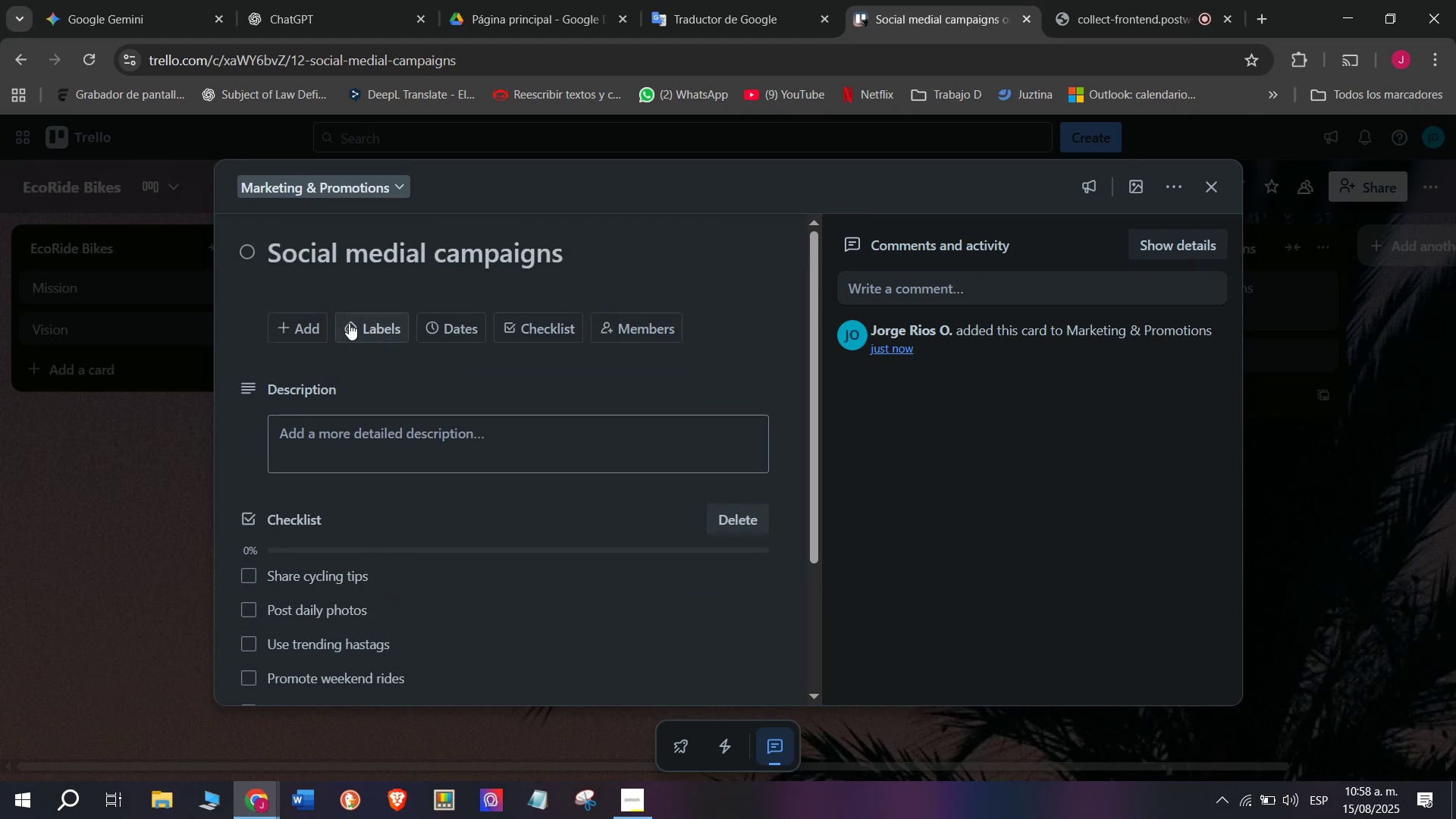 
left_click([355, 324])
 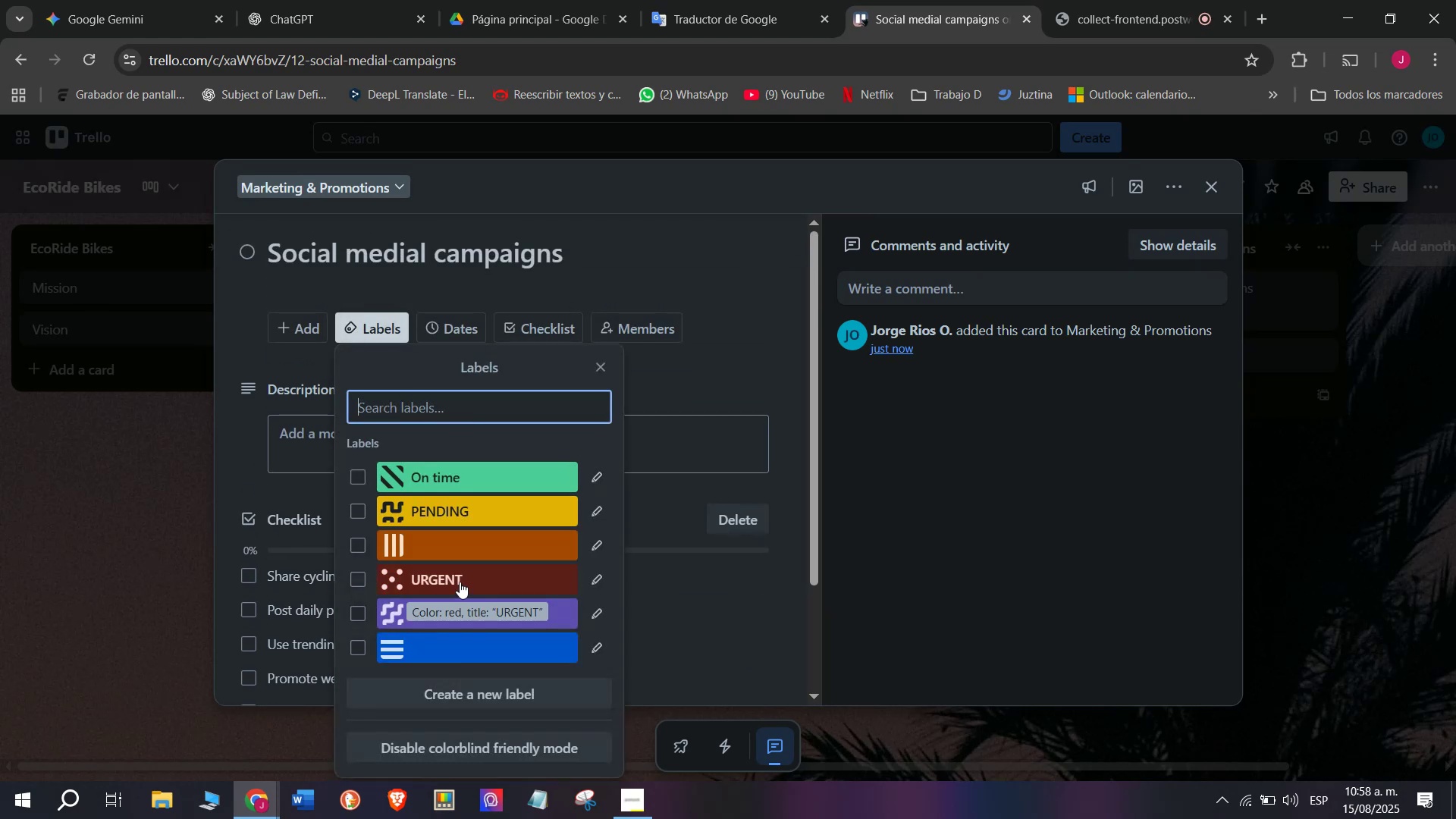 
left_click([456, 489])
 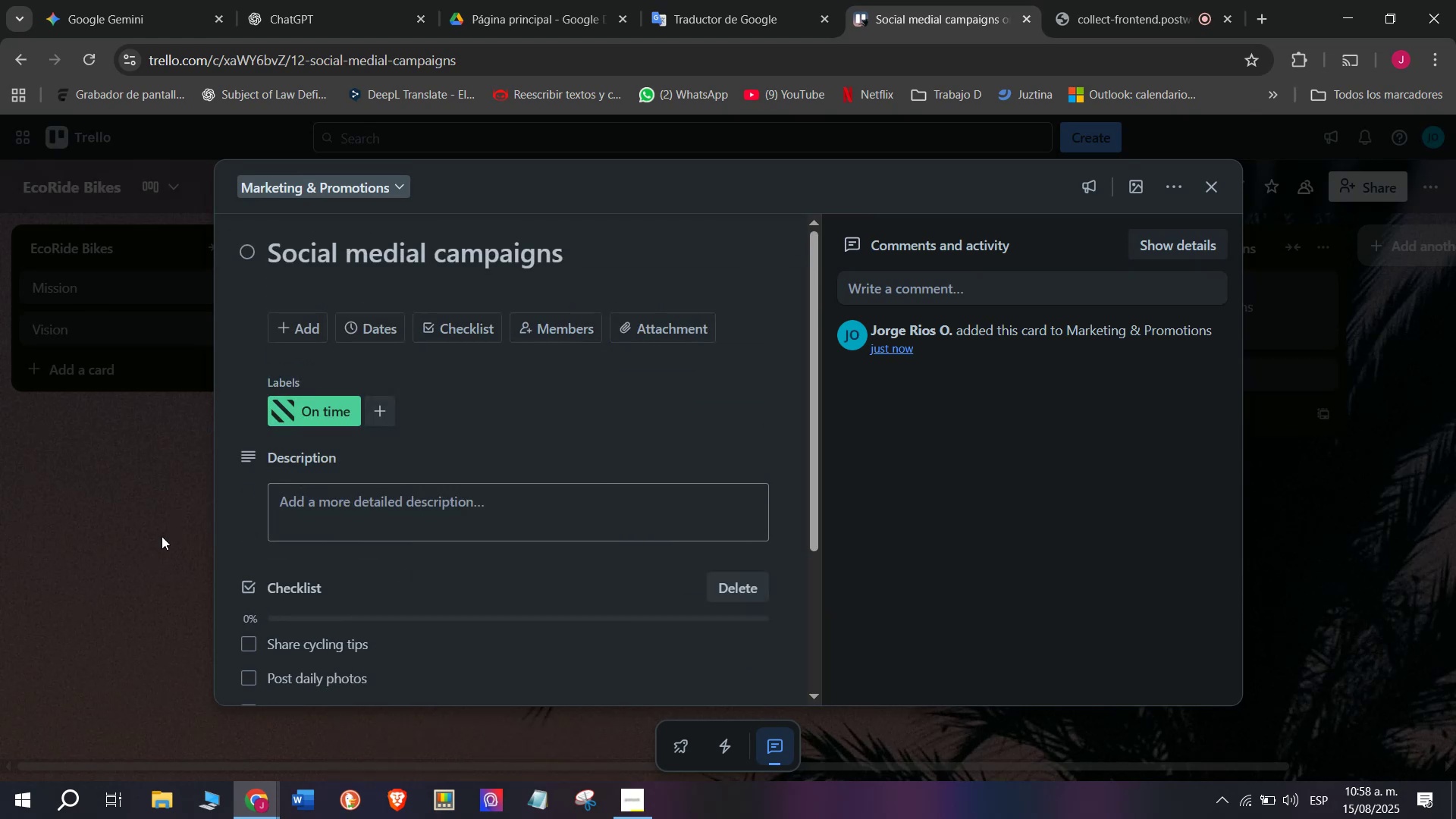 
double_click([224, 558])
 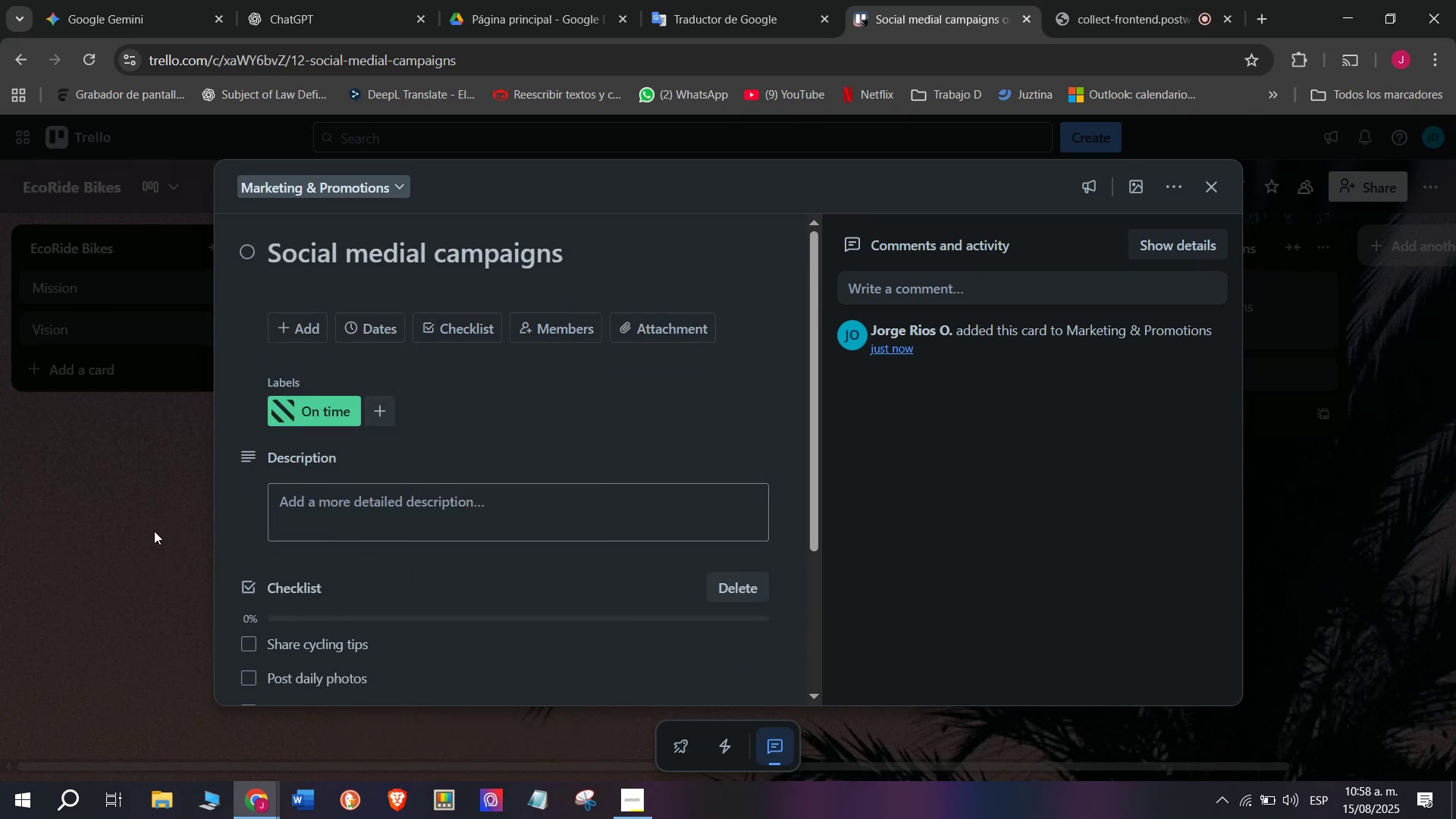 
left_click([143, 523])
 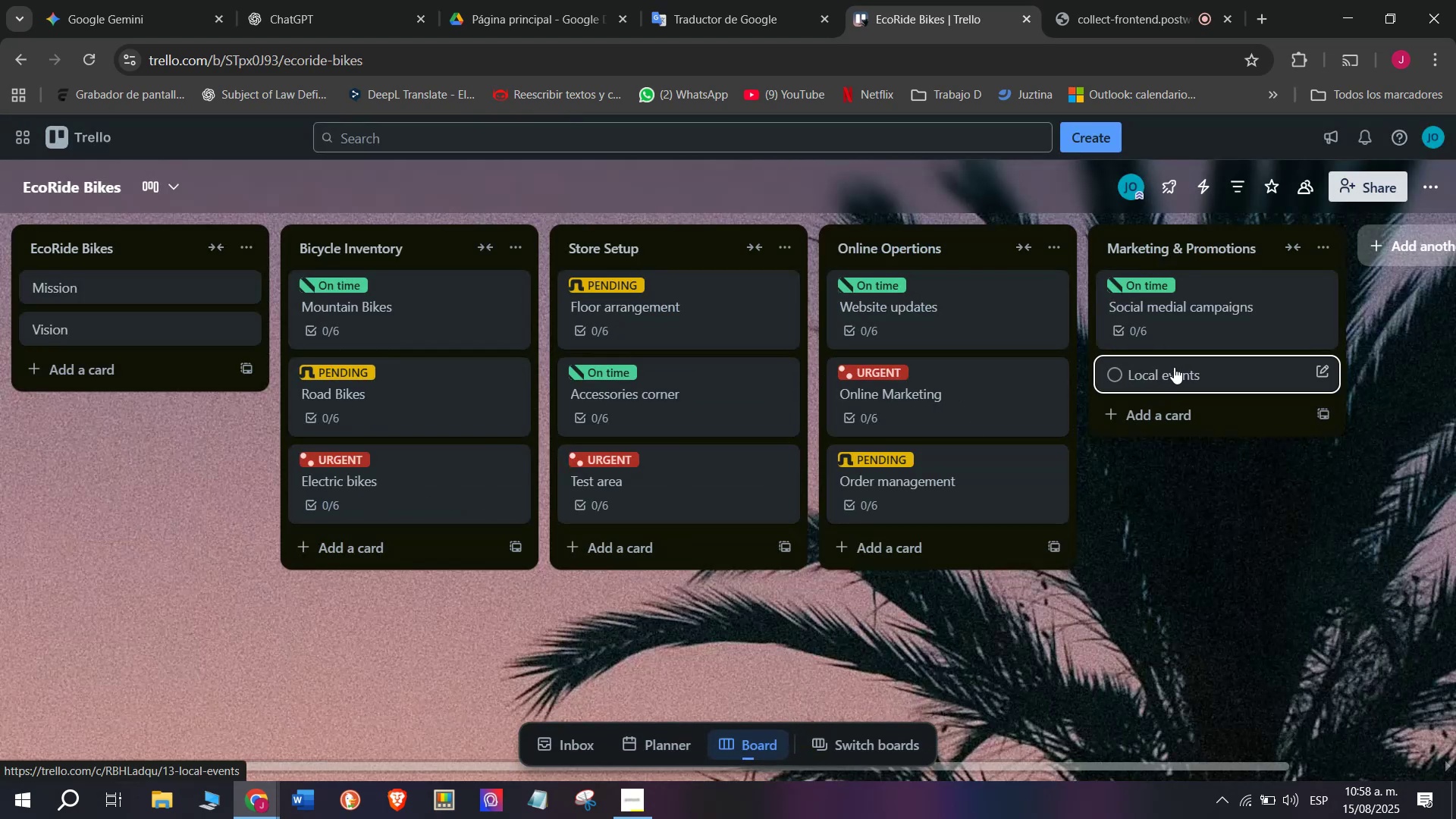 
scroll: coordinate [989, 375], scroll_direction: down, amount: 3.0
 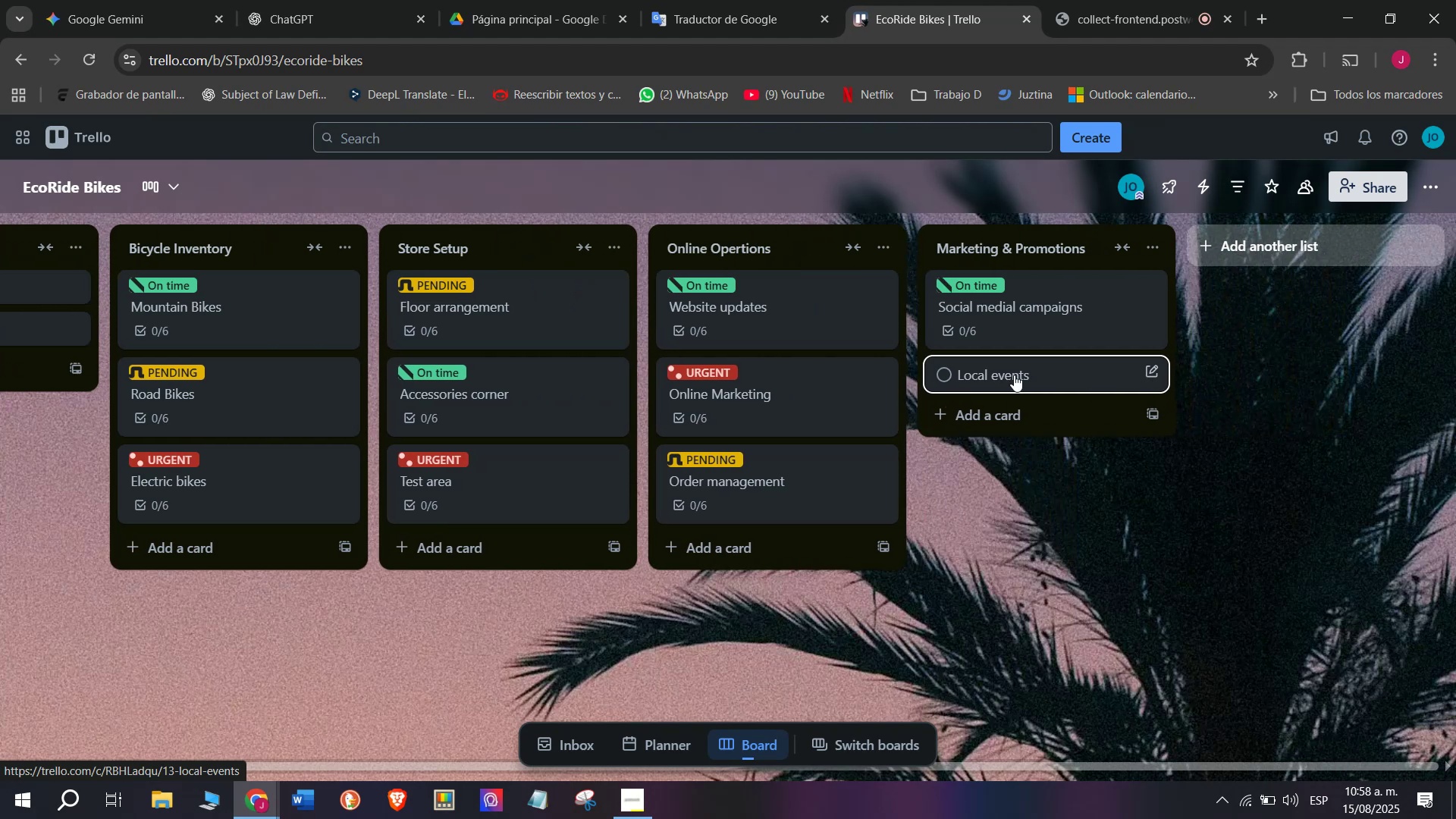 
left_click([1014, 375])
 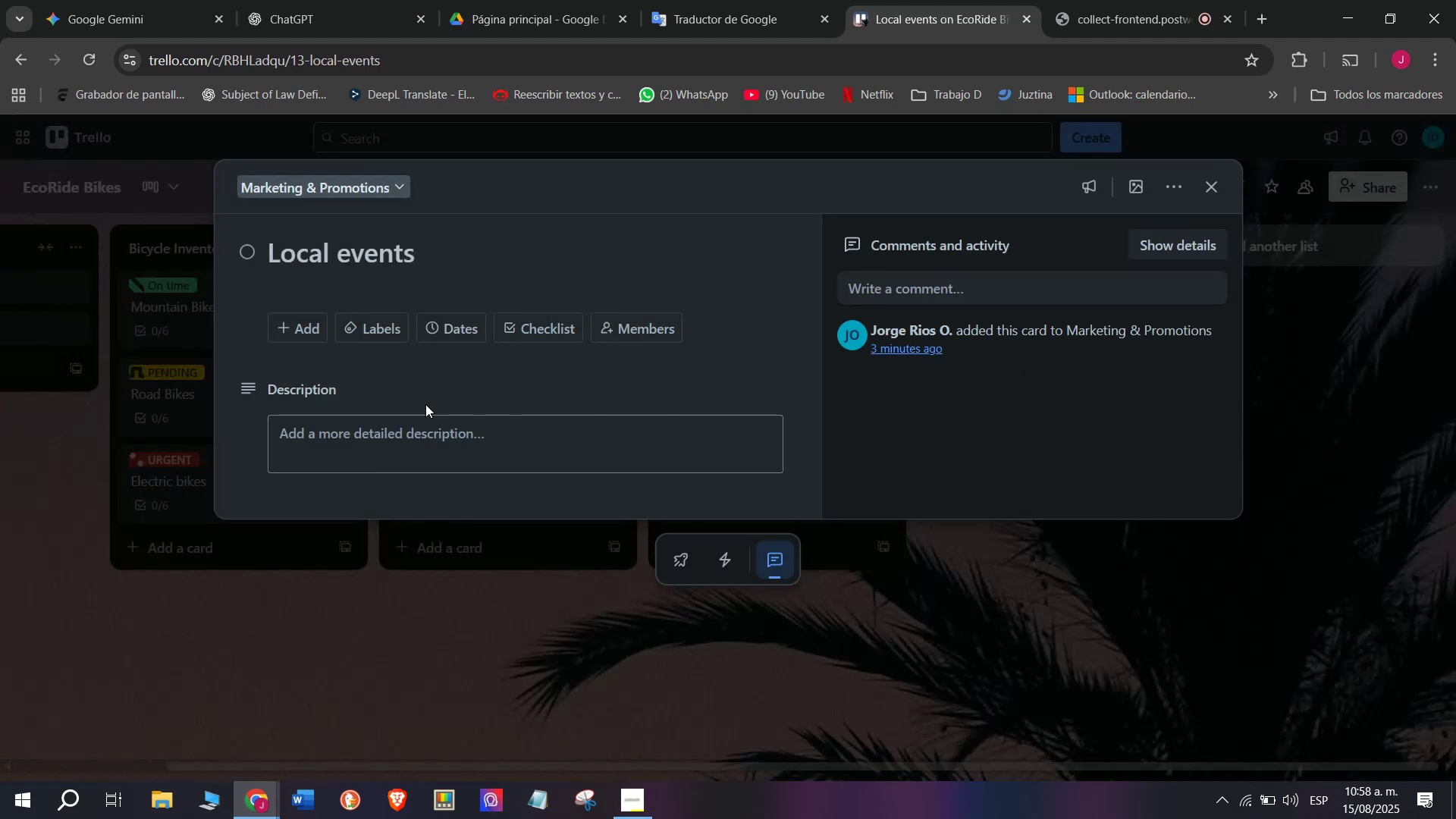 
left_click([526, 315])
 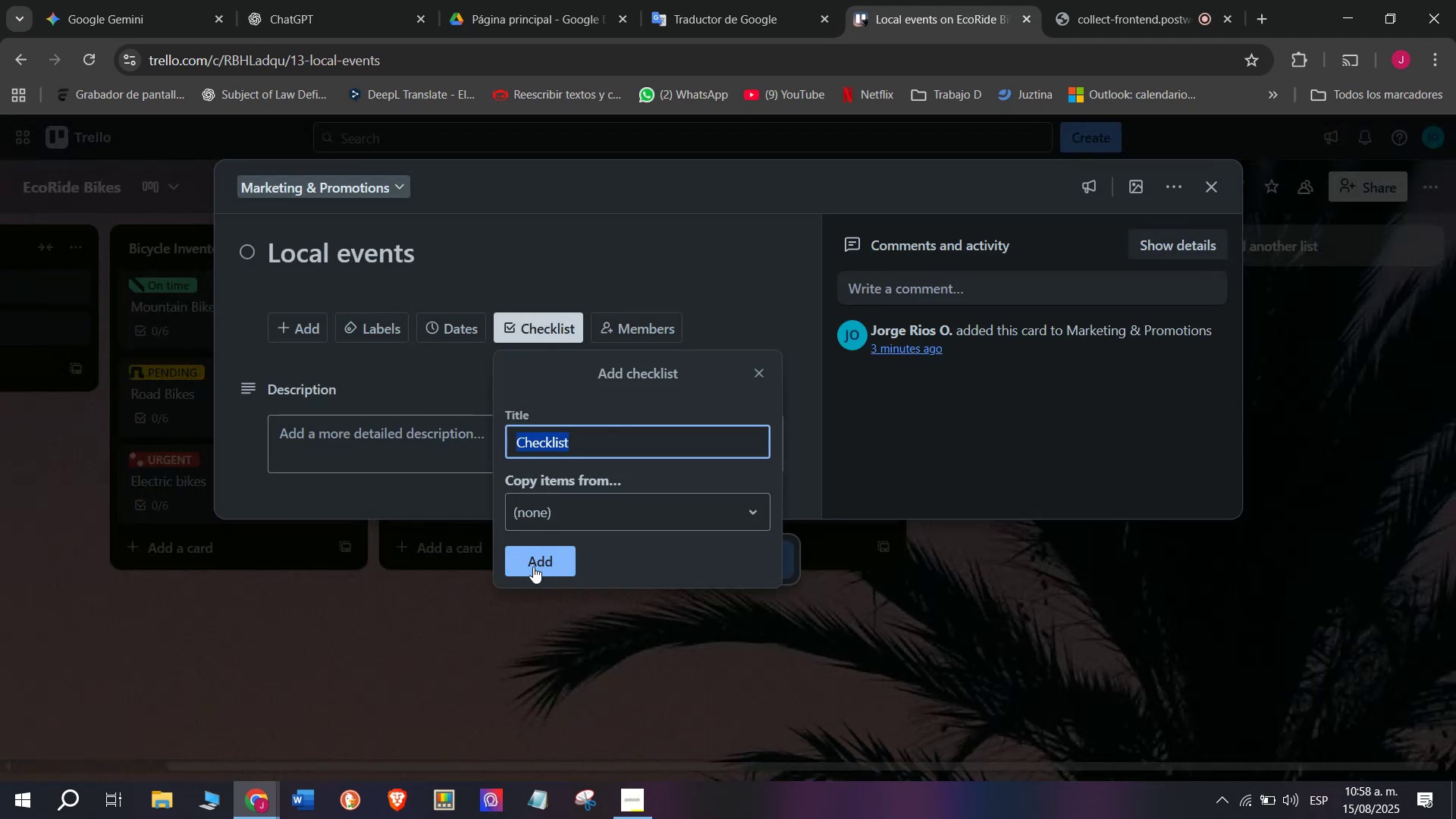 
left_click([533, 568])
 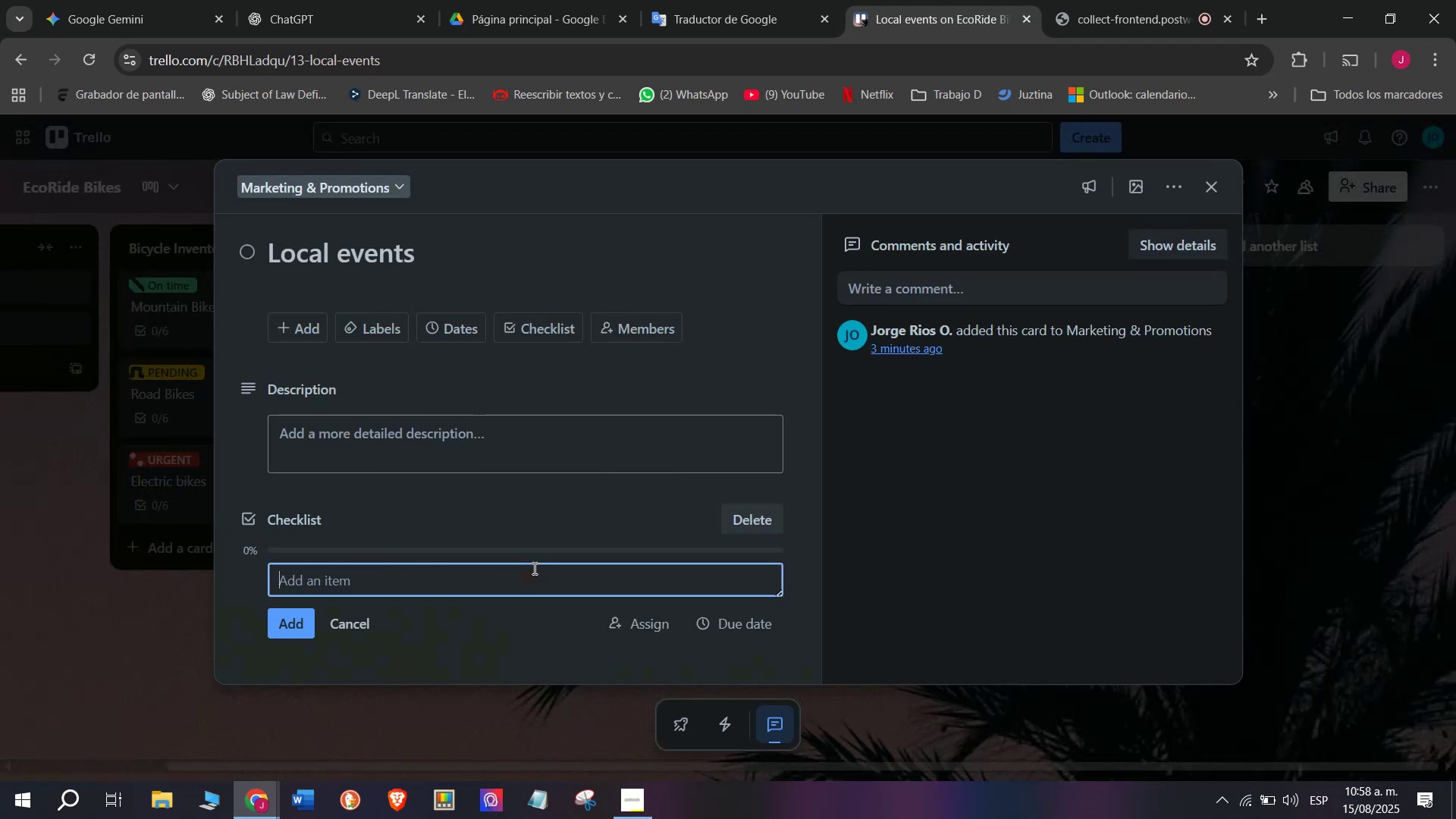 
type(Partnert w)
 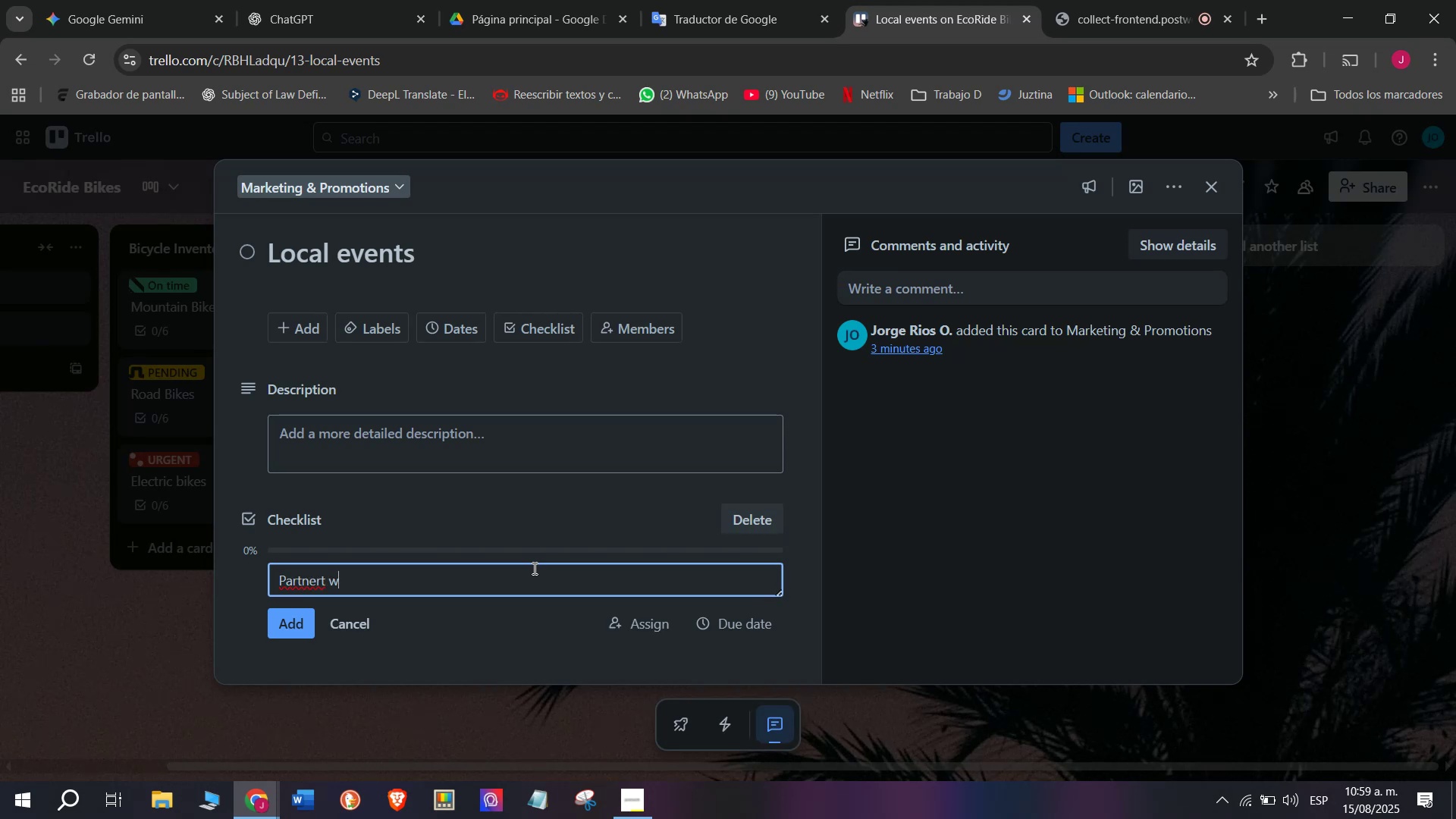 
type(ith )
 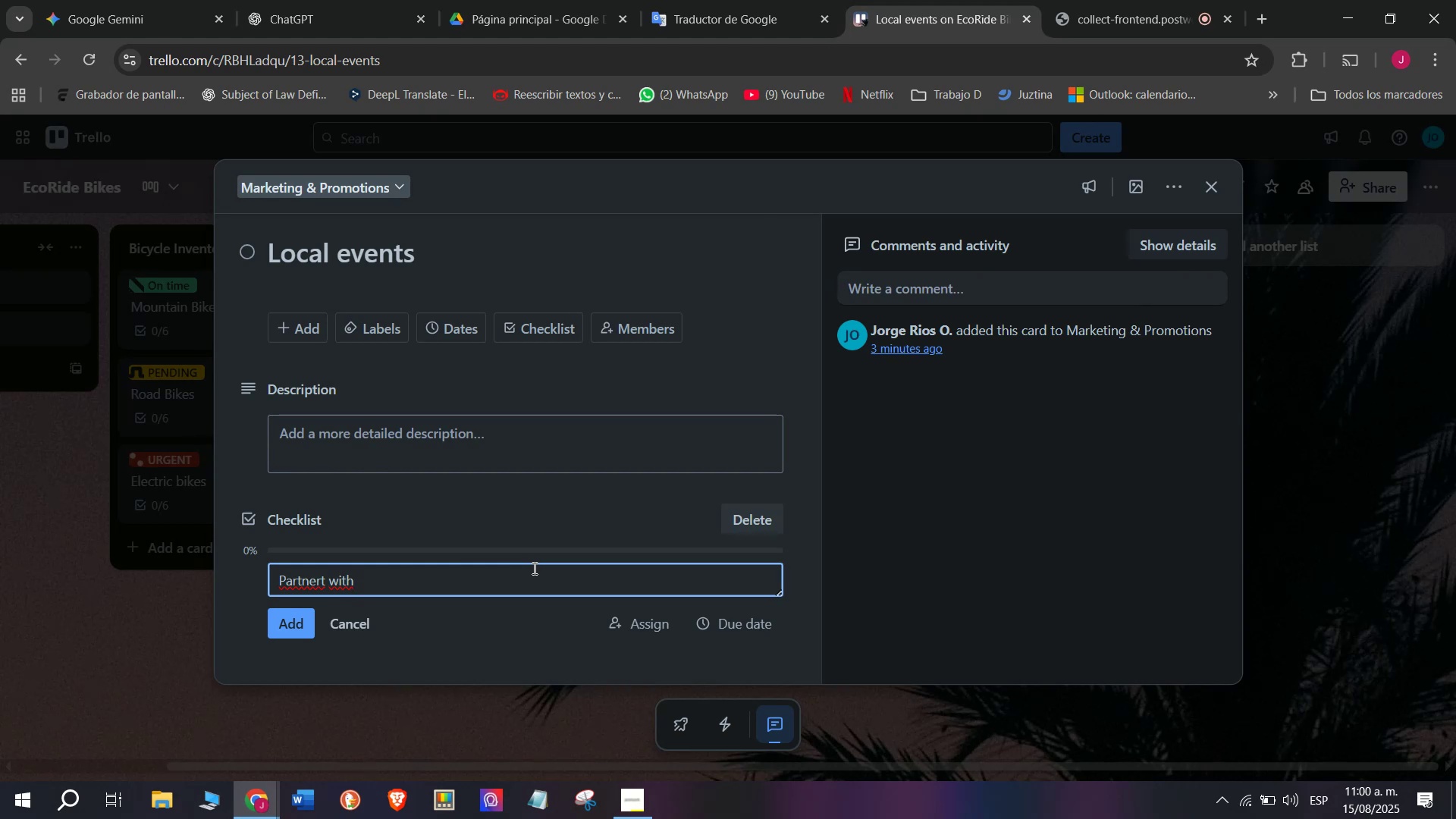 
wait(99.98)
 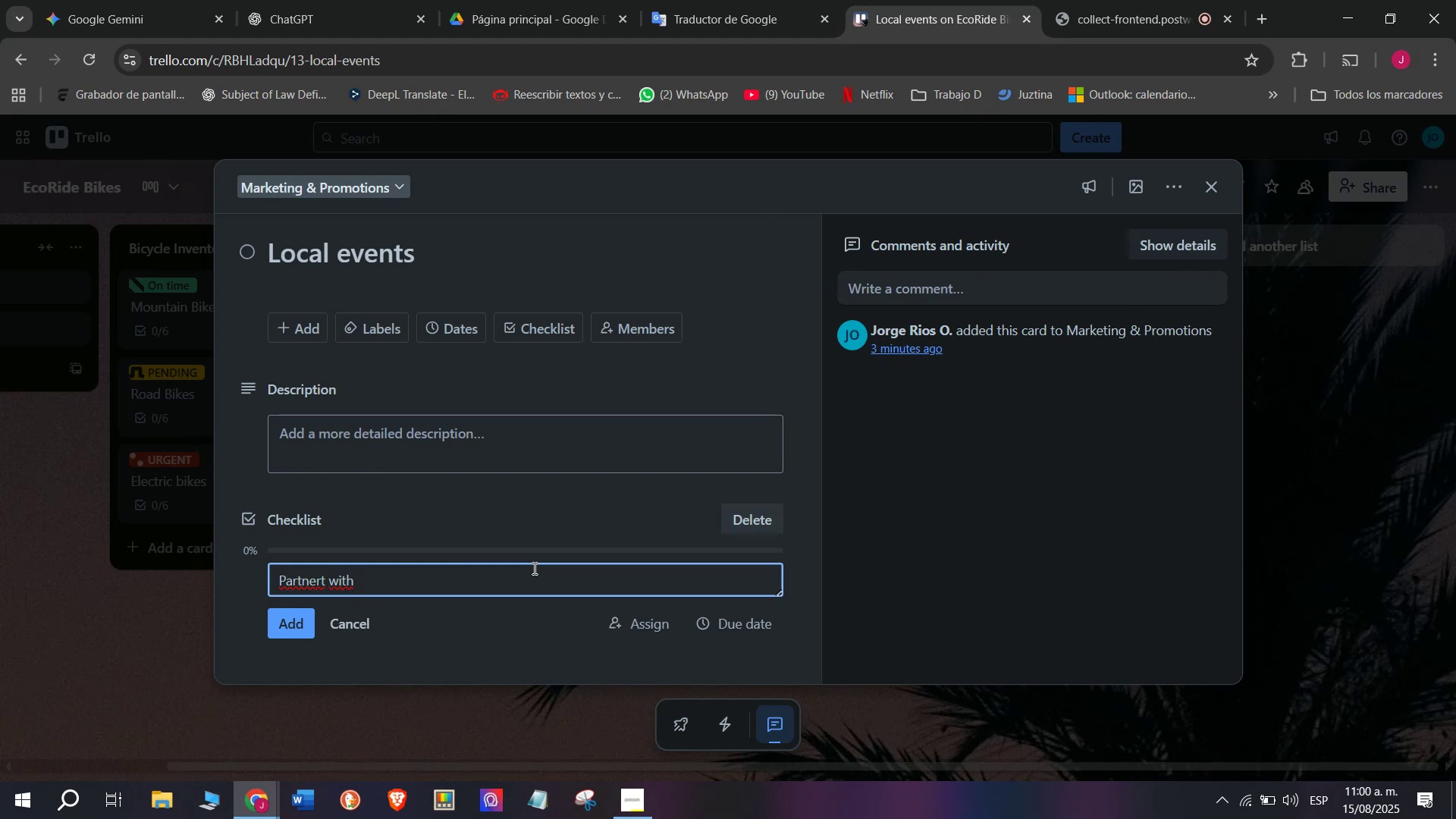 
type(cycling clubs)
 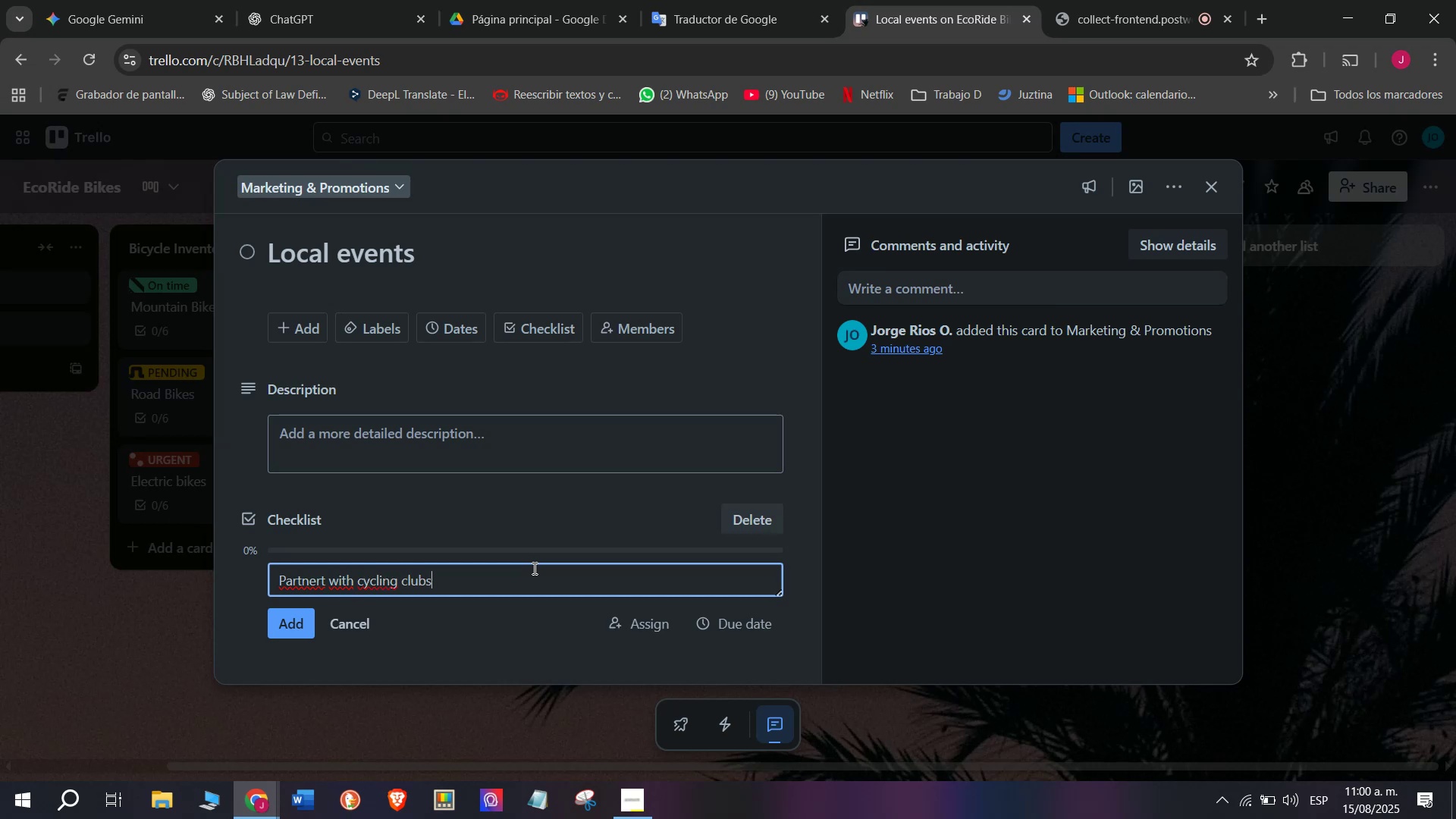 
key(Enter)
 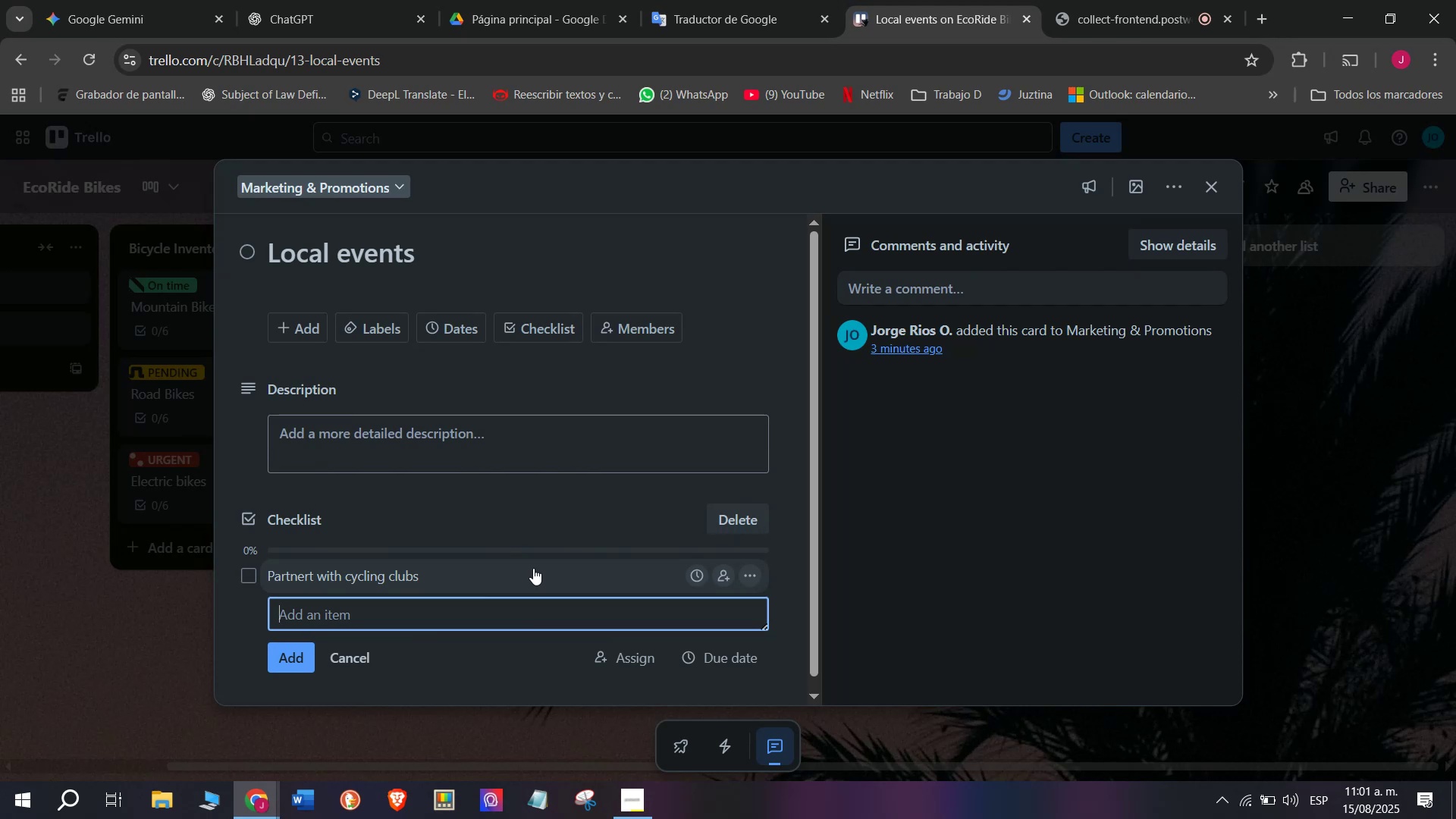 
wait(37.6)
 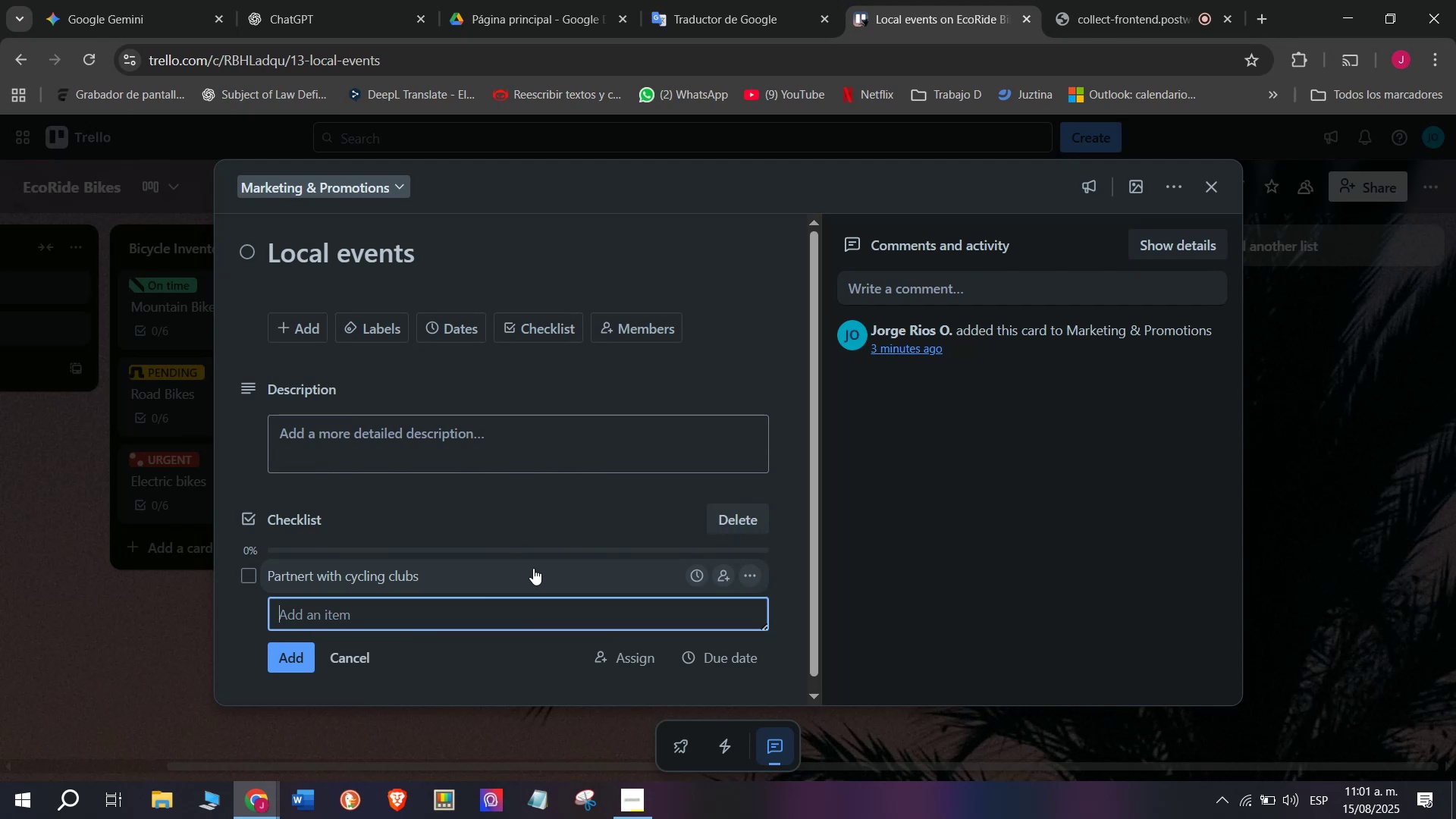 
type(Sponsor)
 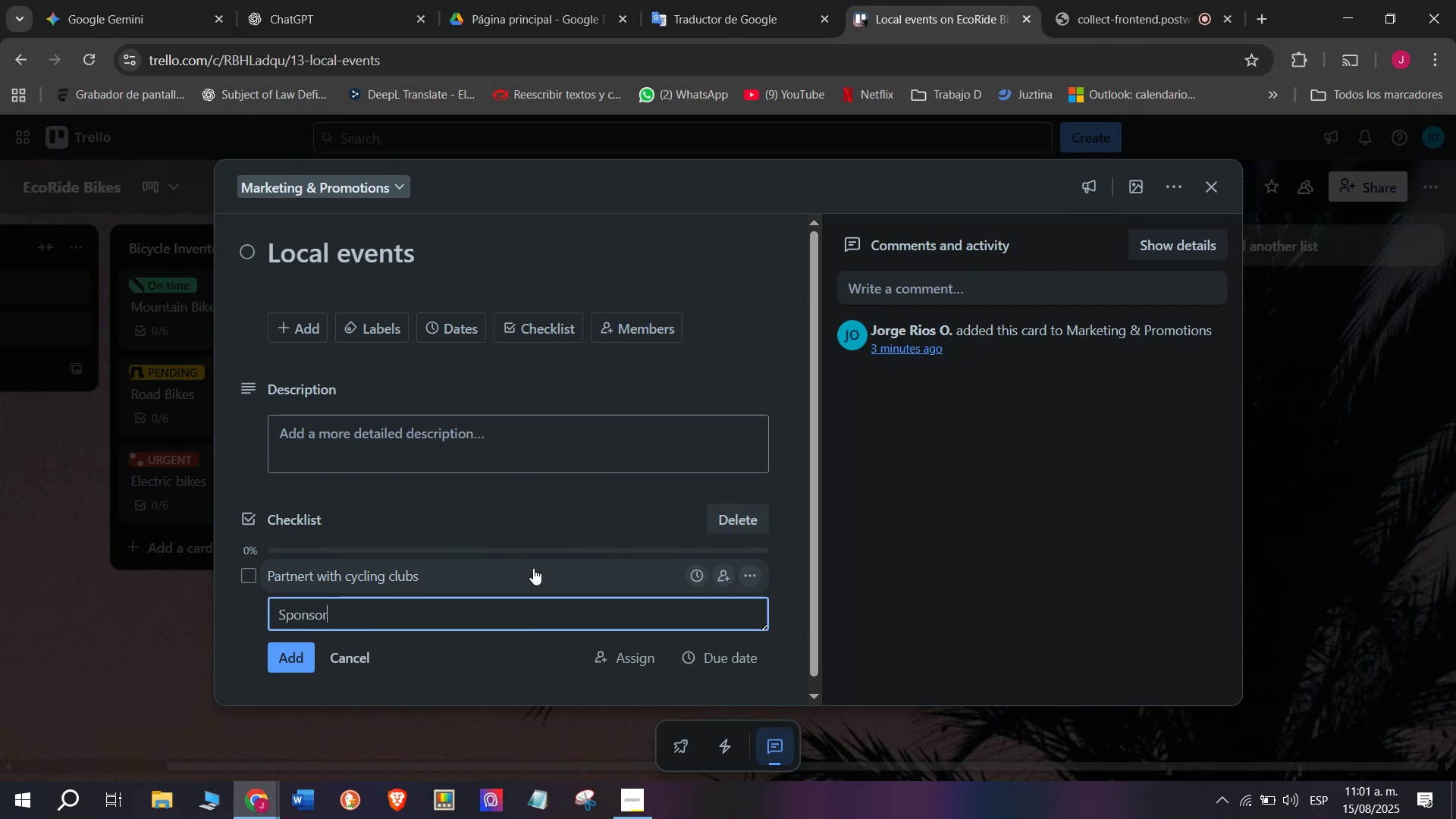 
type( community rides)
 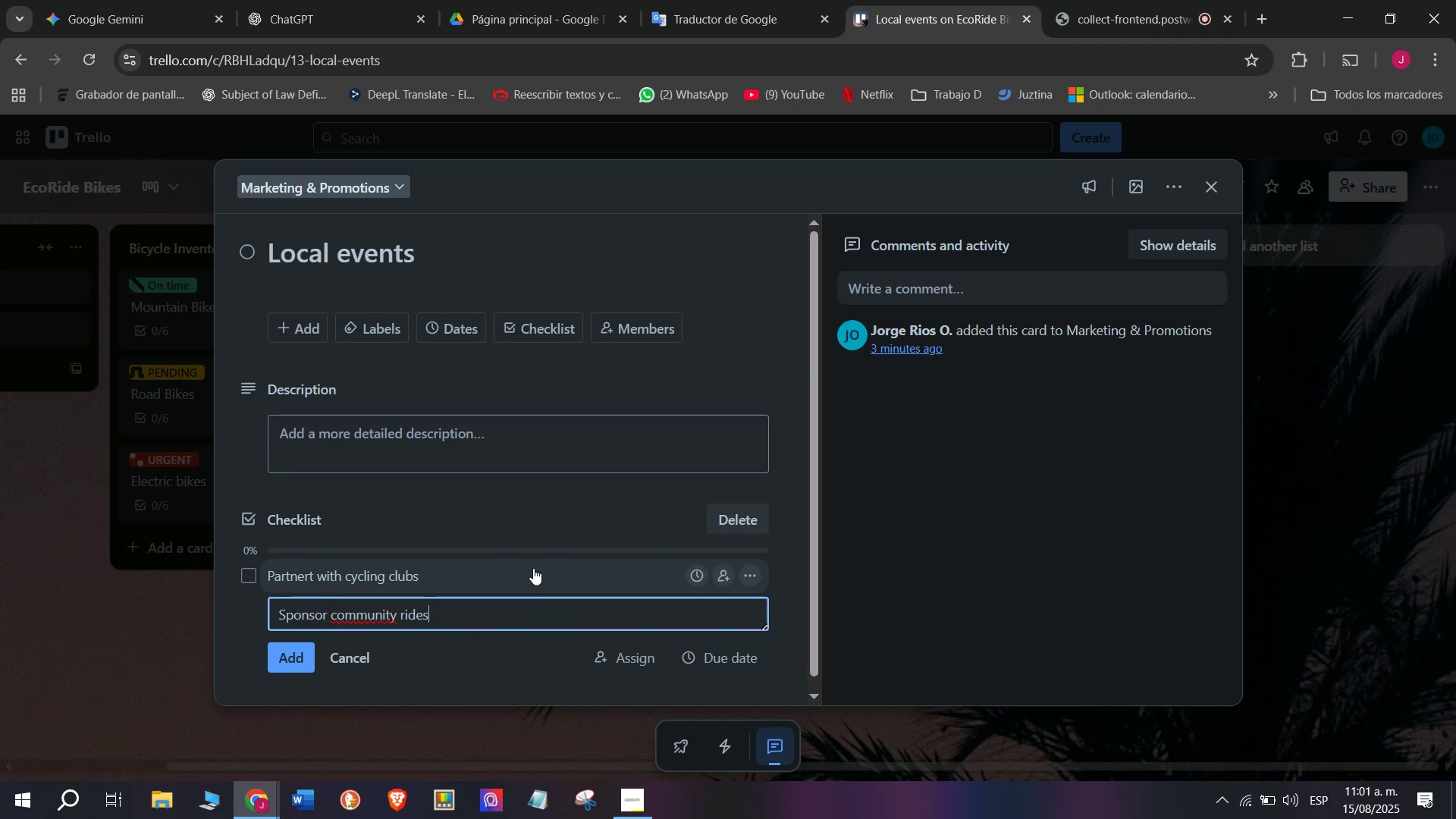 
key(Enter)
 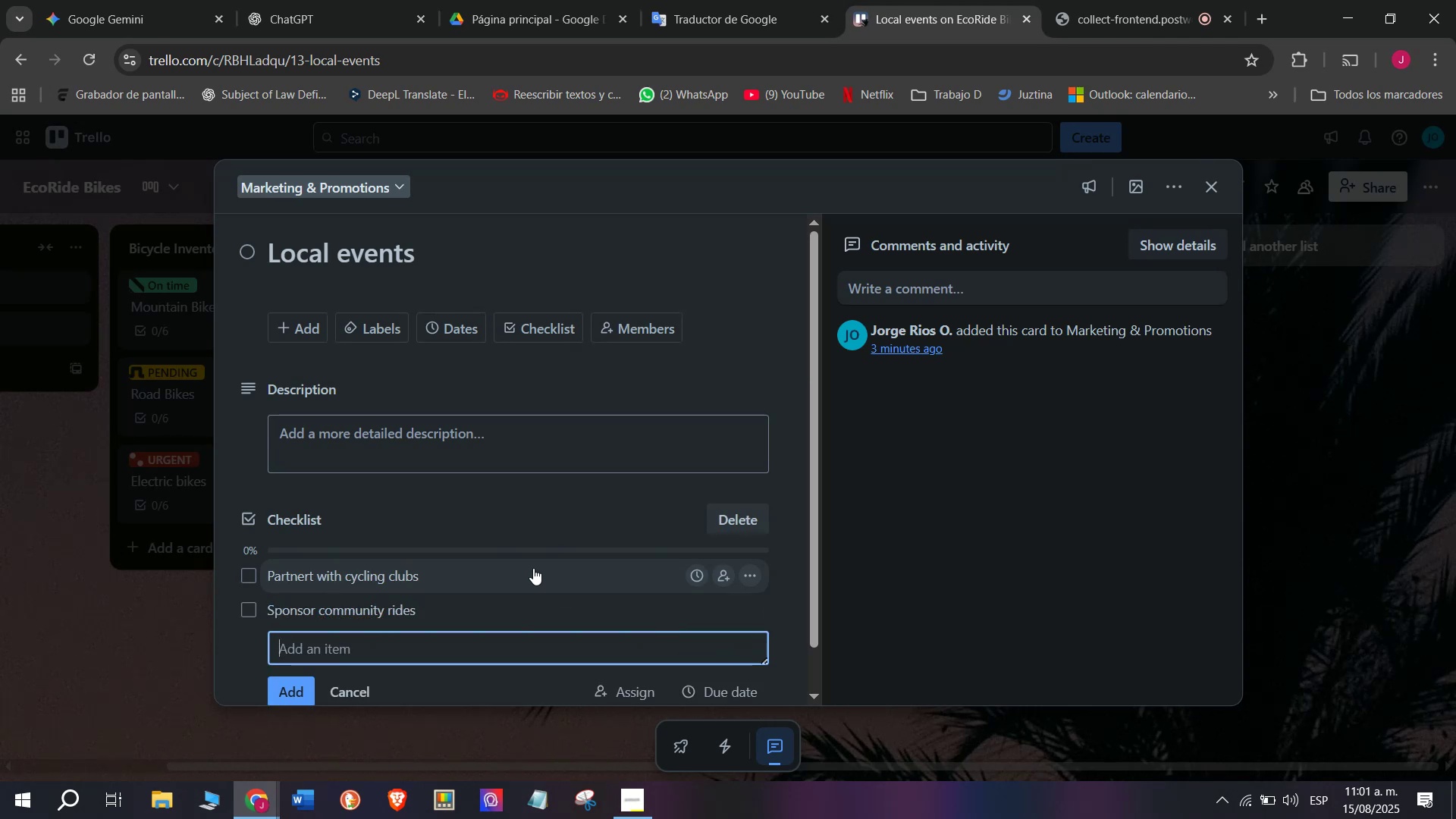 
type(Set up test stations)
 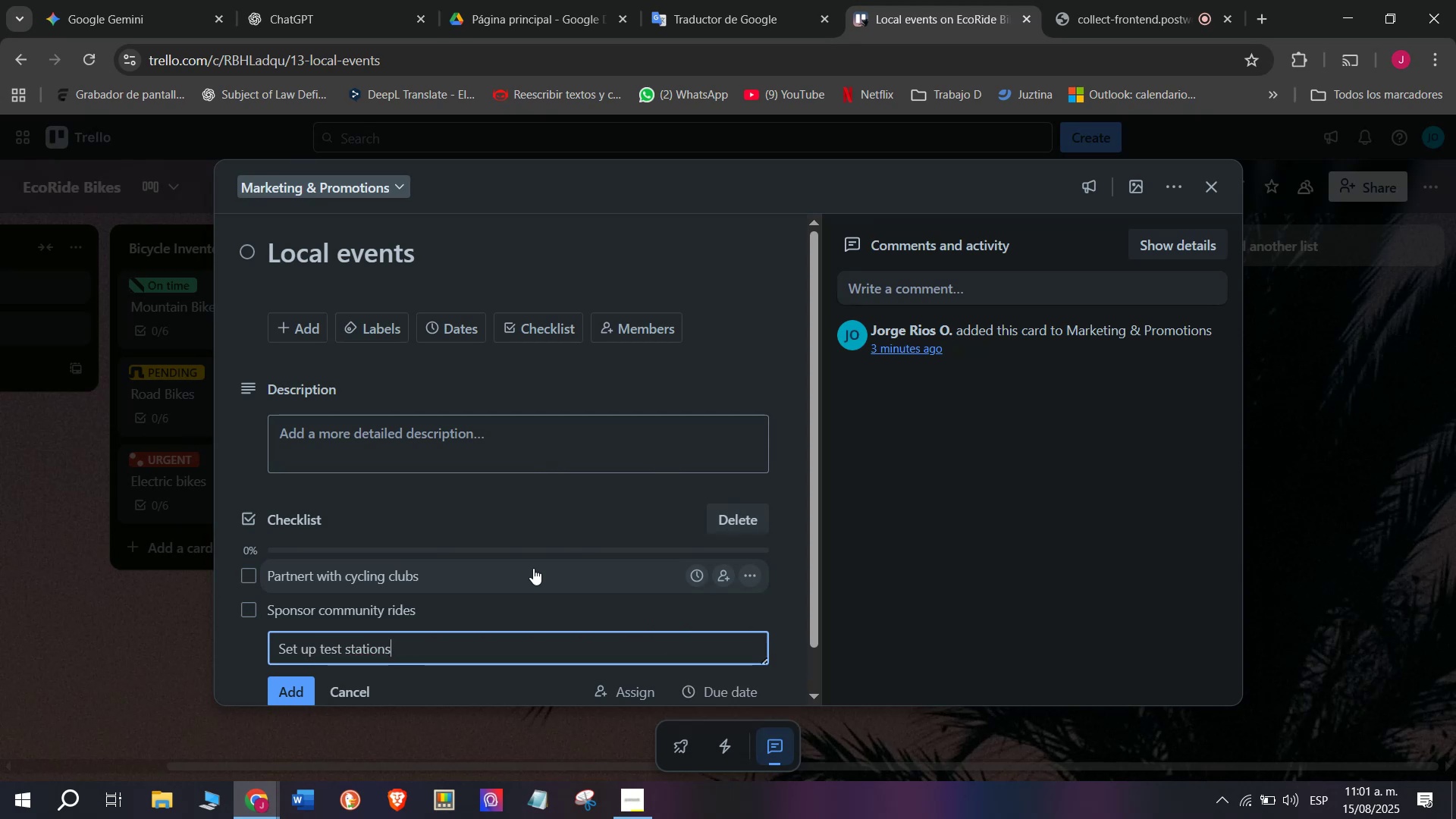 
key(Enter)
 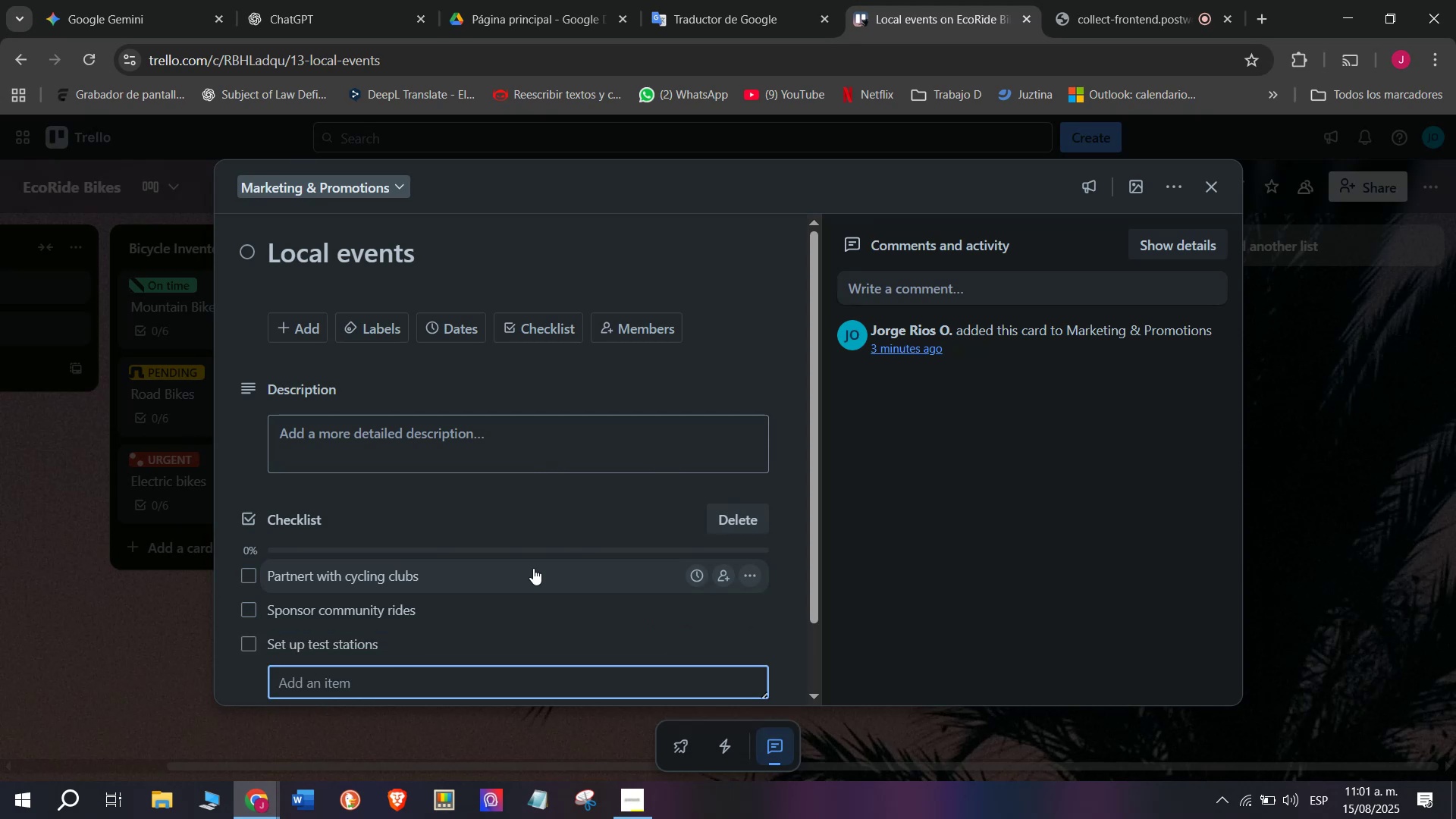 
type(Offer event discounts)
 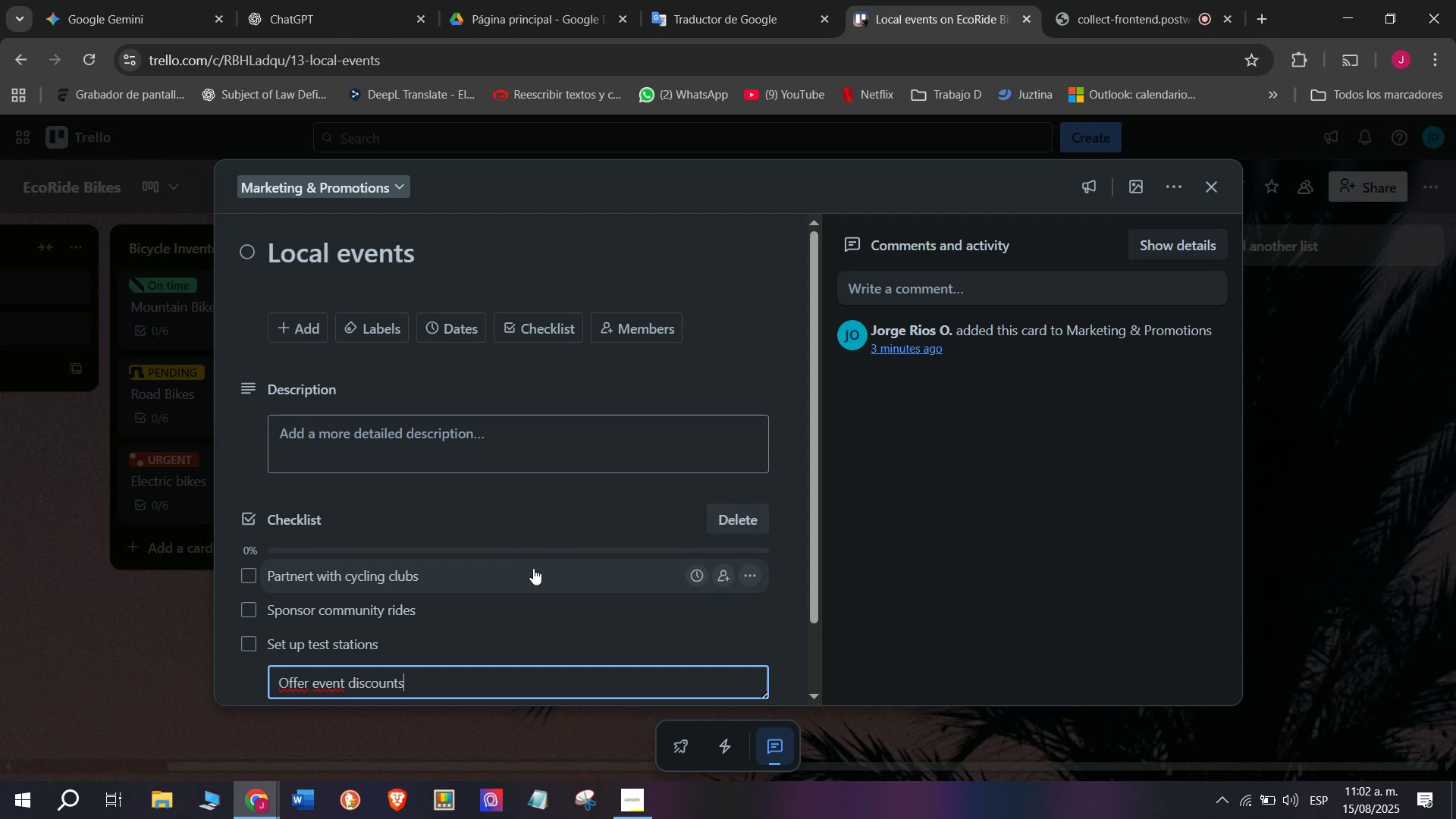 
key(Enter)
 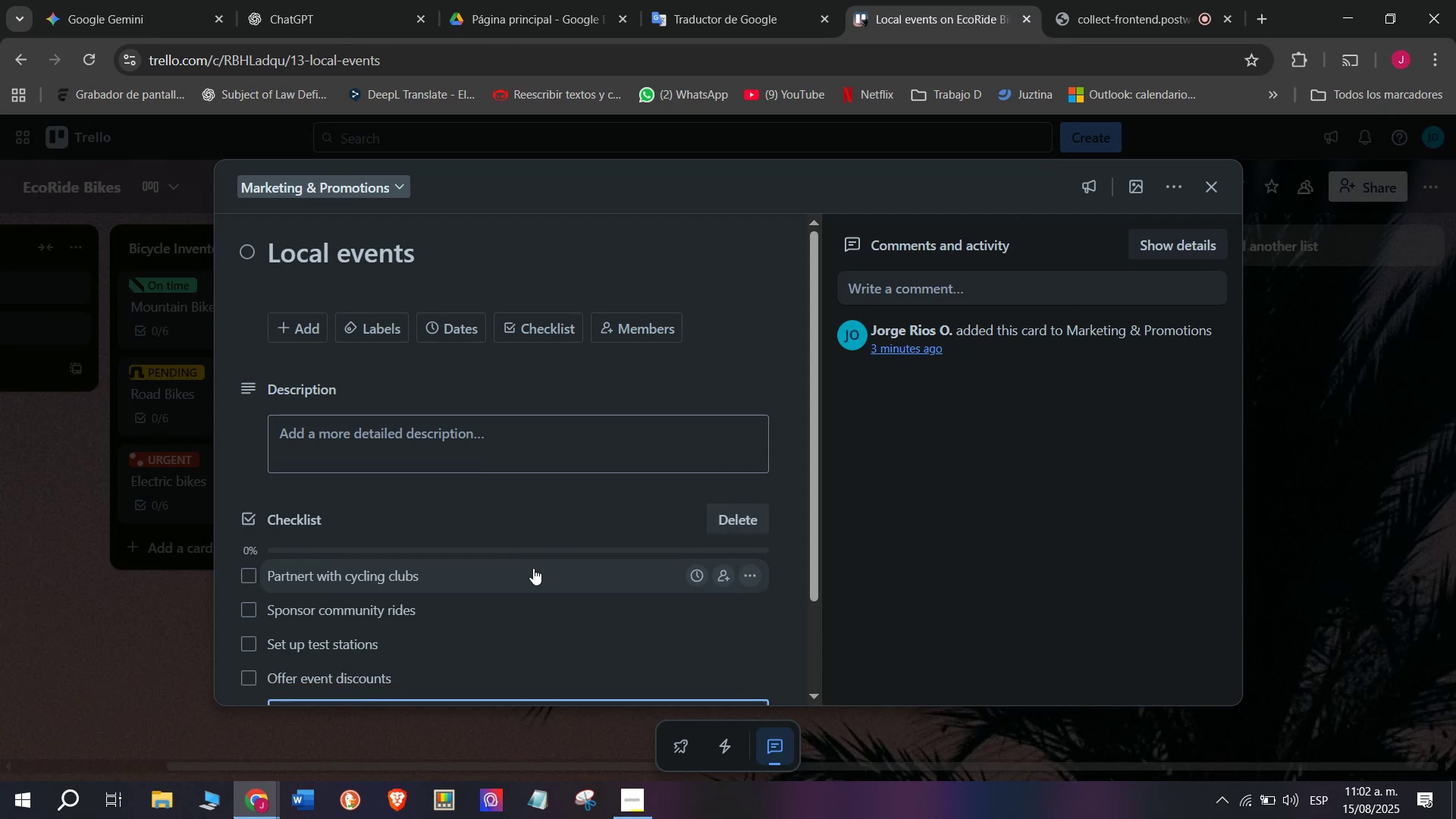 
type(Capture pro)
key(Backspace)
key(Backspace)
type(hot)
 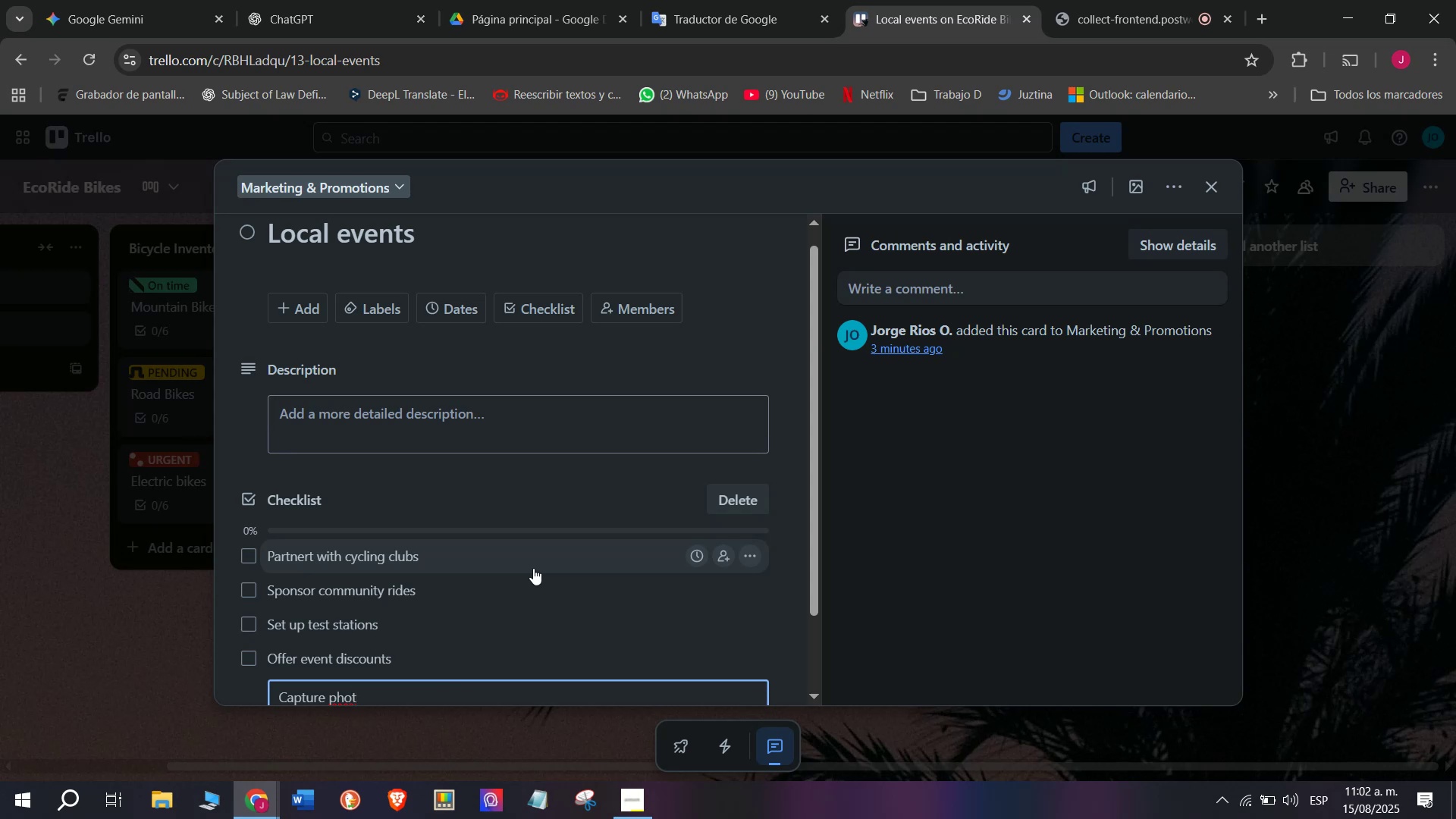 
type(os for social media)
 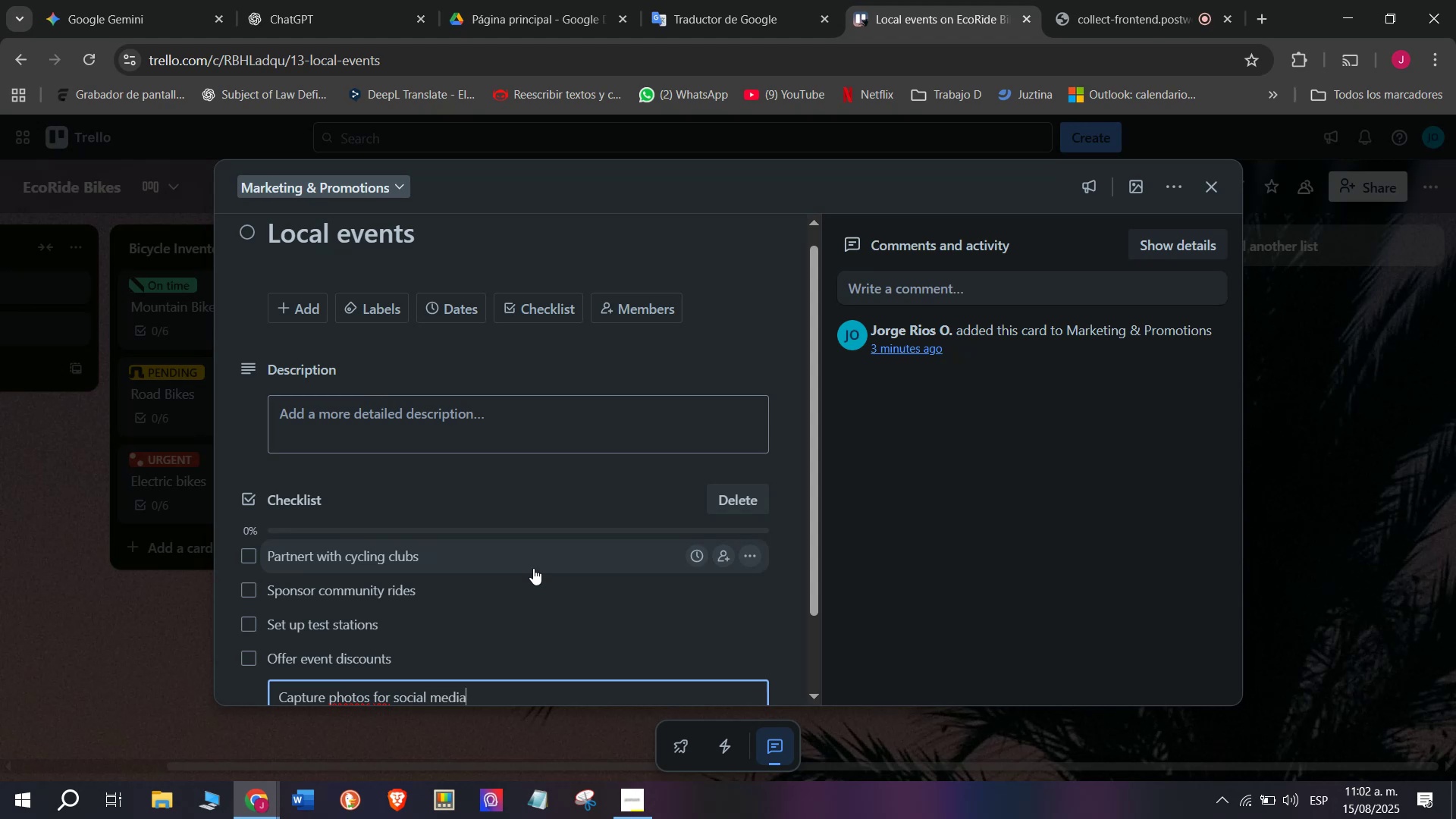 
key(Enter)
 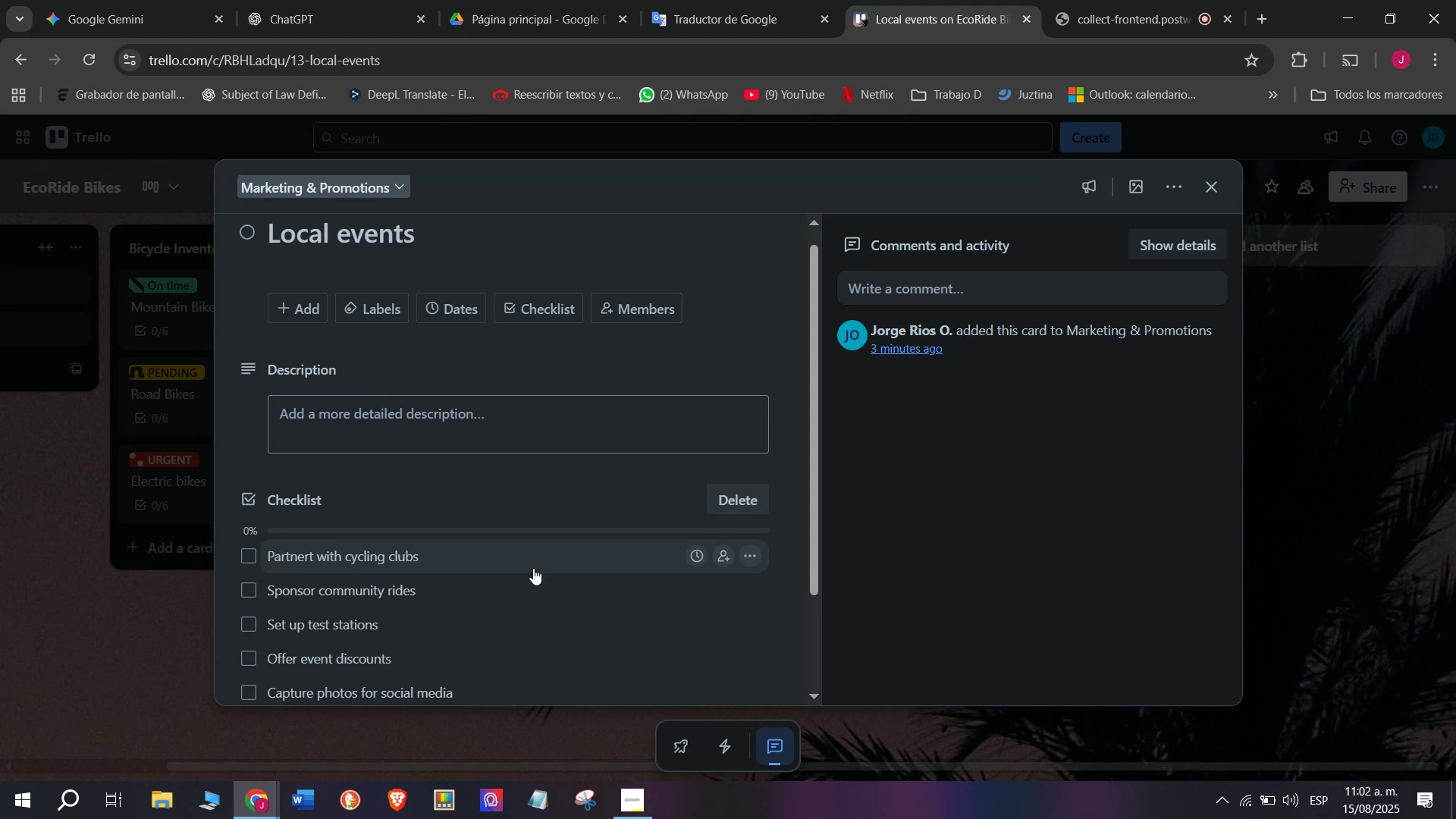 
type(Collect customer feedback)
 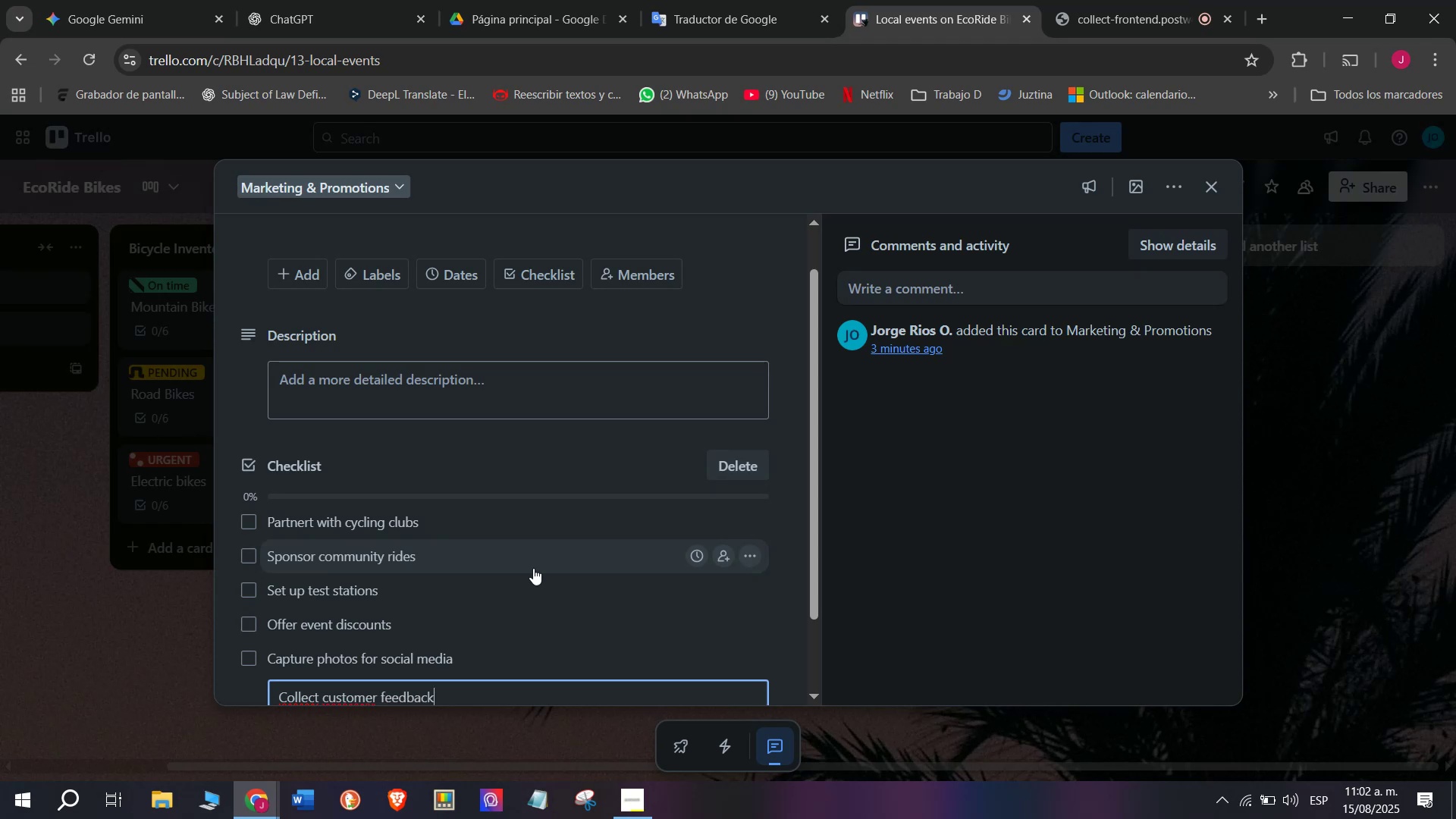 
key(Enter)
 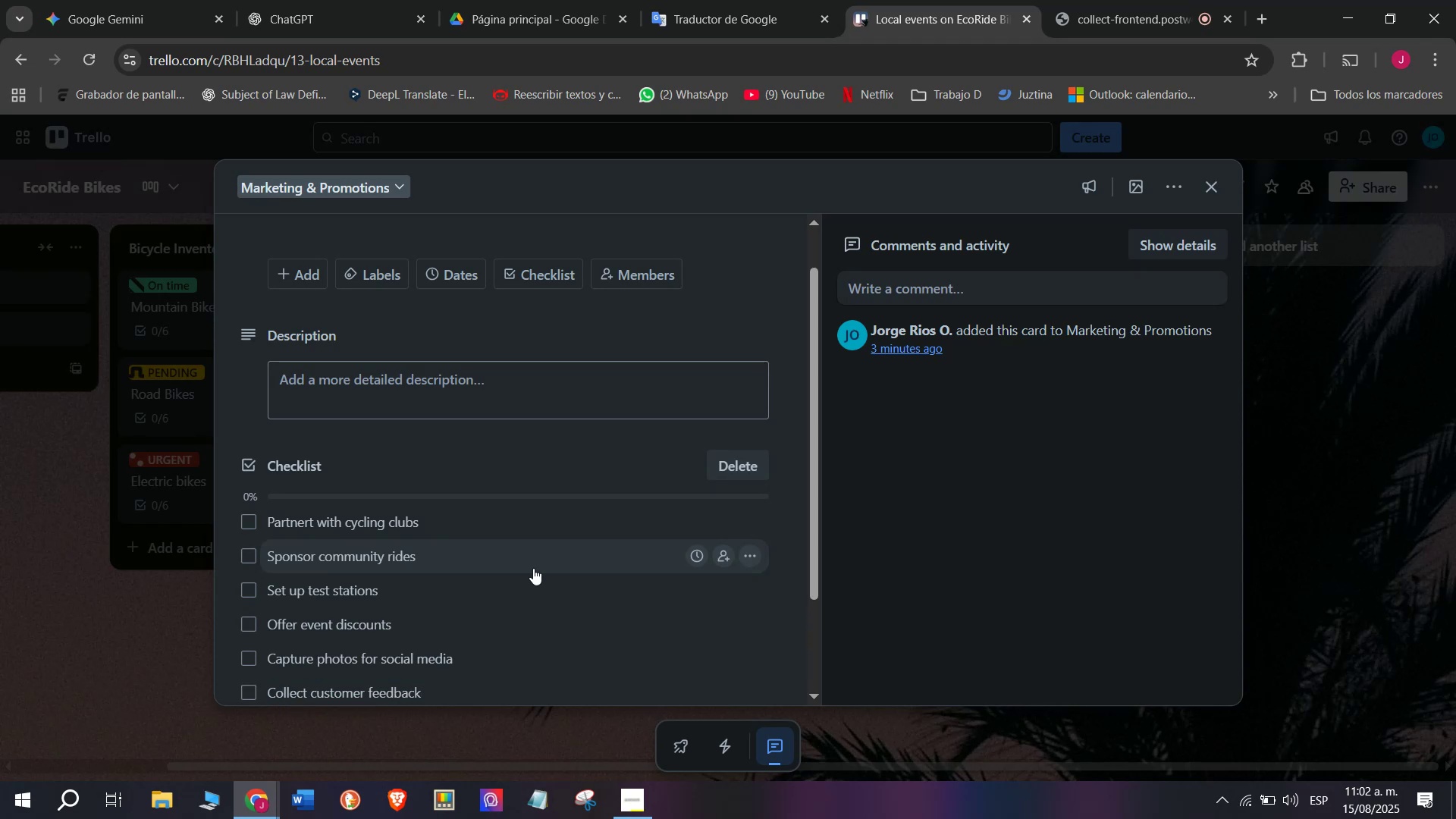 
scroll: coordinate [533, 568], scroll_direction: down, amount: 3.0
 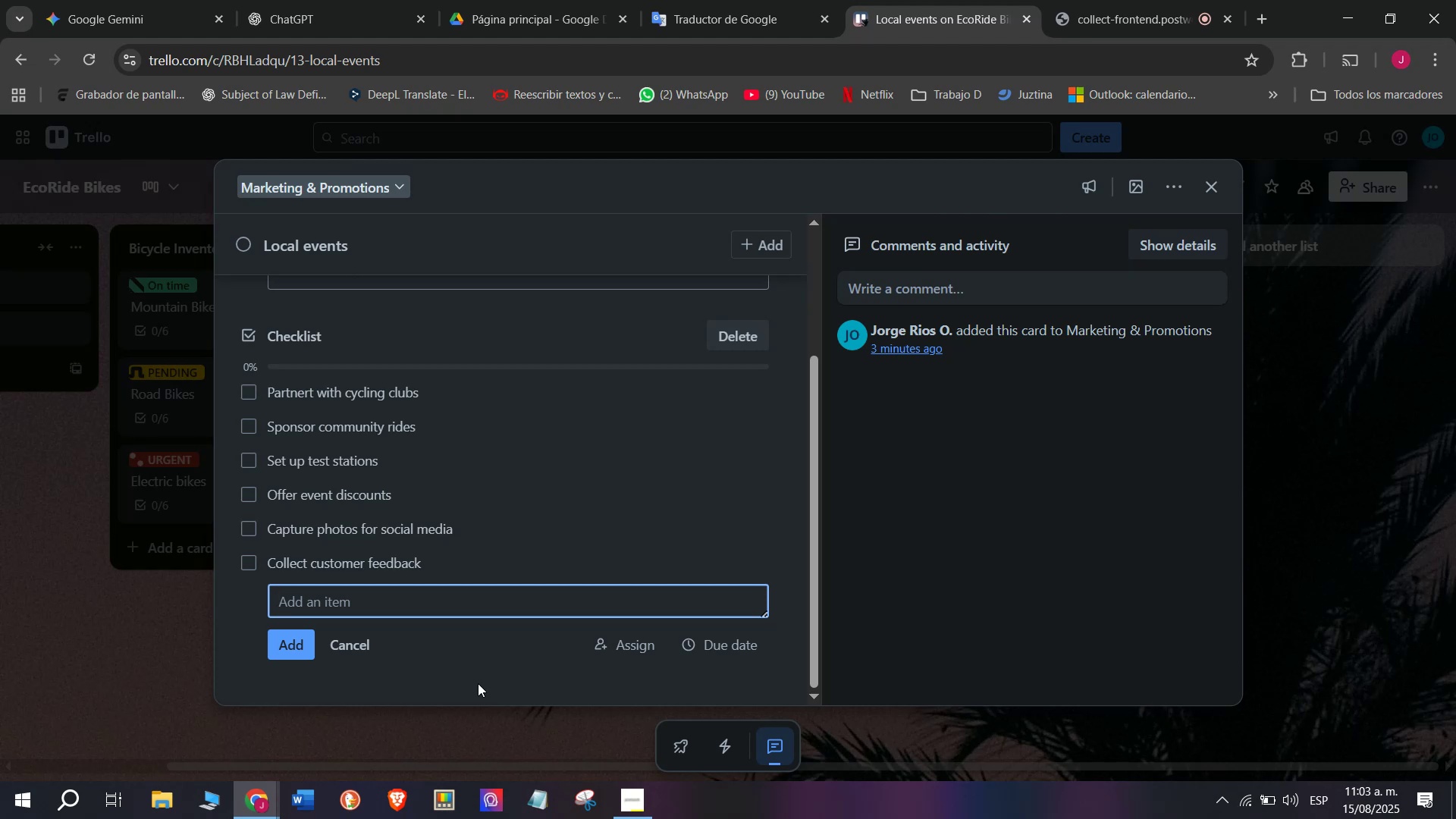 
wait(32.44)
 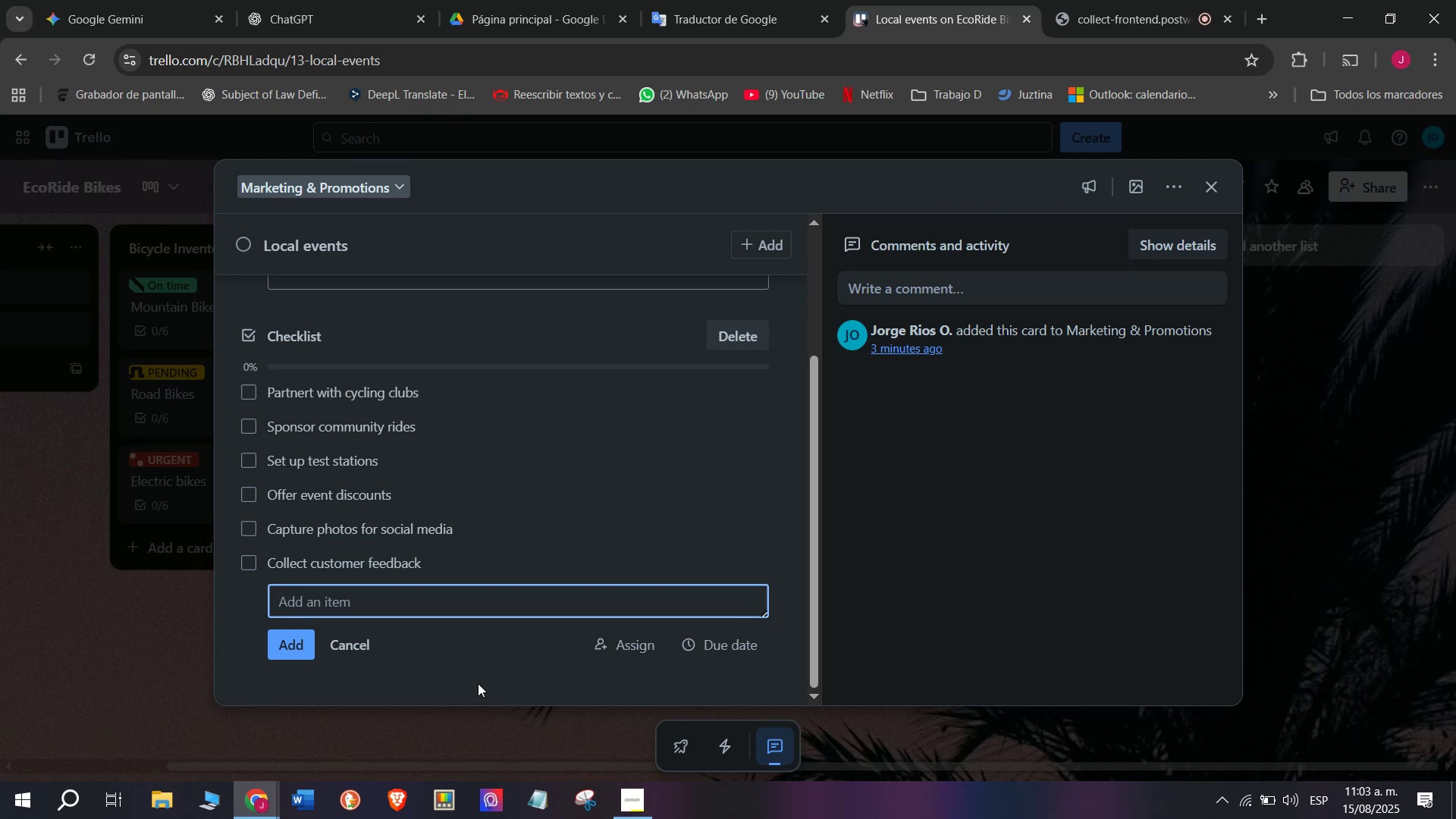 
scroll: coordinate [375, 374], scroll_direction: up, amount: 5.0
 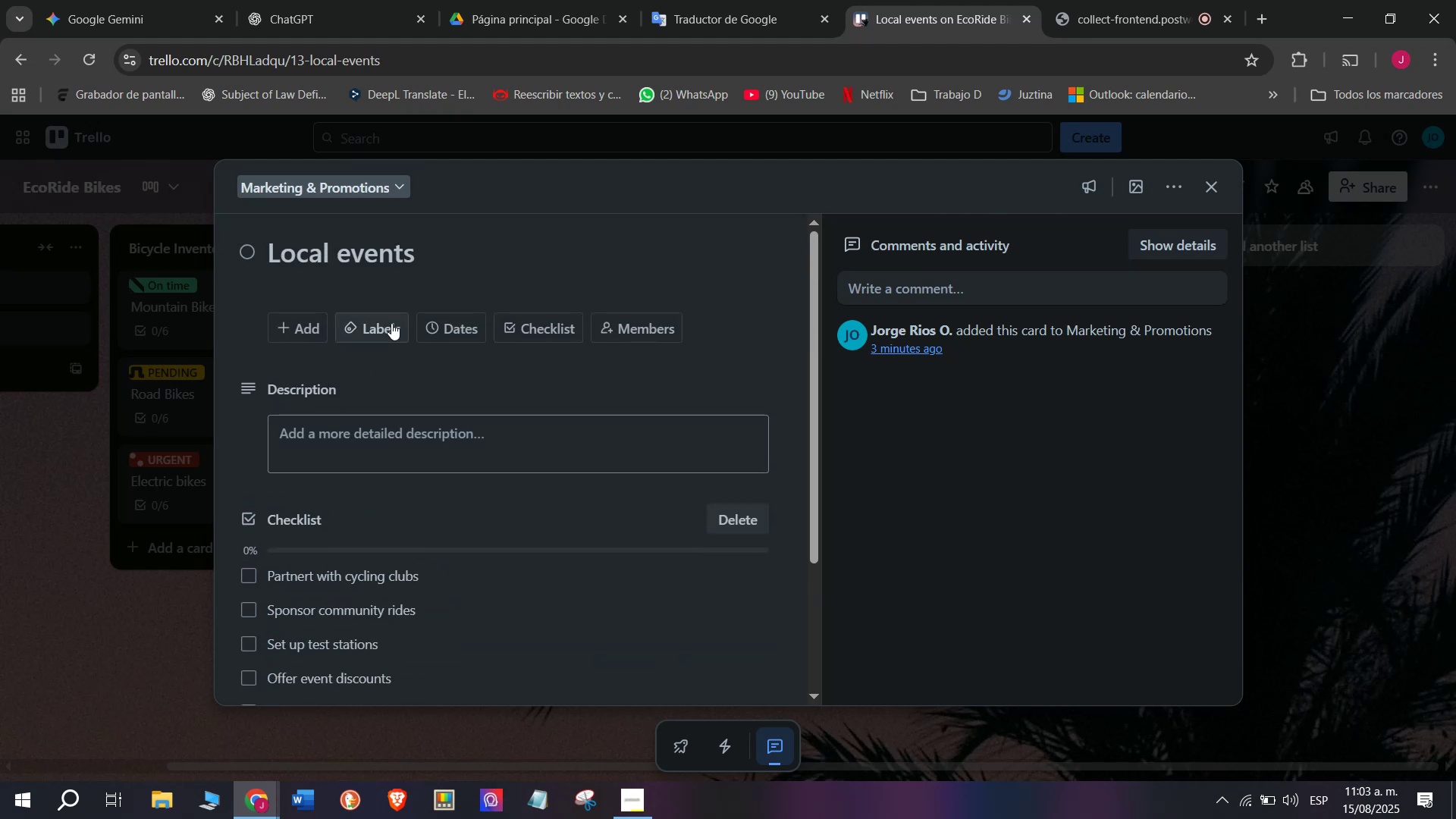 
left_click([391, 322])
 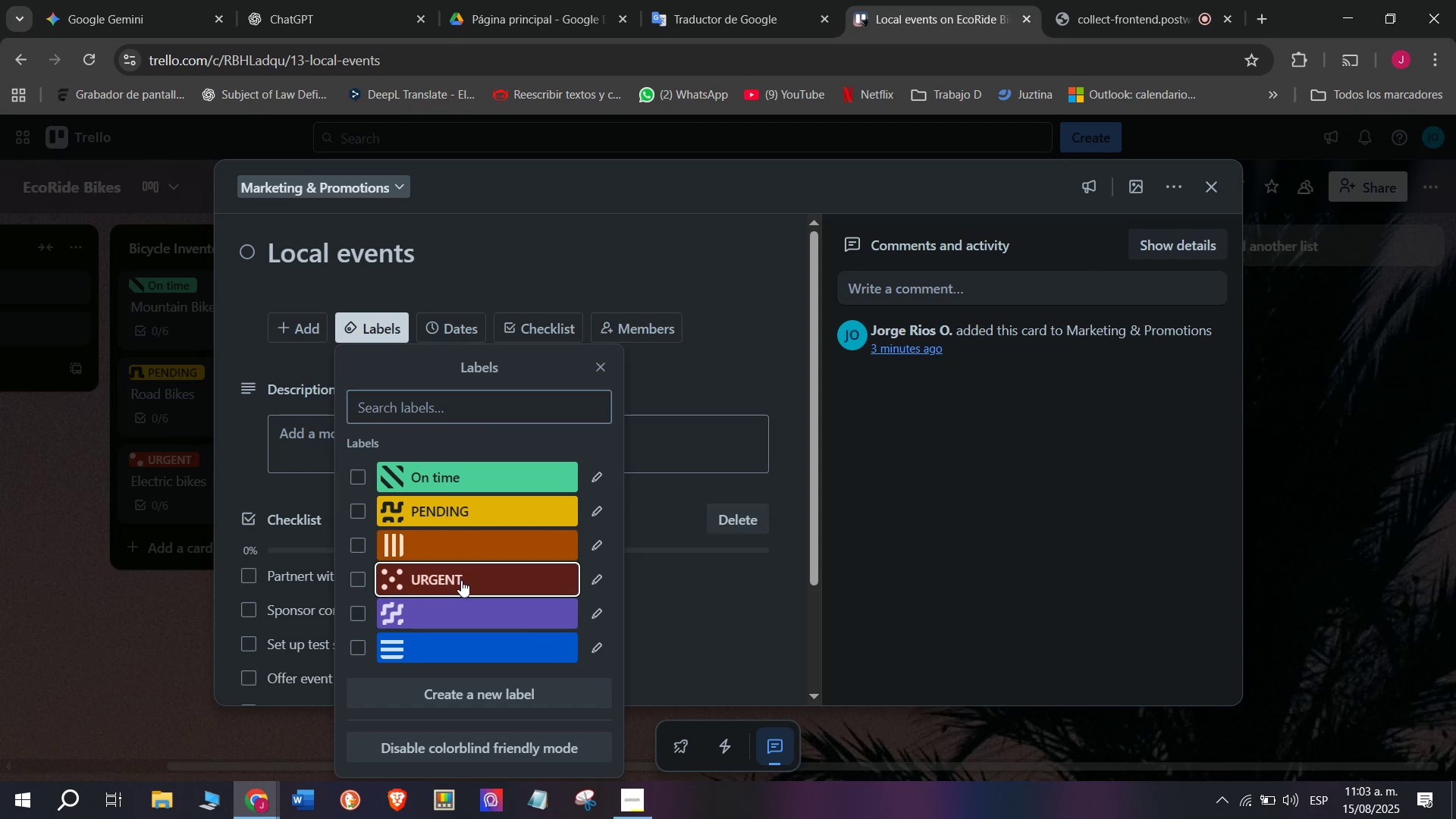 
double_click([114, 532])
 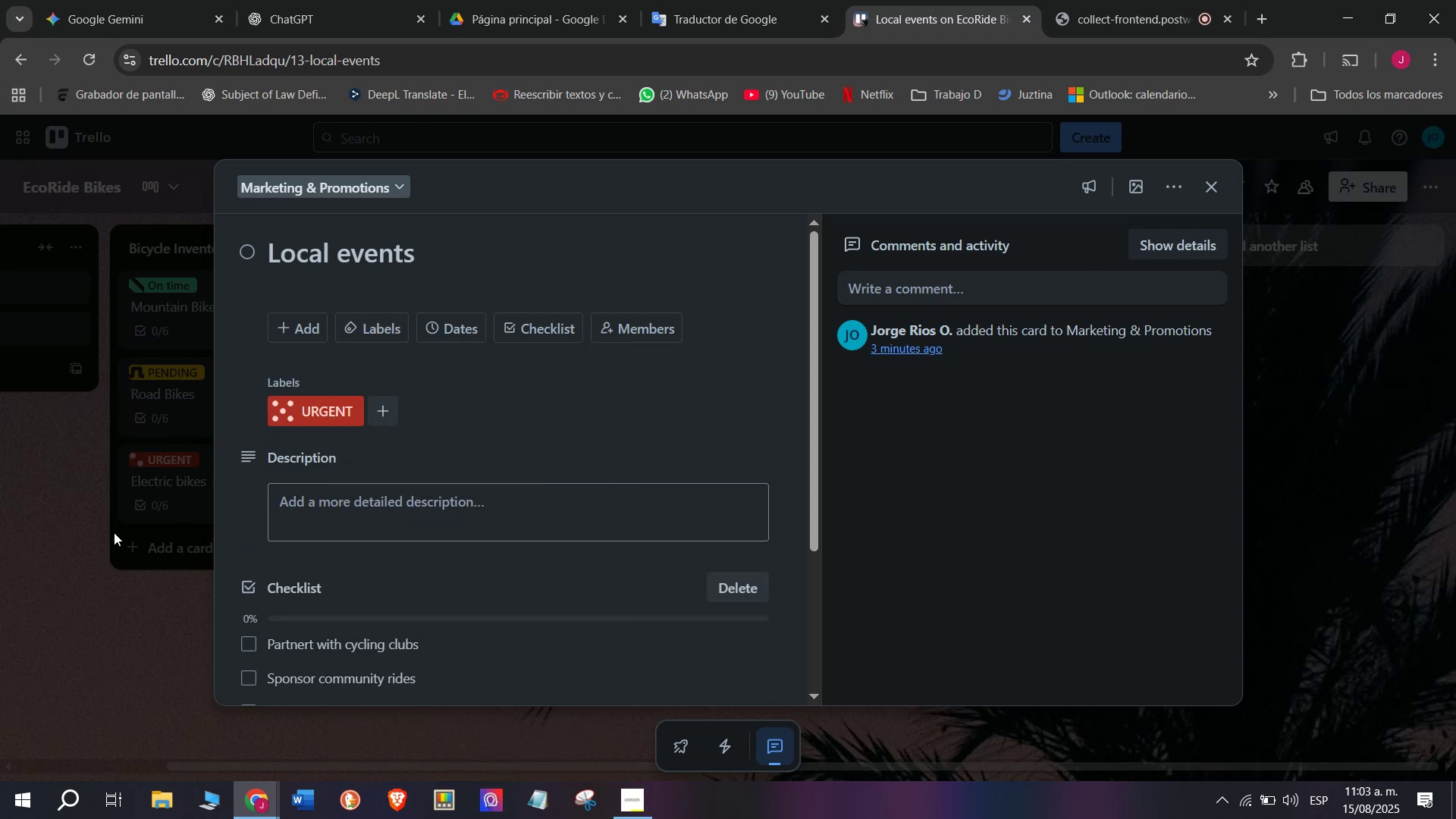 
triple_click([114, 532])
 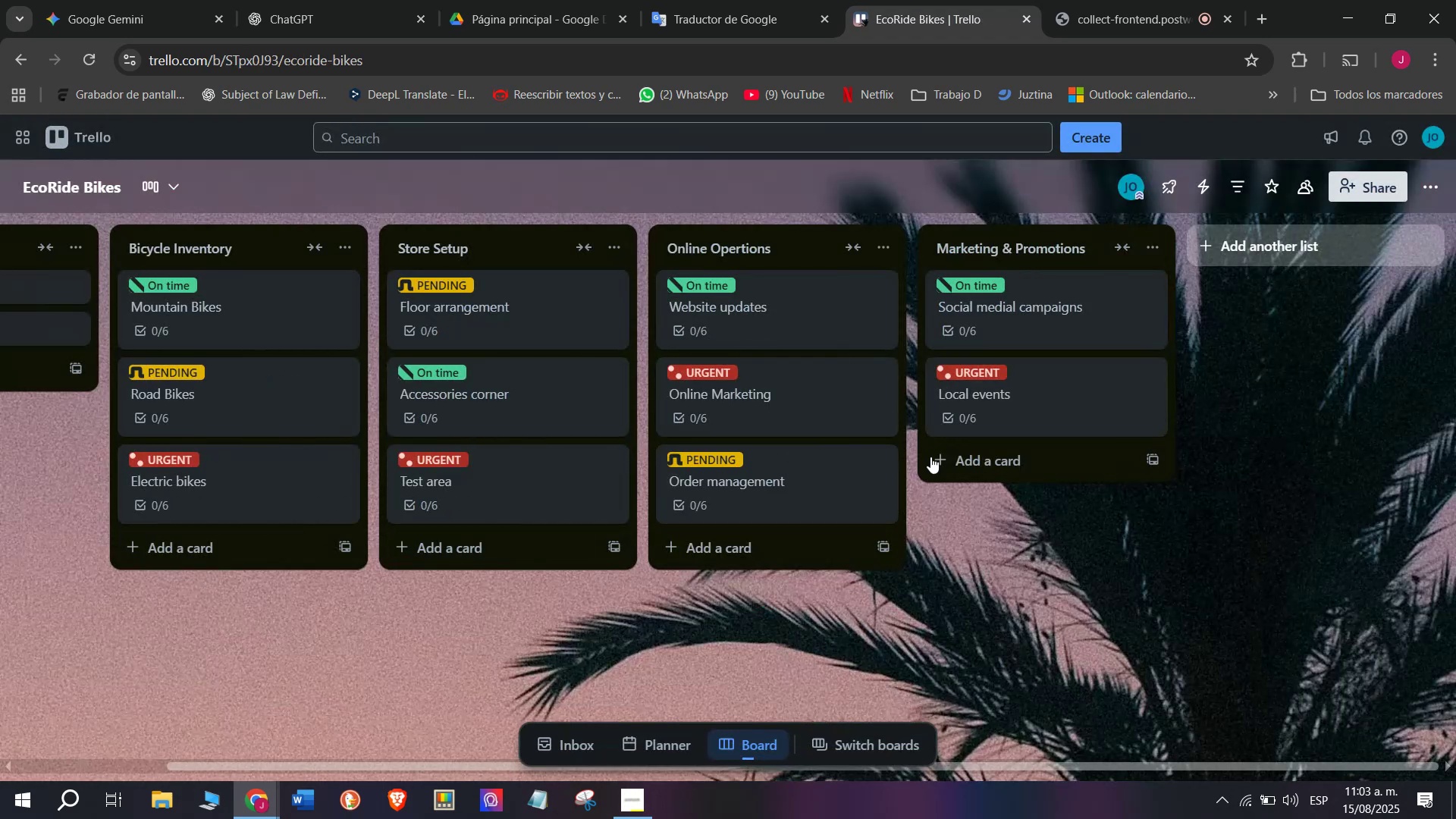 
left_click([984, 460])
 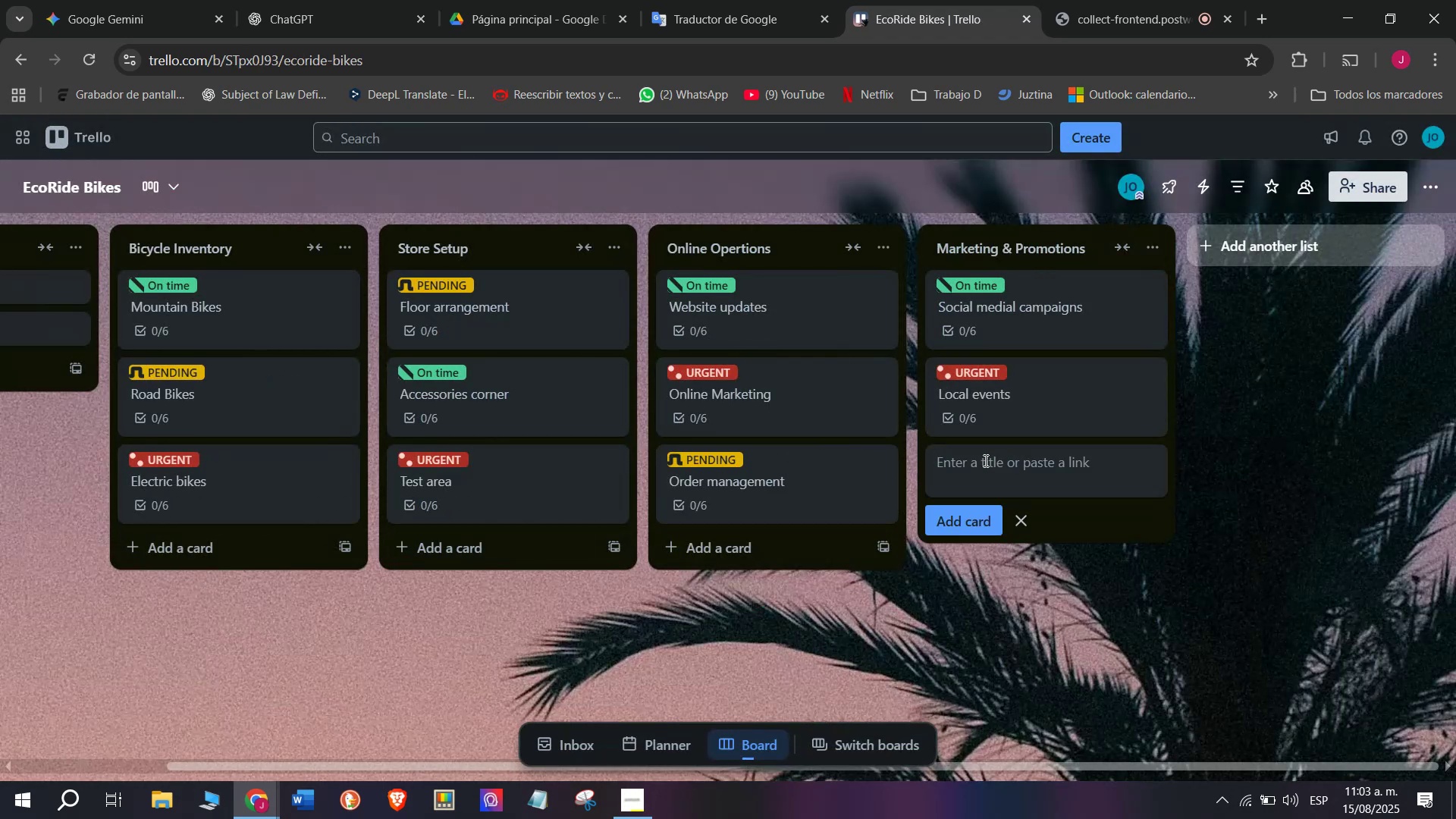 
type(Sea)
 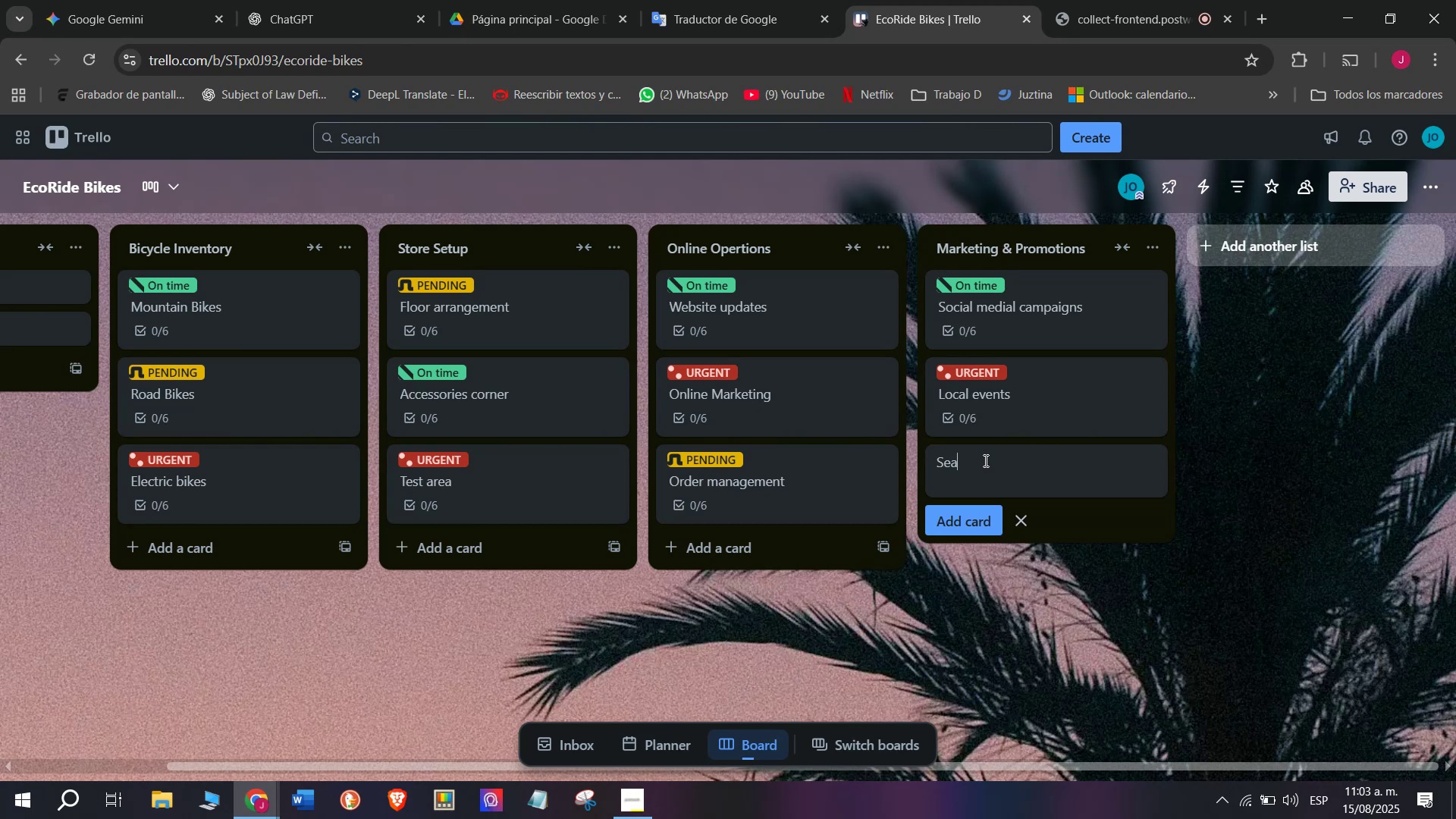 
wait(6.37)
 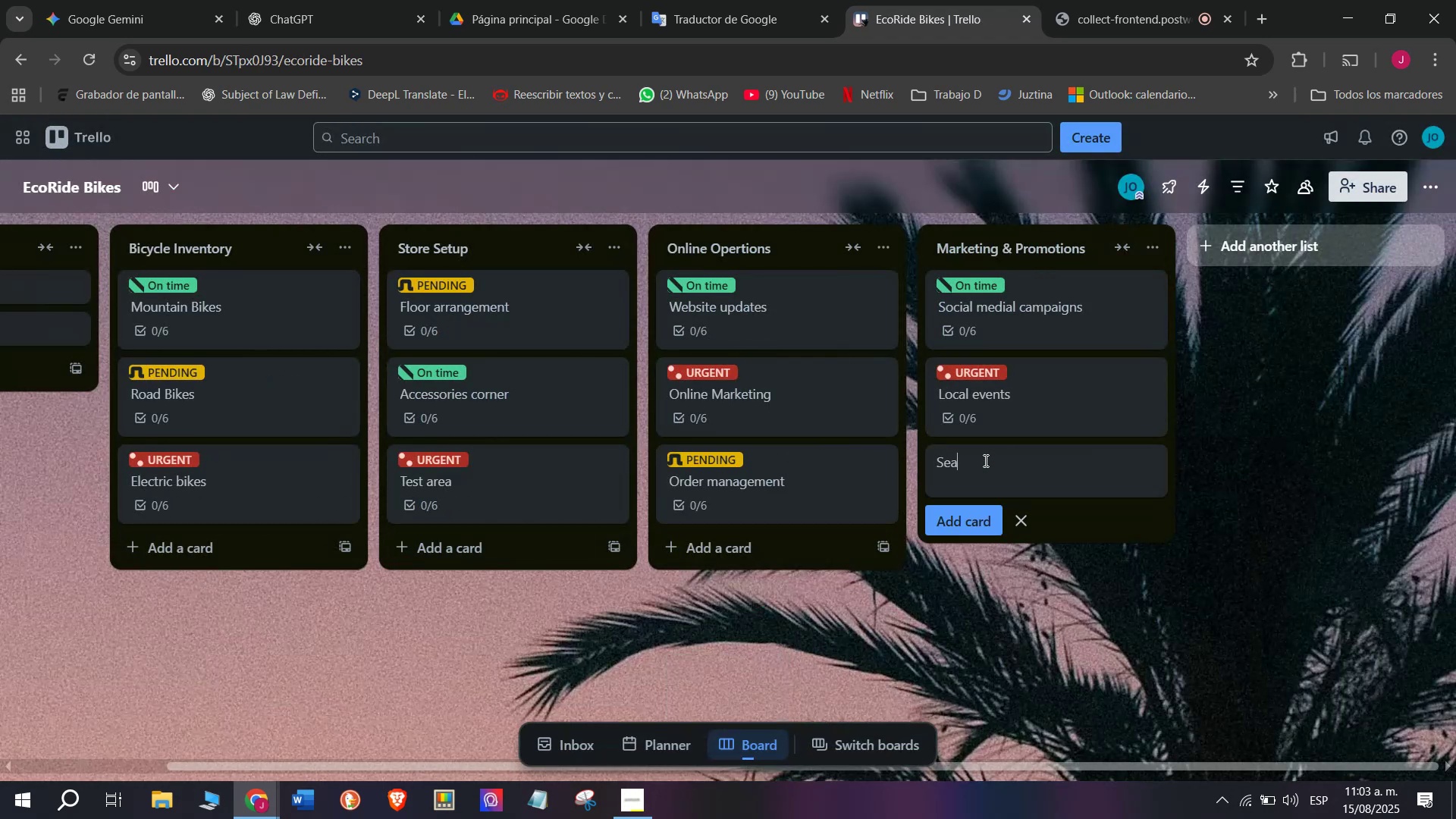 
type(sonal sd)
key(Backspace)
type(ales)
 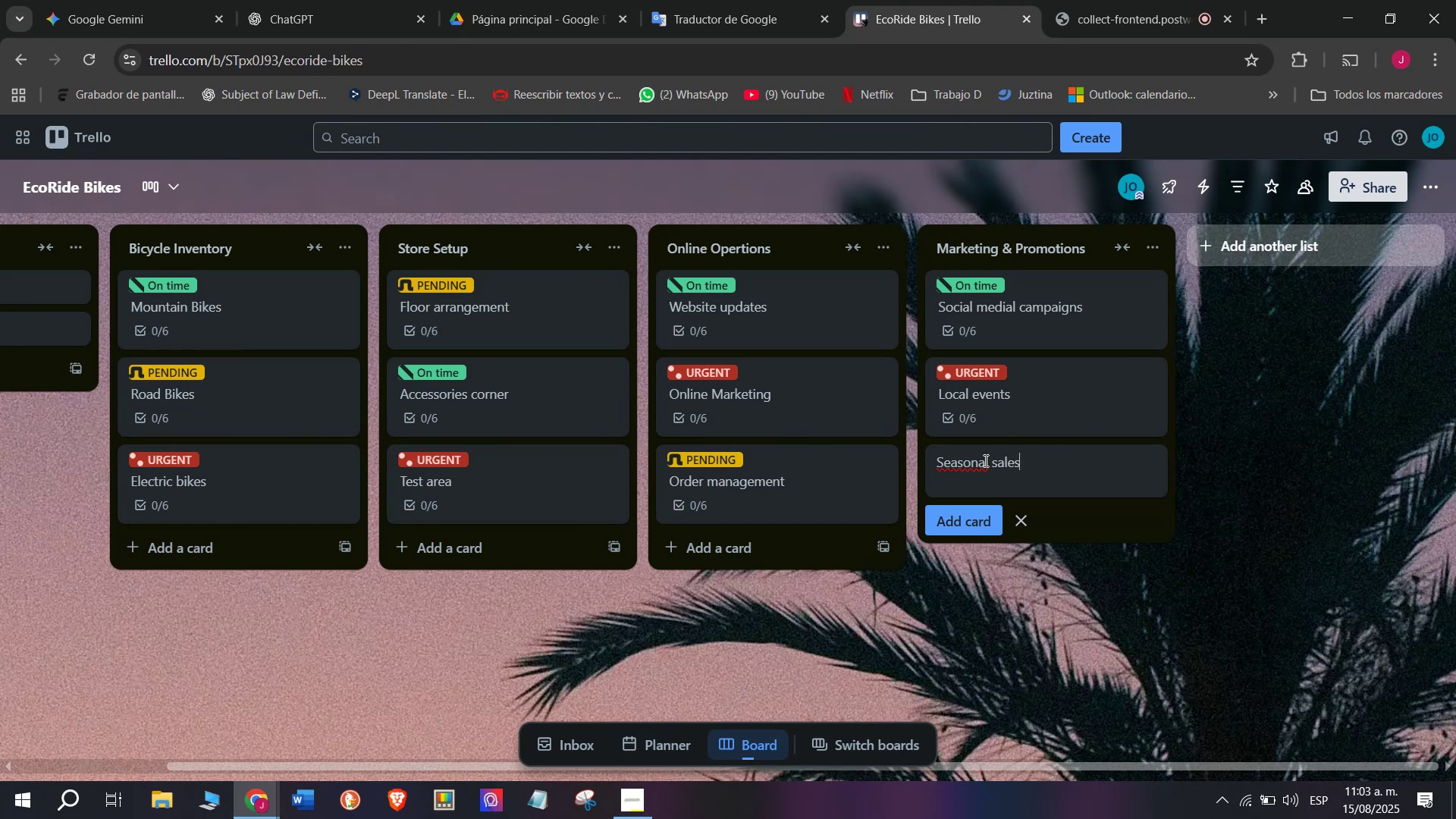 
key(Enter)
 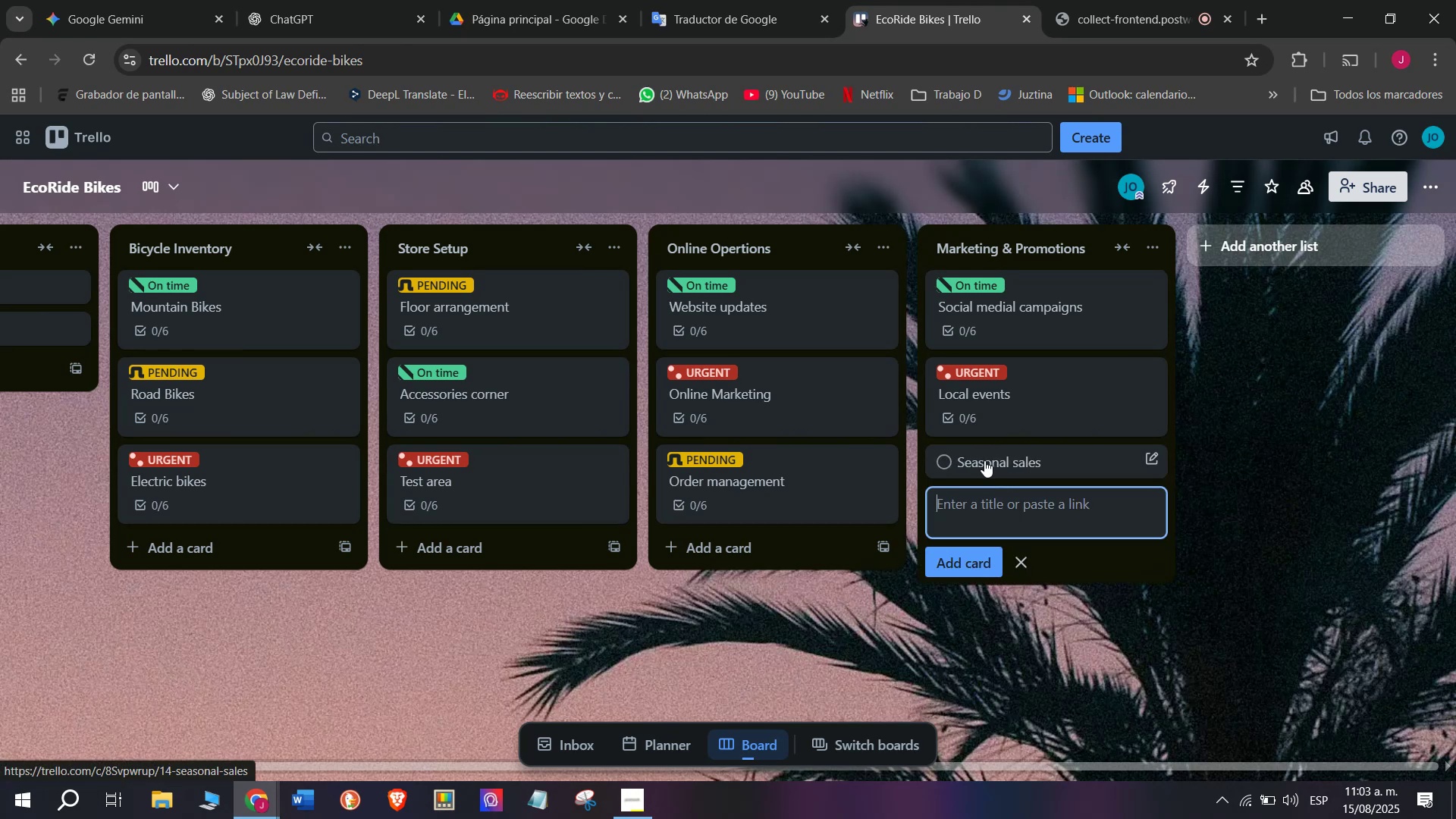 
left_click([984, 460])
 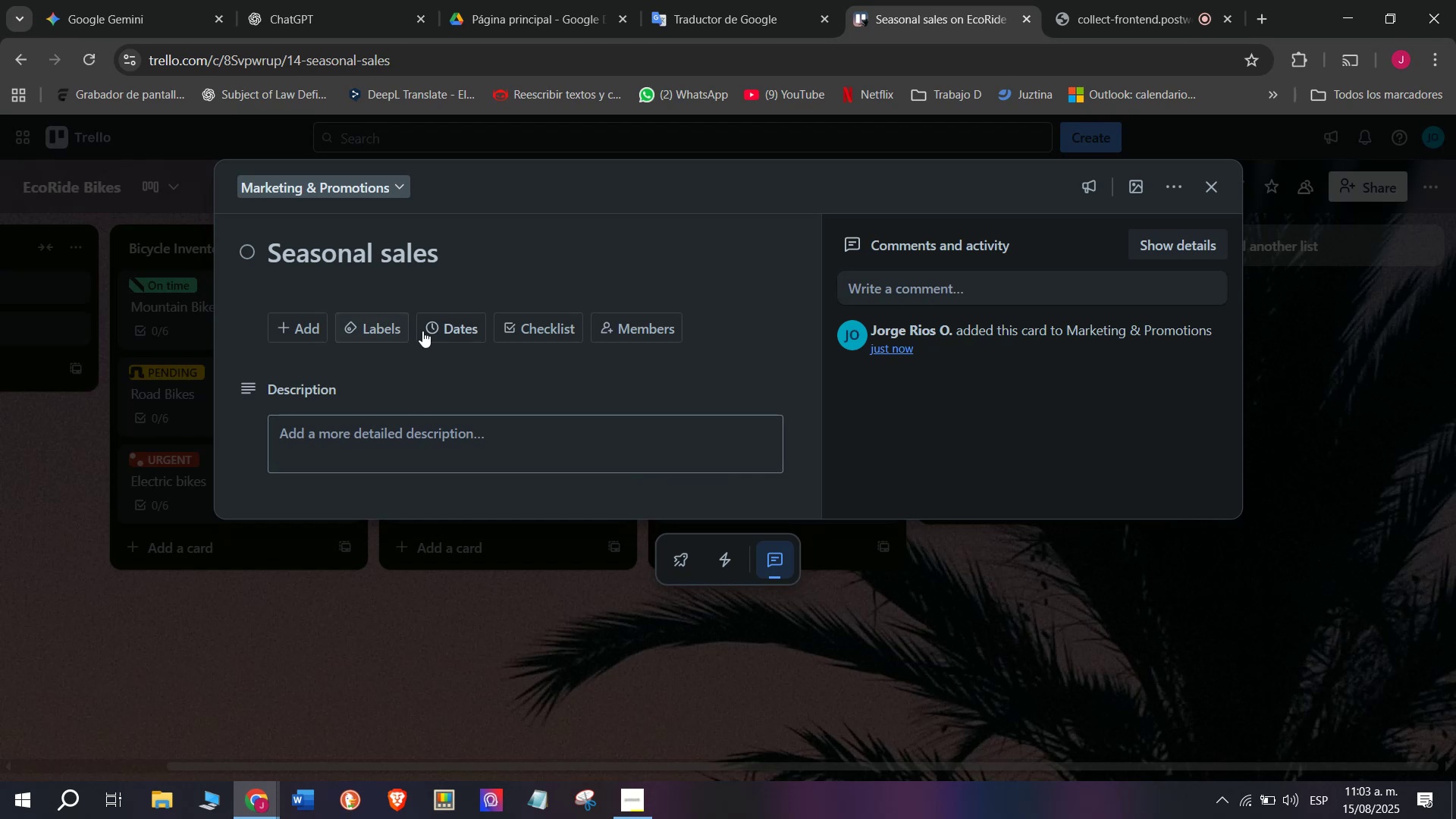 
left_click([518, 328])
 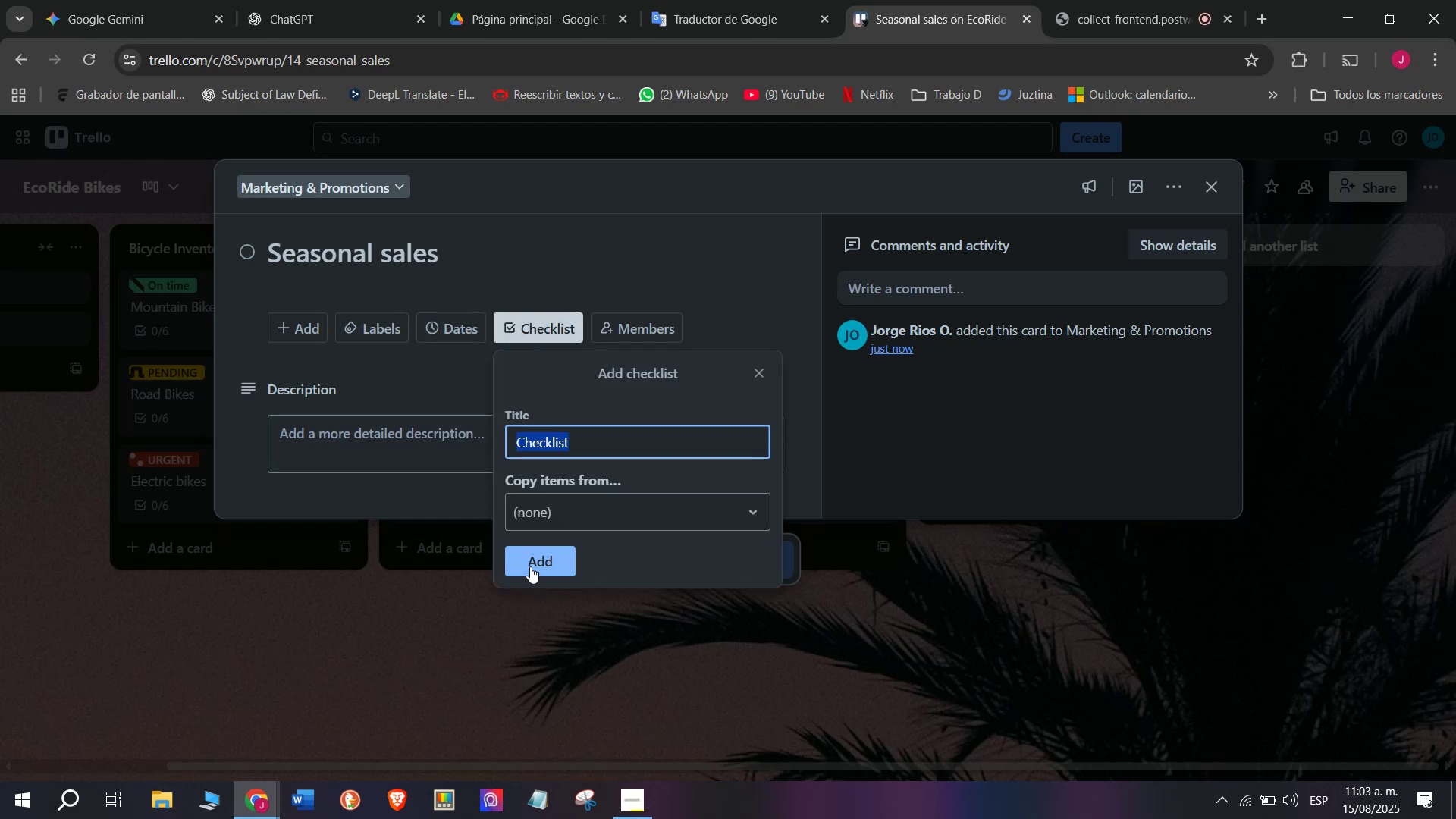 
left_click([544, 566])
 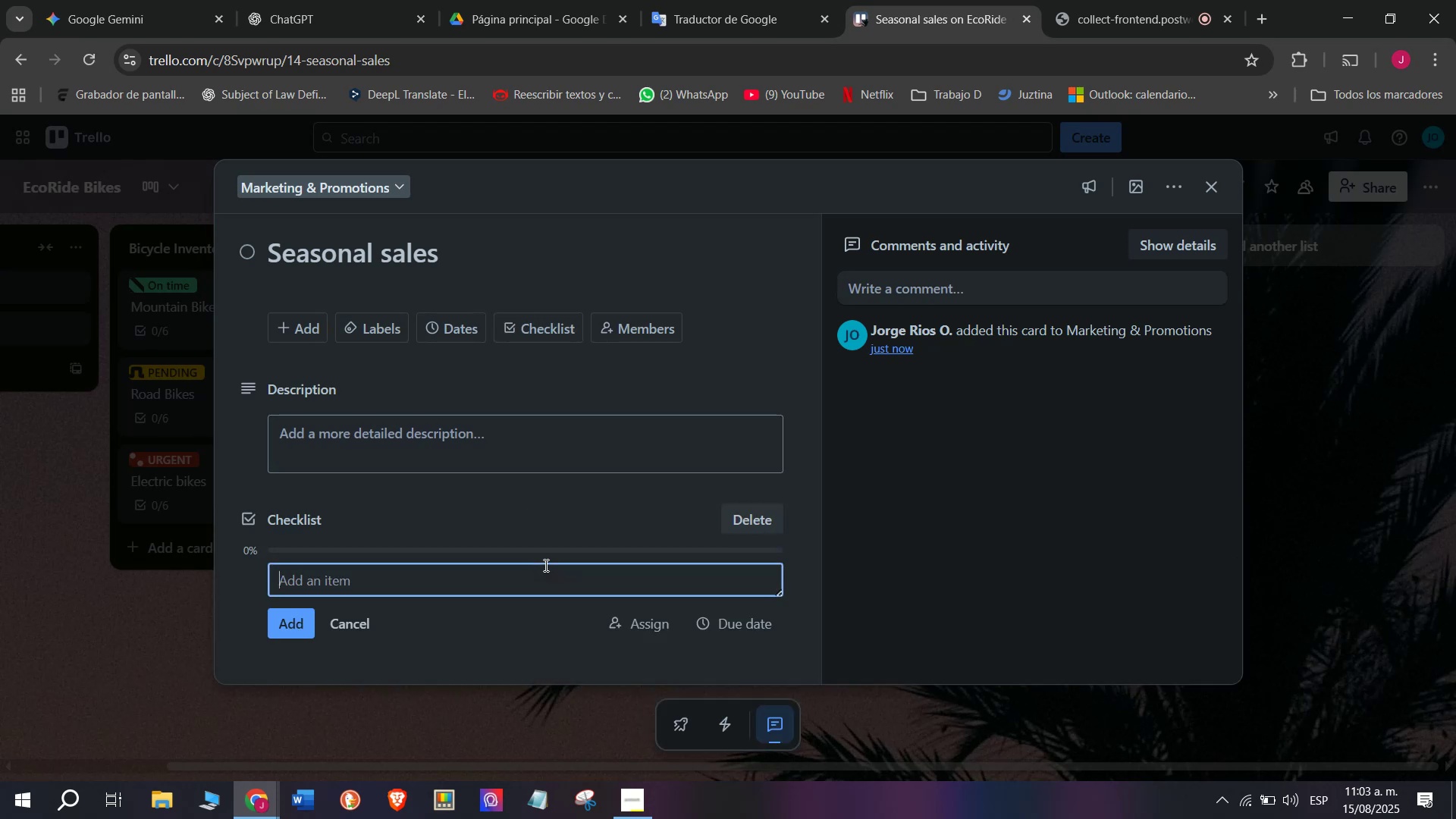 
type(Plan B)
 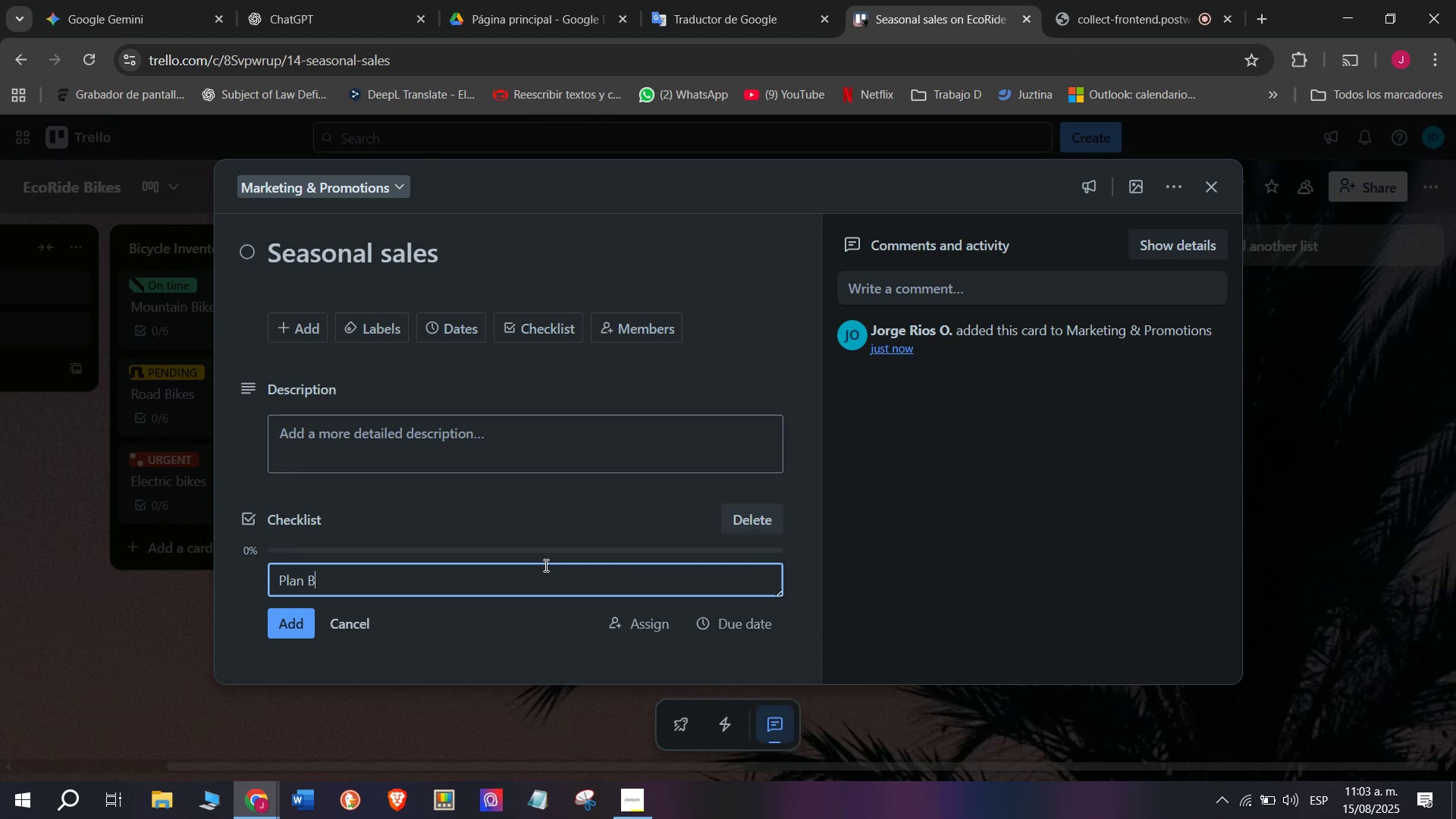 
wait(6.9)
 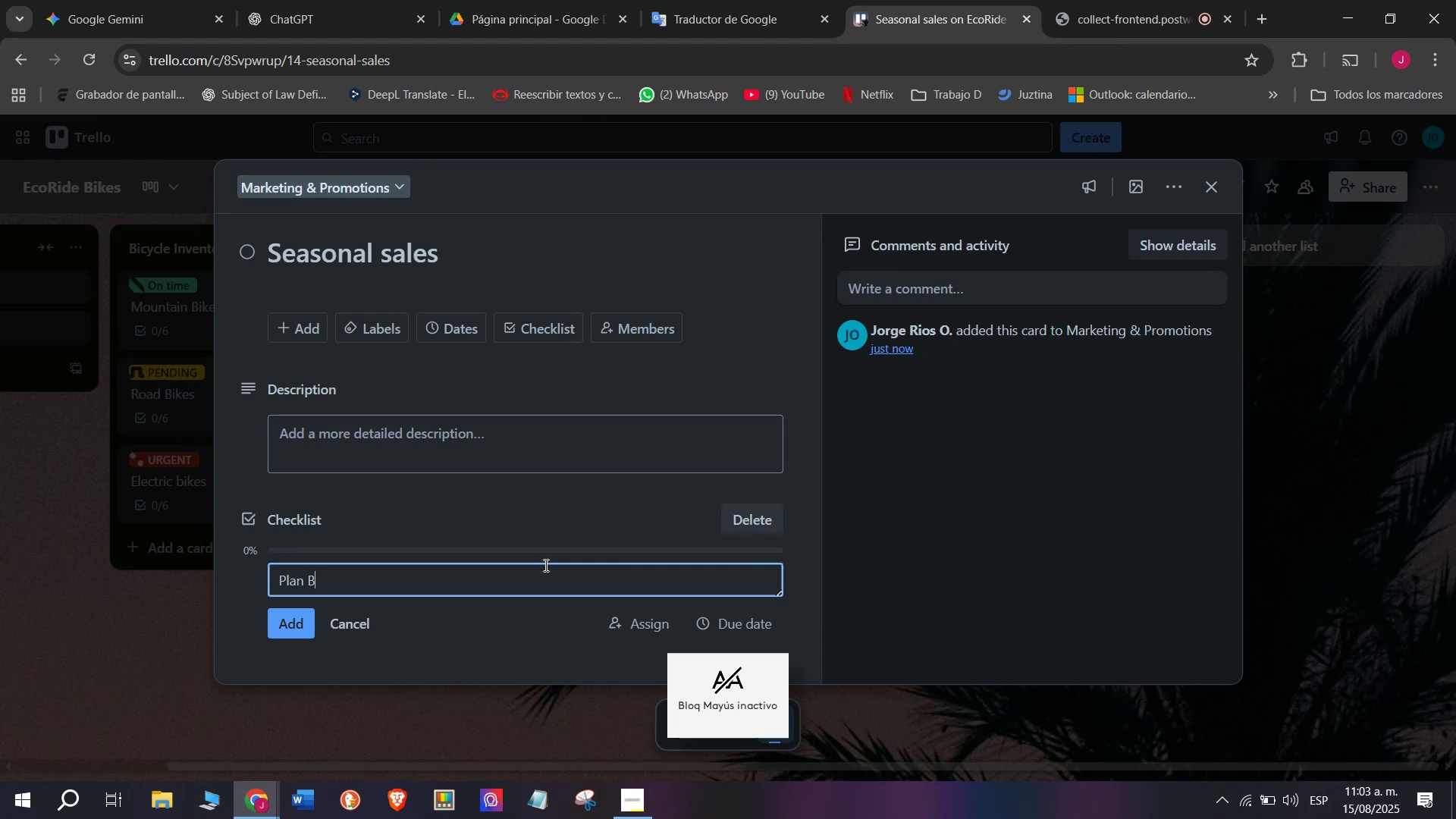 
type(lack friday offeras)
key(Backspace)
key(Backspace)
type(s)
 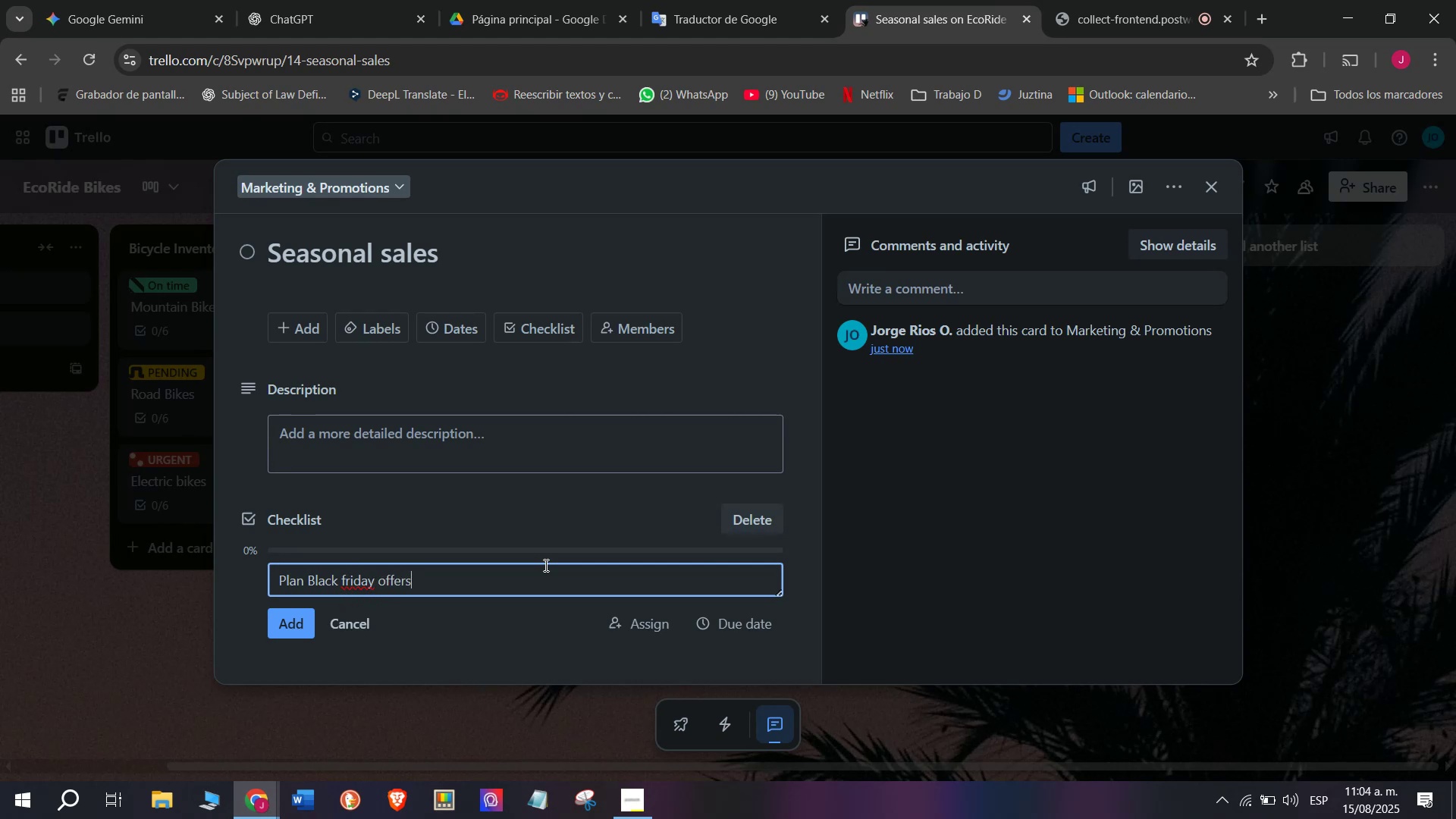 
key(Enter)
 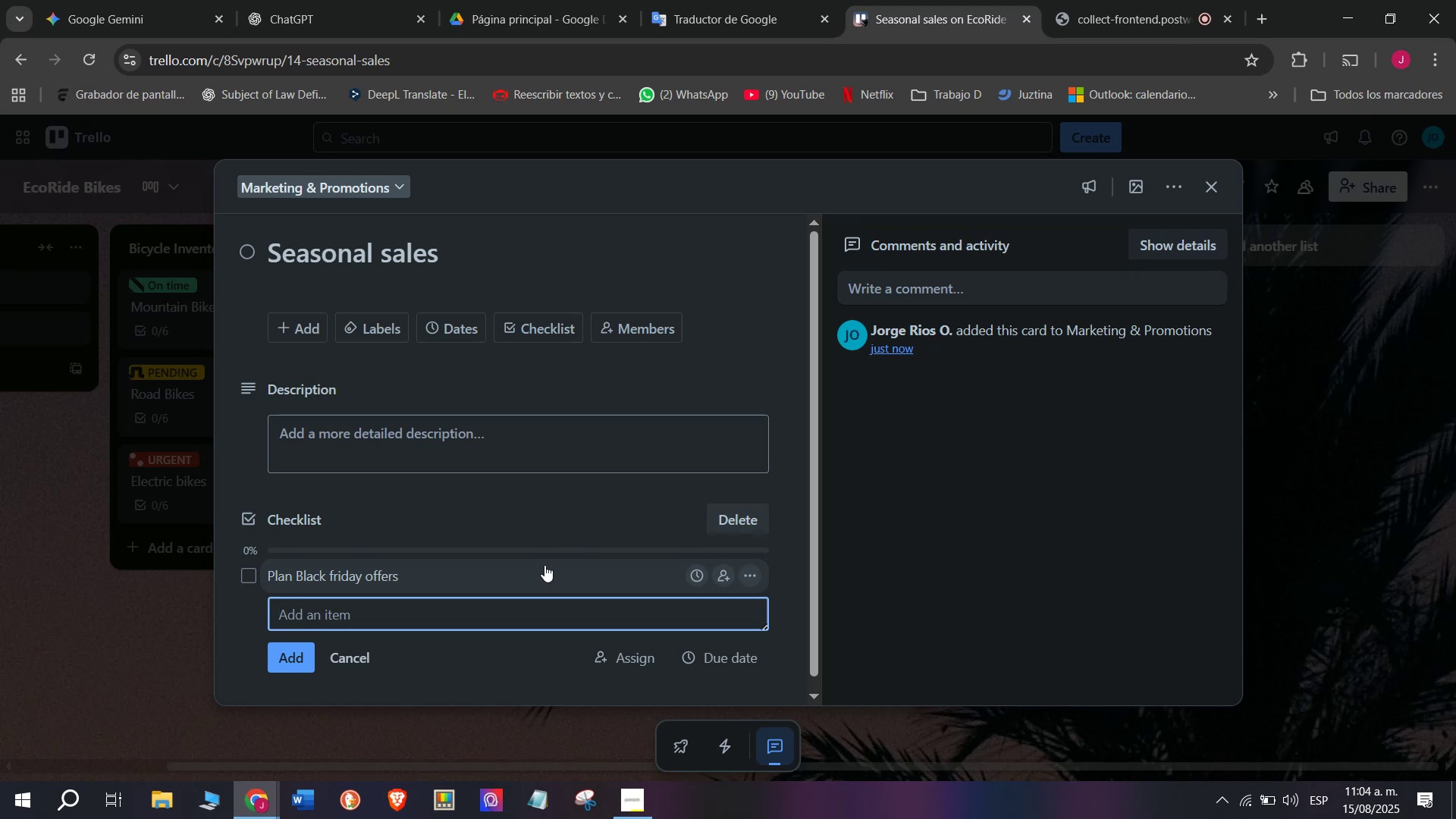 
wait(11.61)
 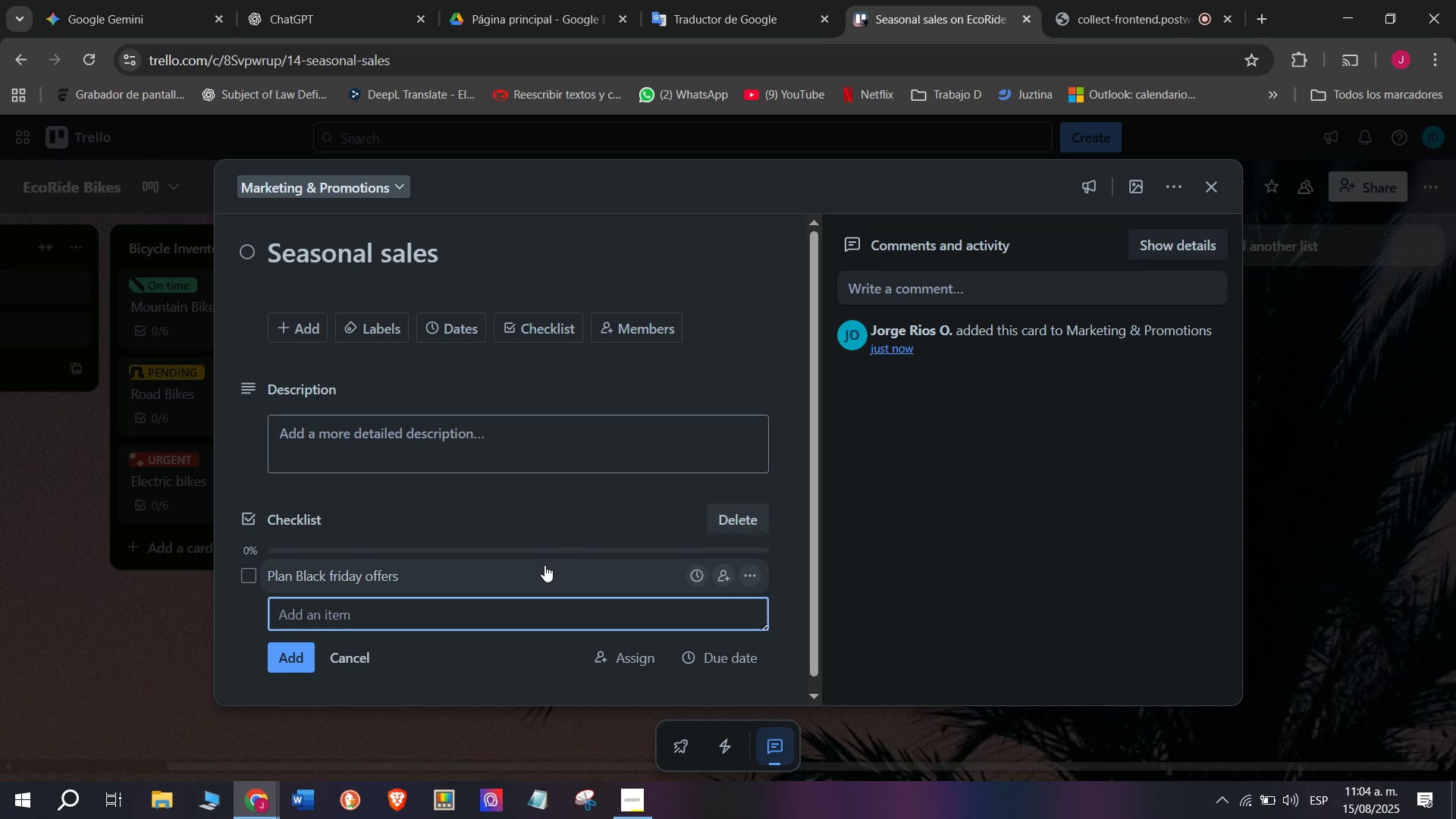 
type(Create pso)
key(Backspace)
key(Backspace)
type(oster)
 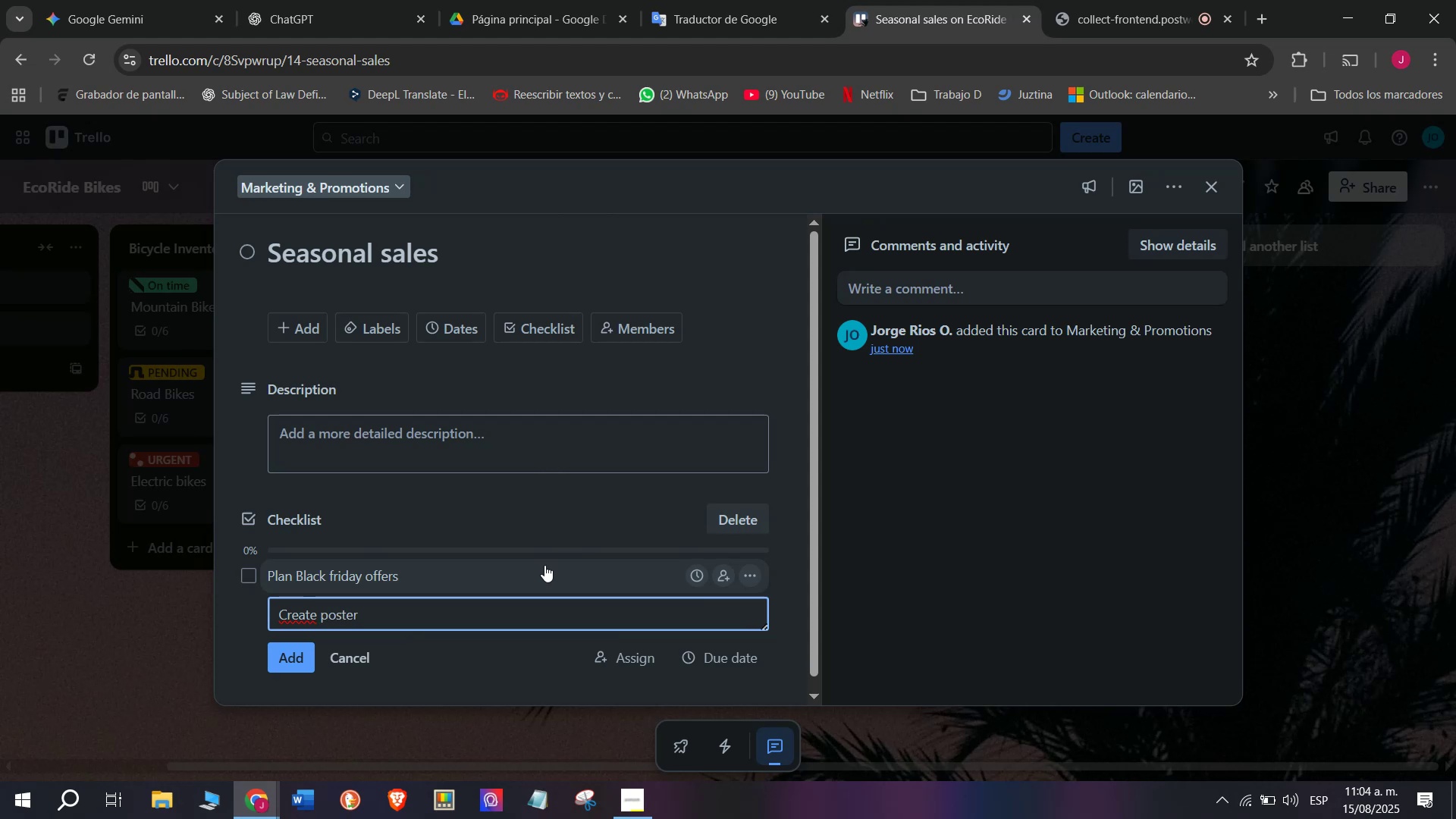 
wait(9.12)
 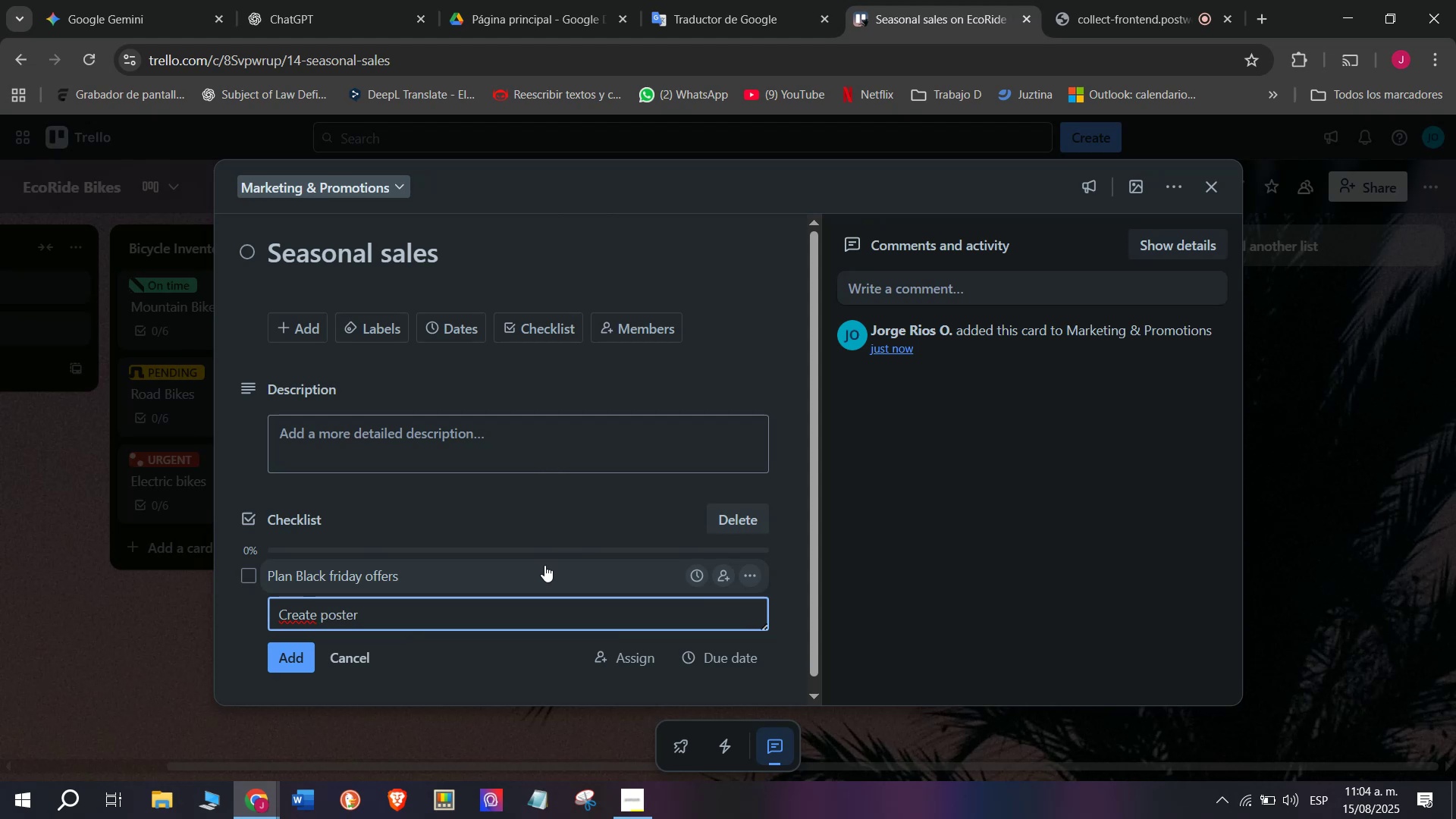 
key(Space)
 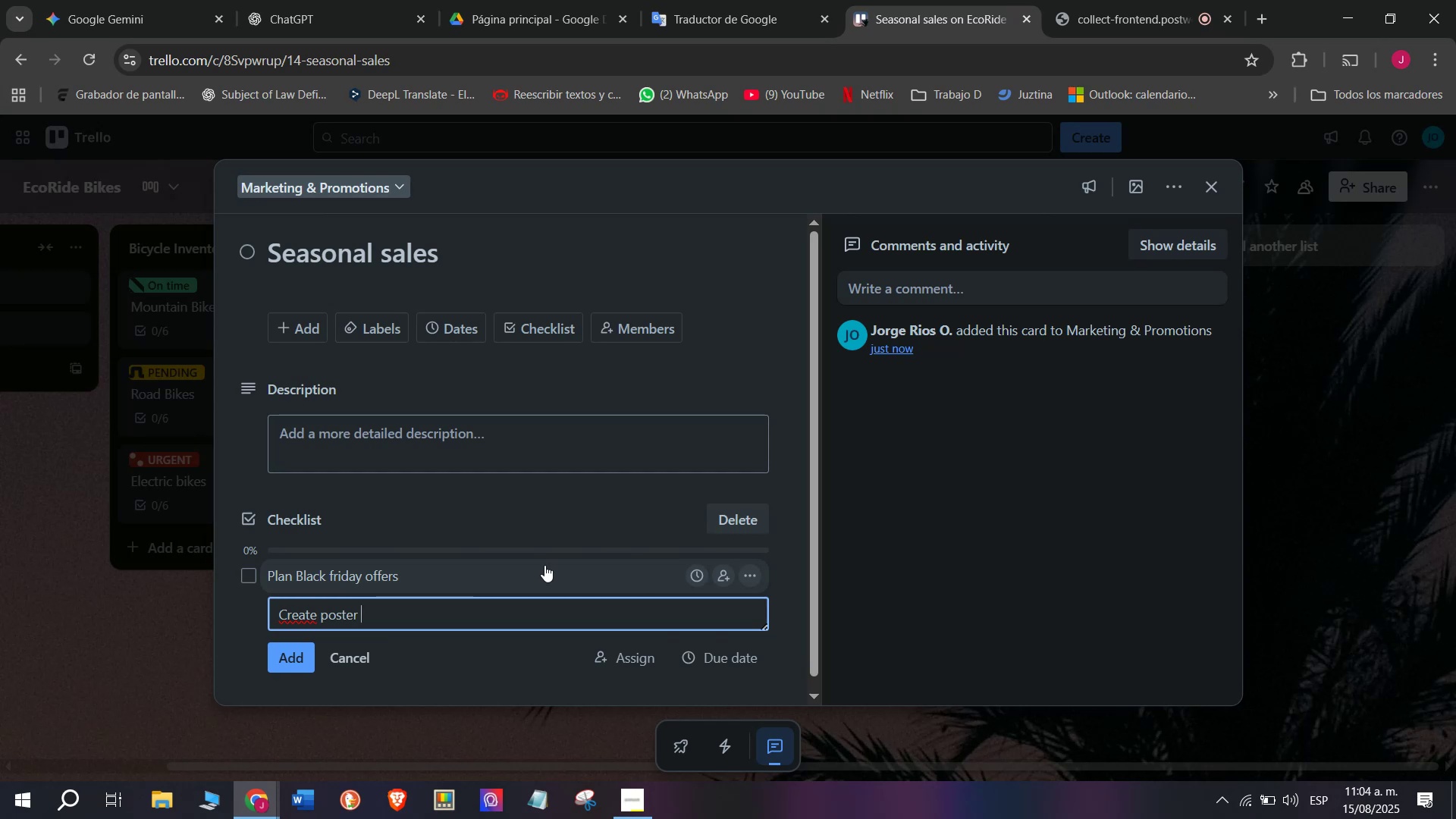 
wait(8.6)
 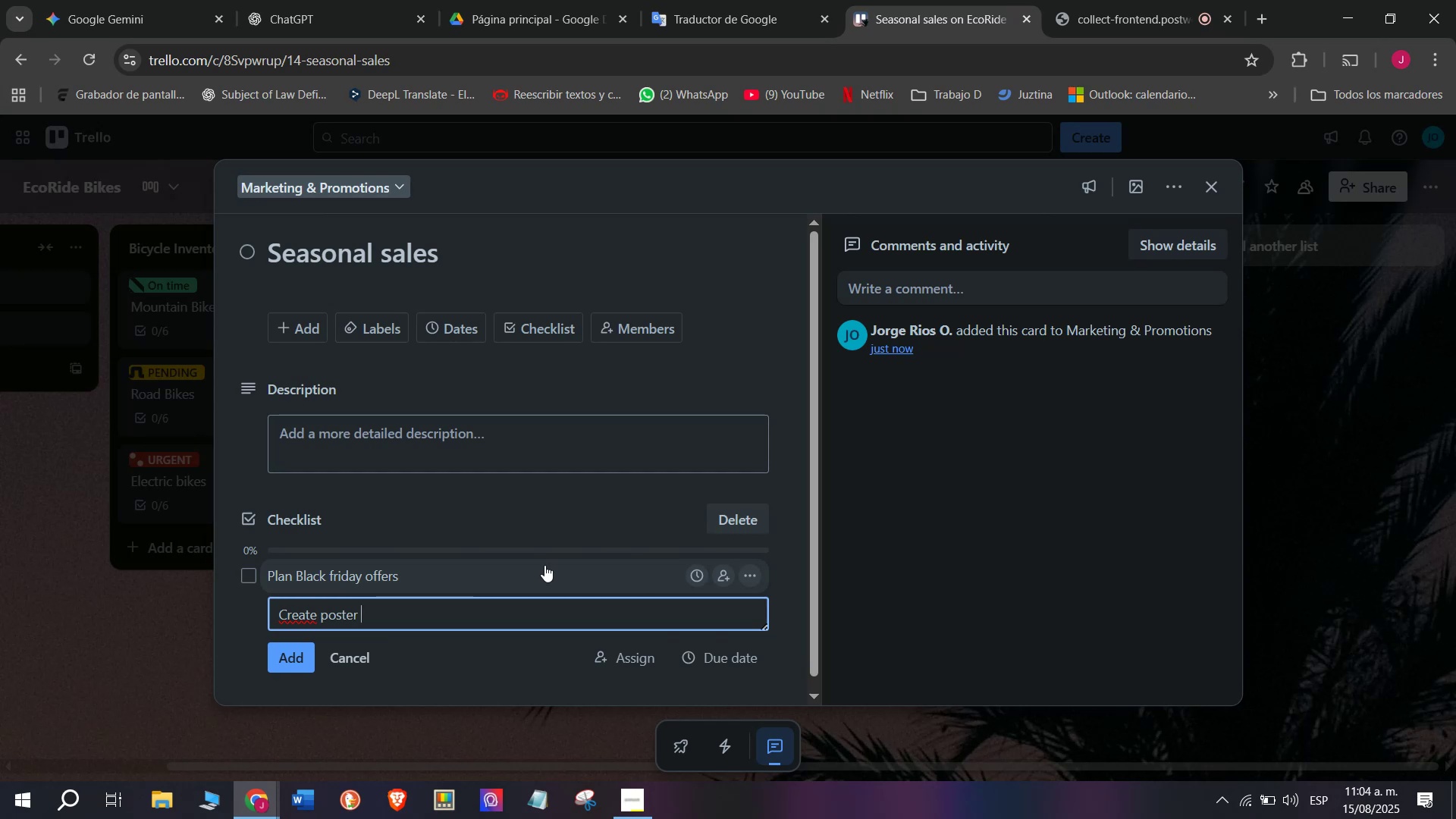 
key(Backspace)
 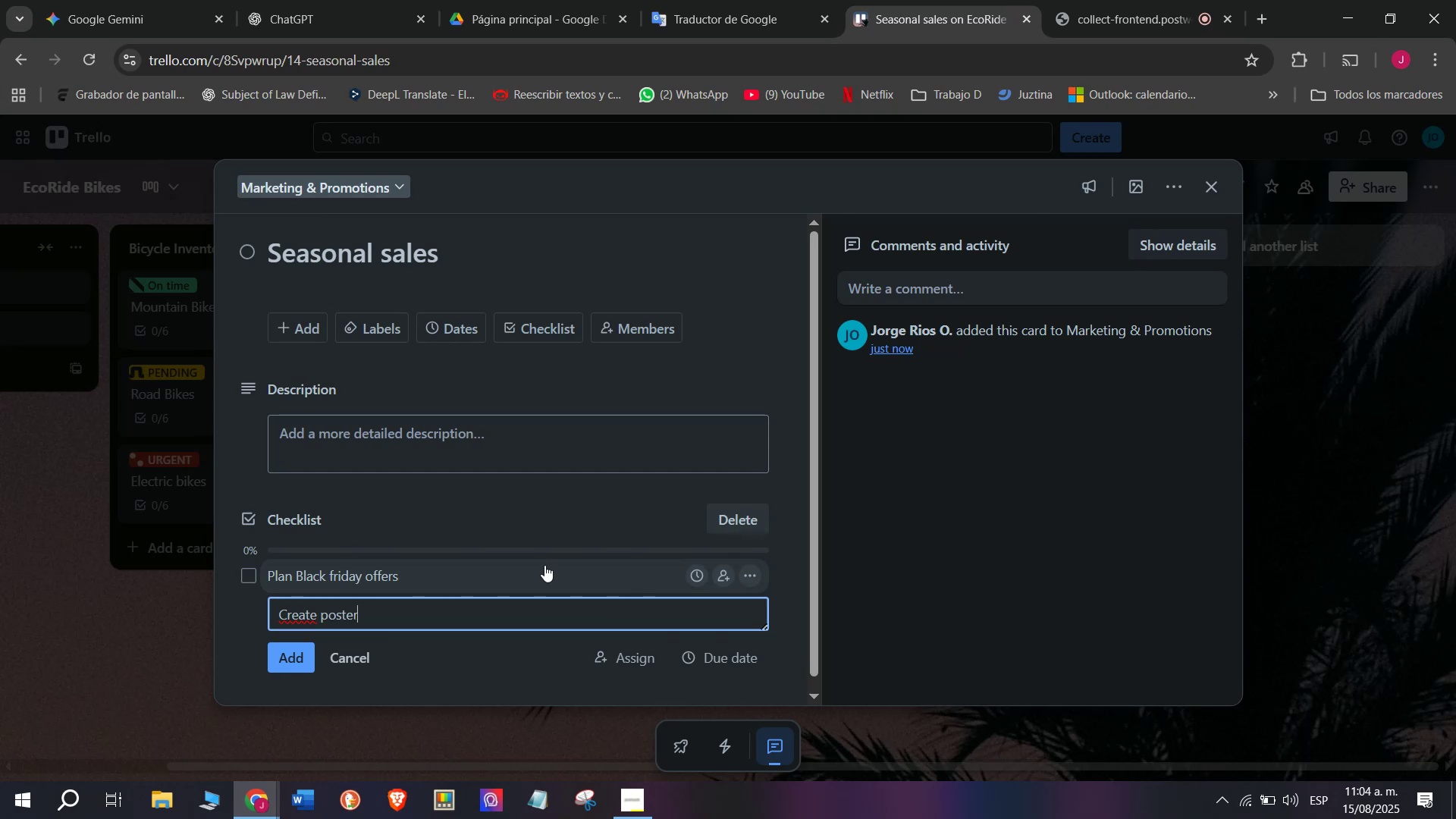 
key(S)
 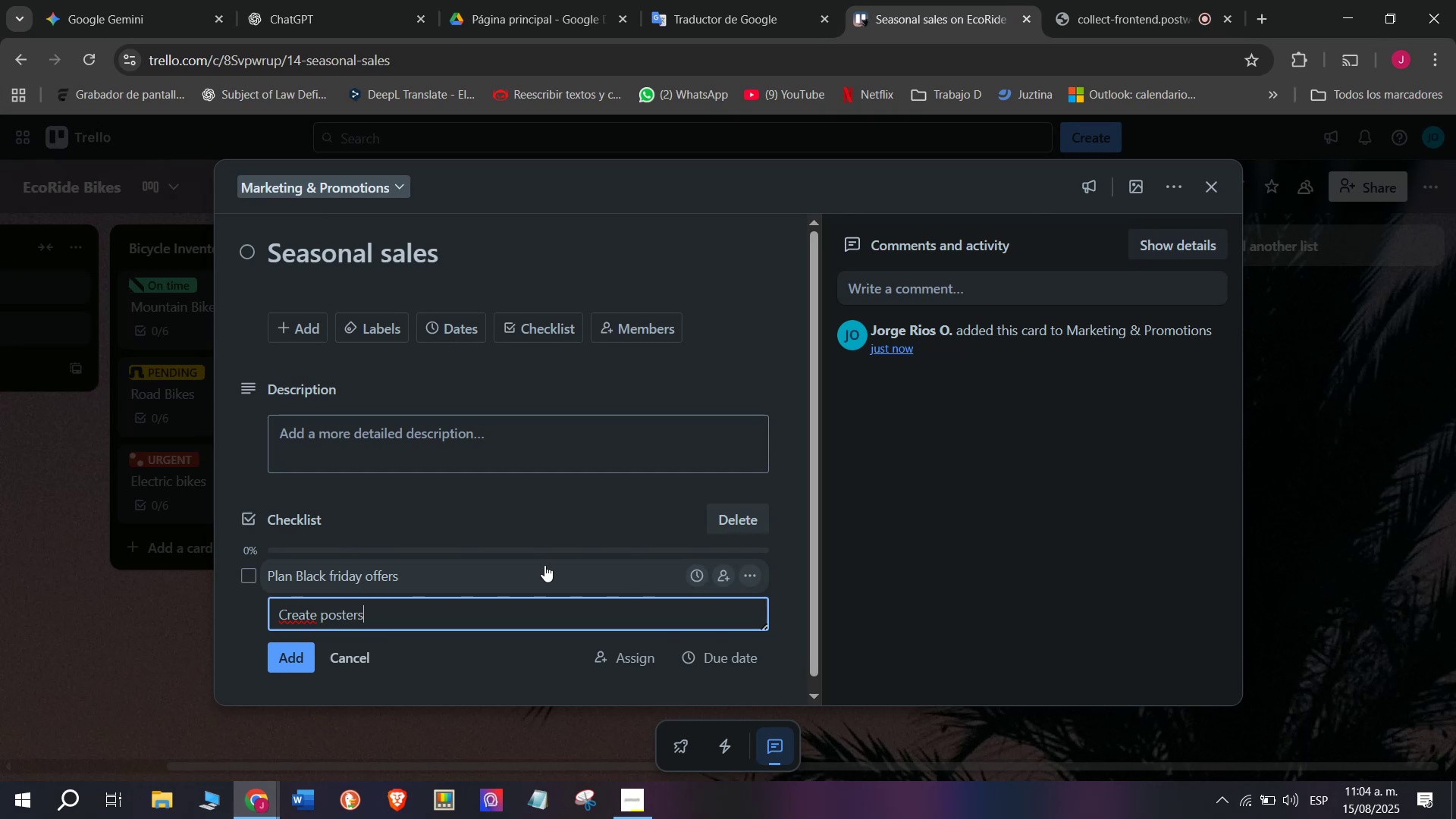 
key(Enter)
 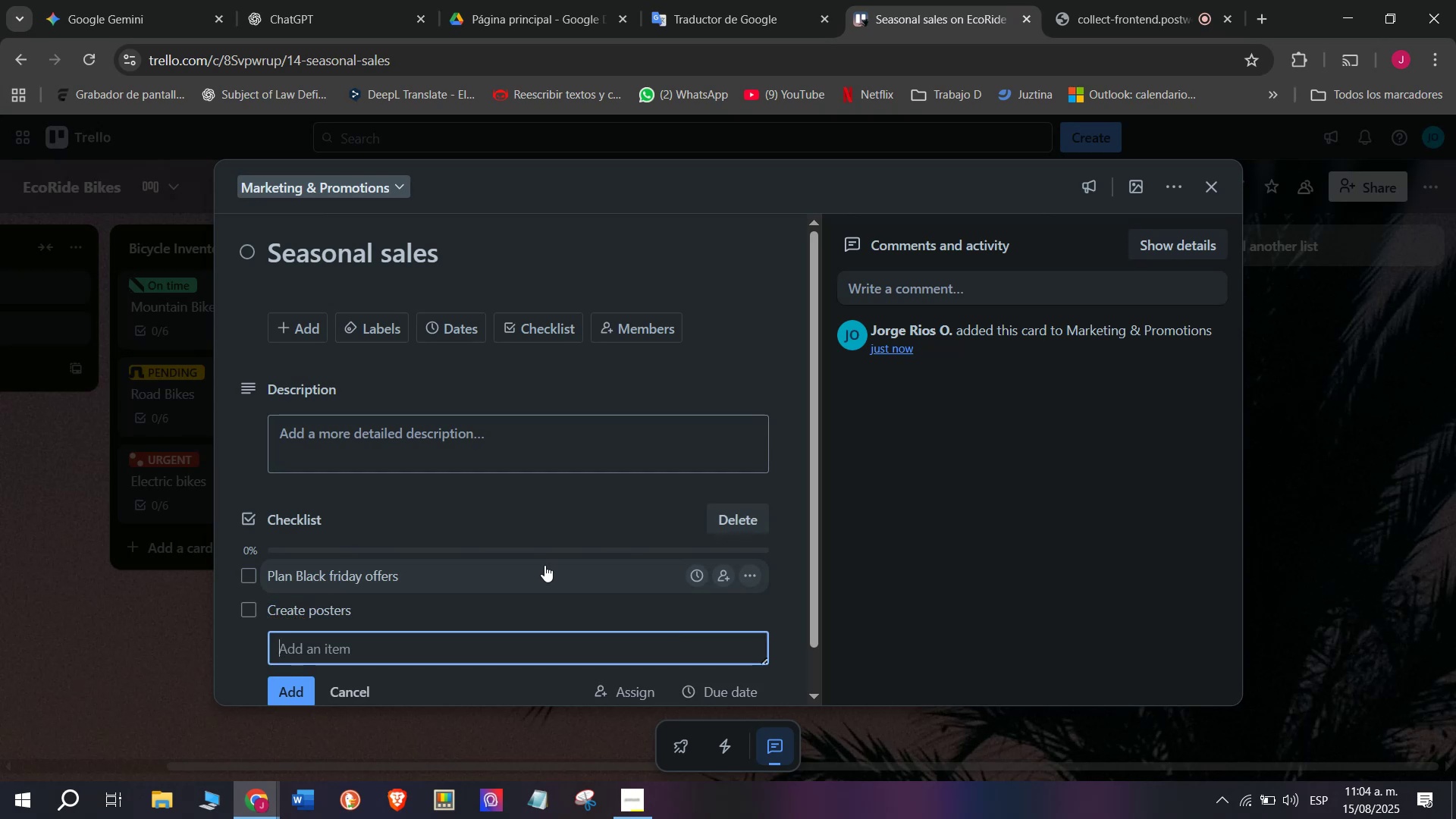 
wait(7.21)
 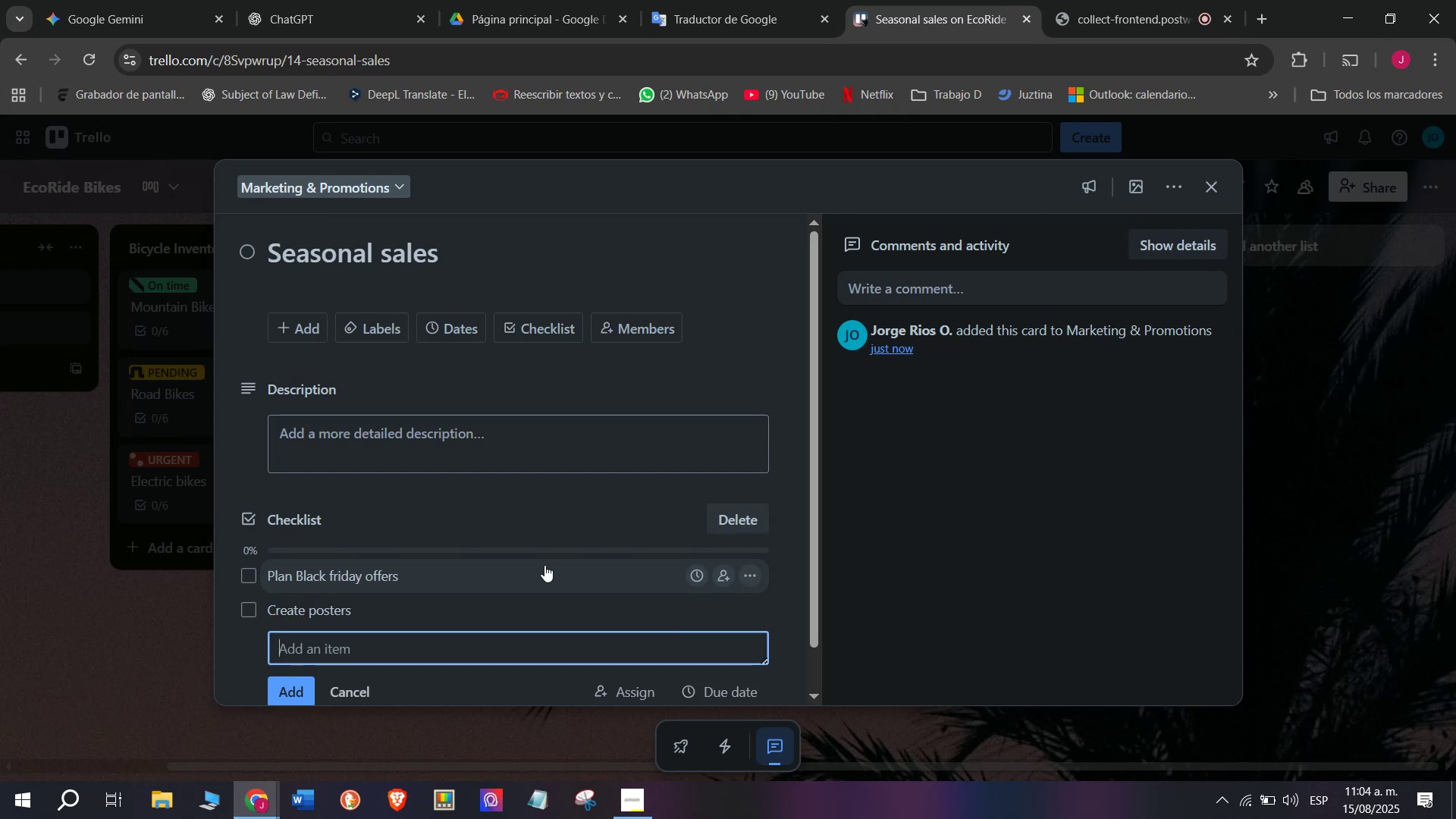 
type(Update website)
 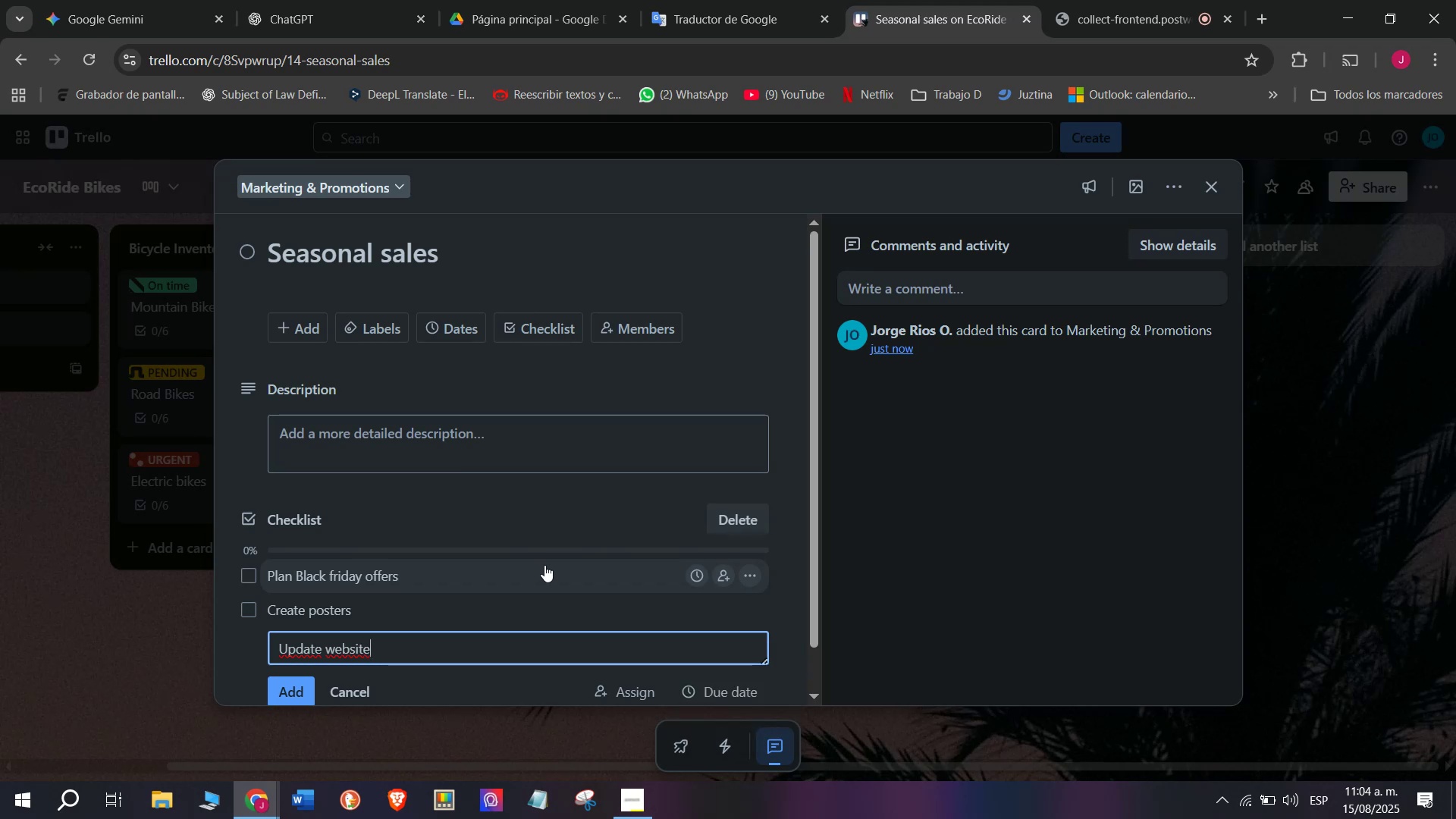 
wait(7.24)
 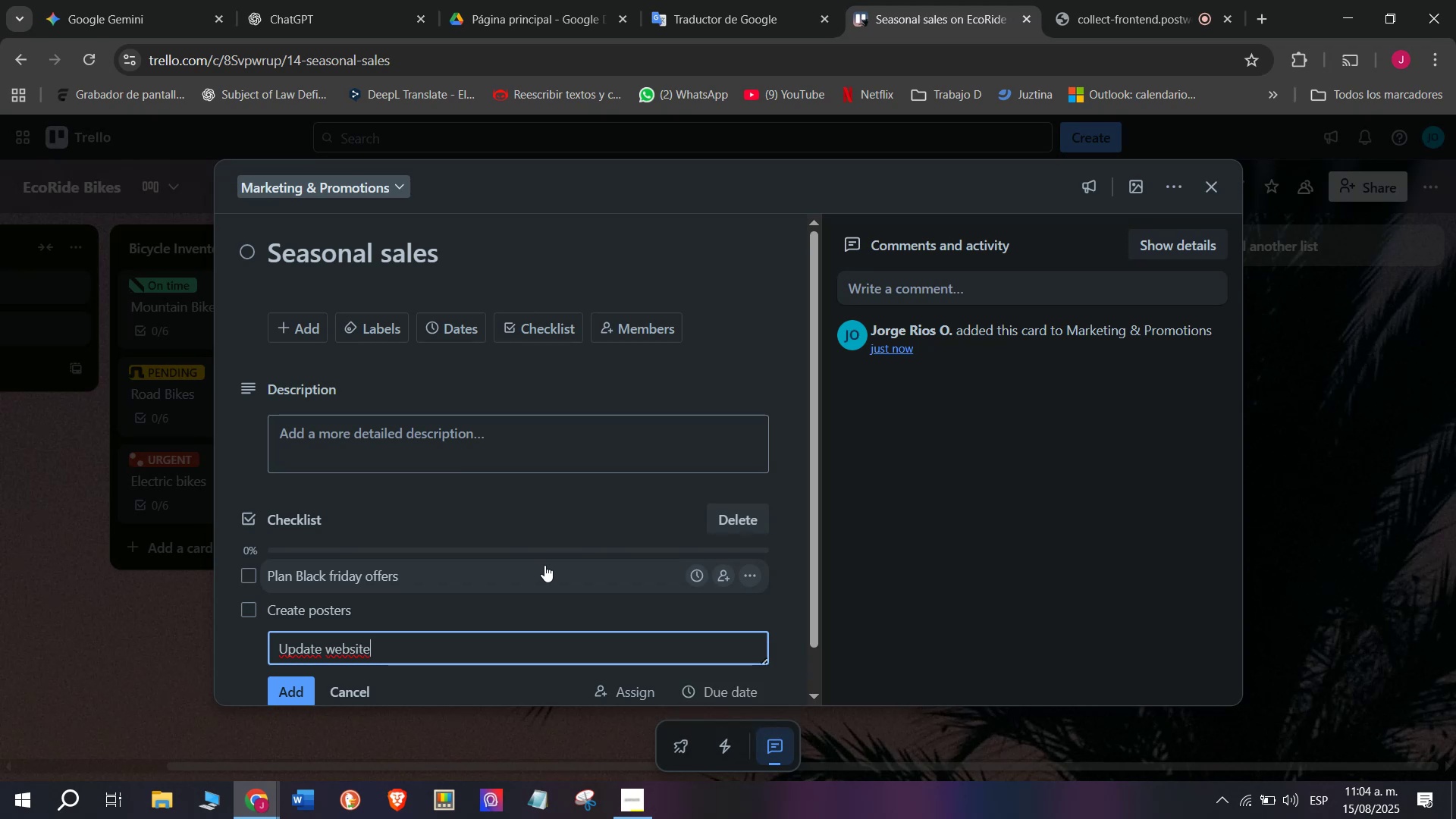 
type( )
key(Backspace)
type( o)
key(Backspace)
type(prices)
 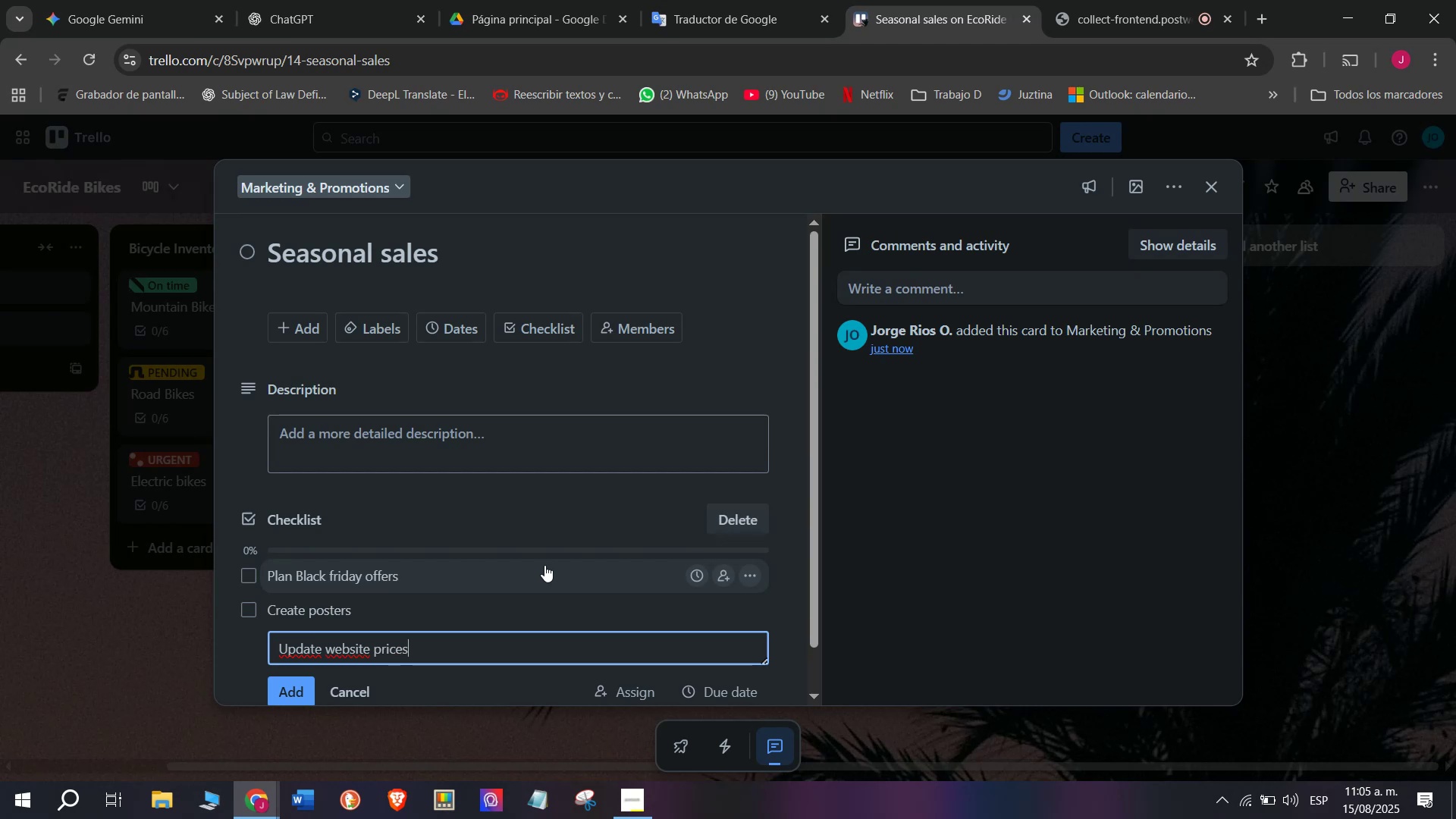 
key(Enter)
 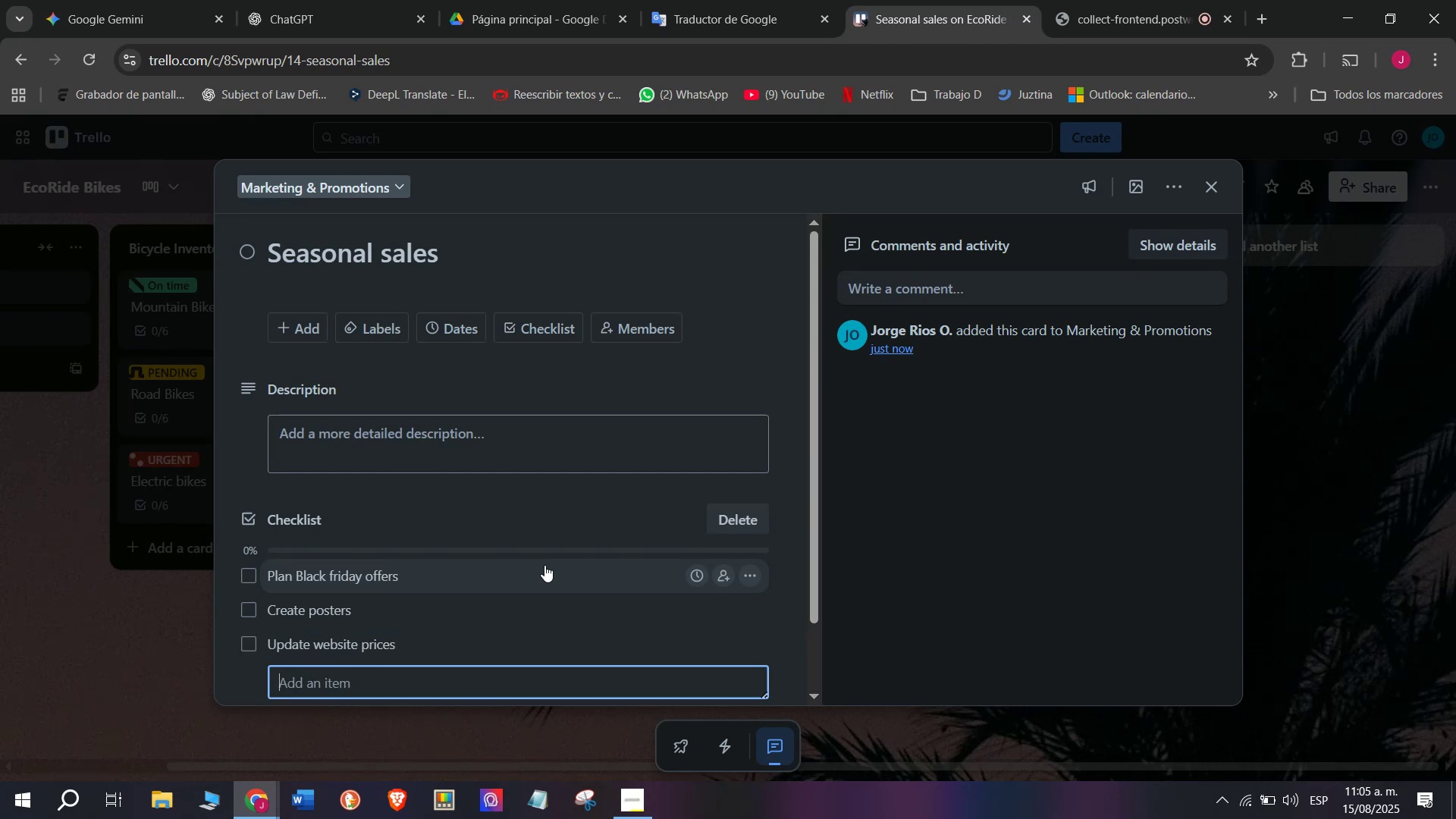 
type(Send newletter)
 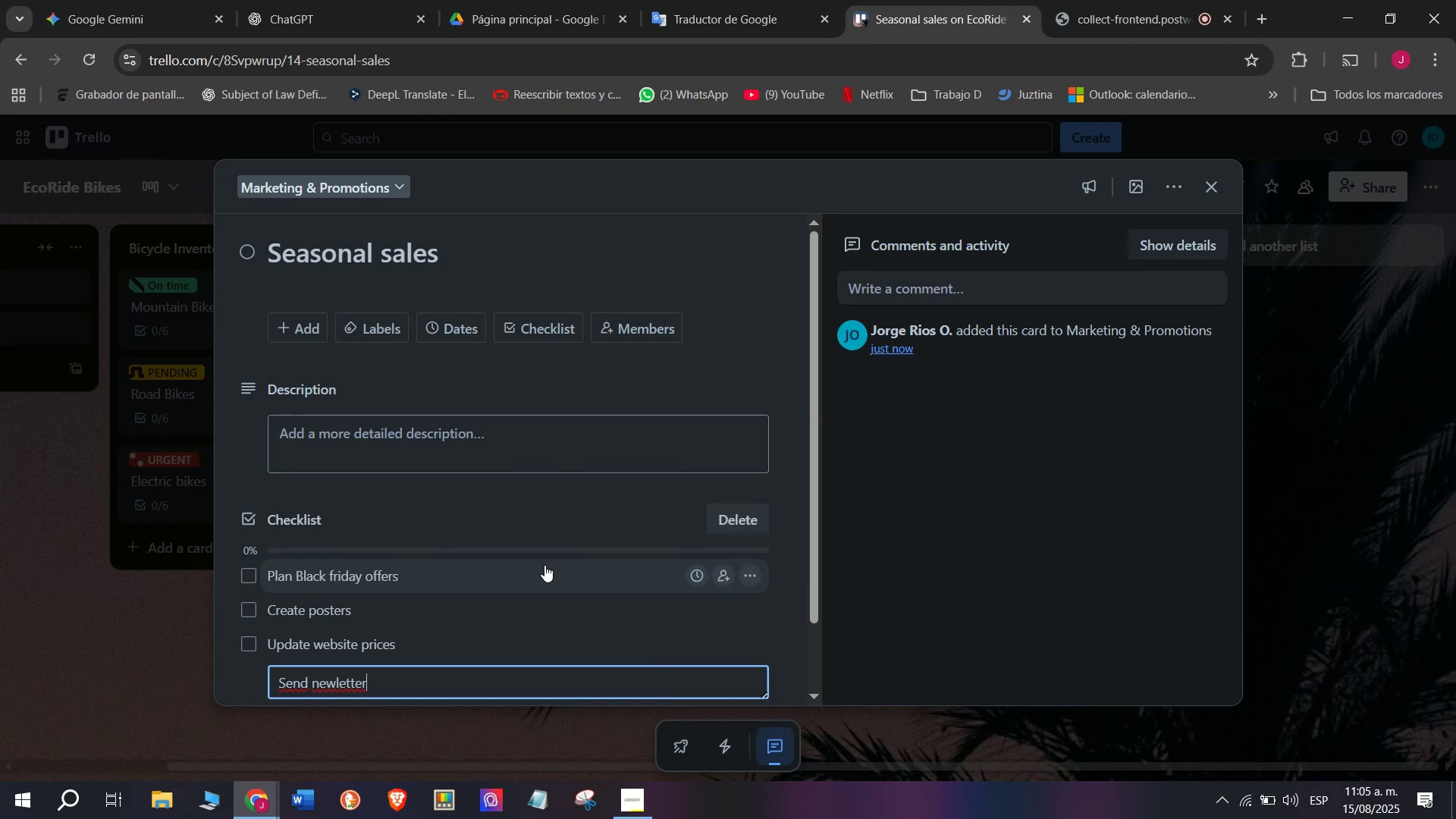 
key(Enter)
 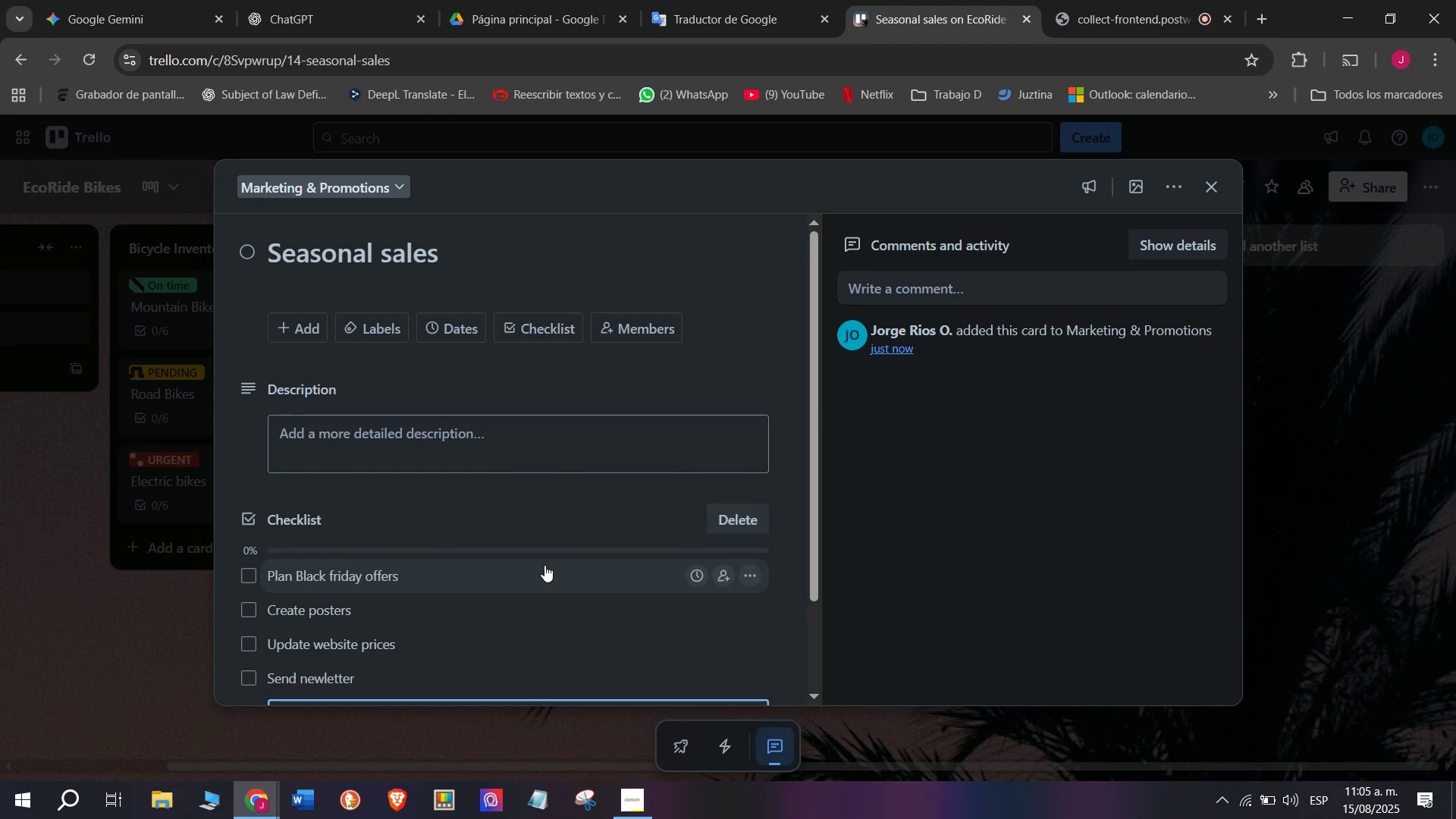 
type(Promo)
 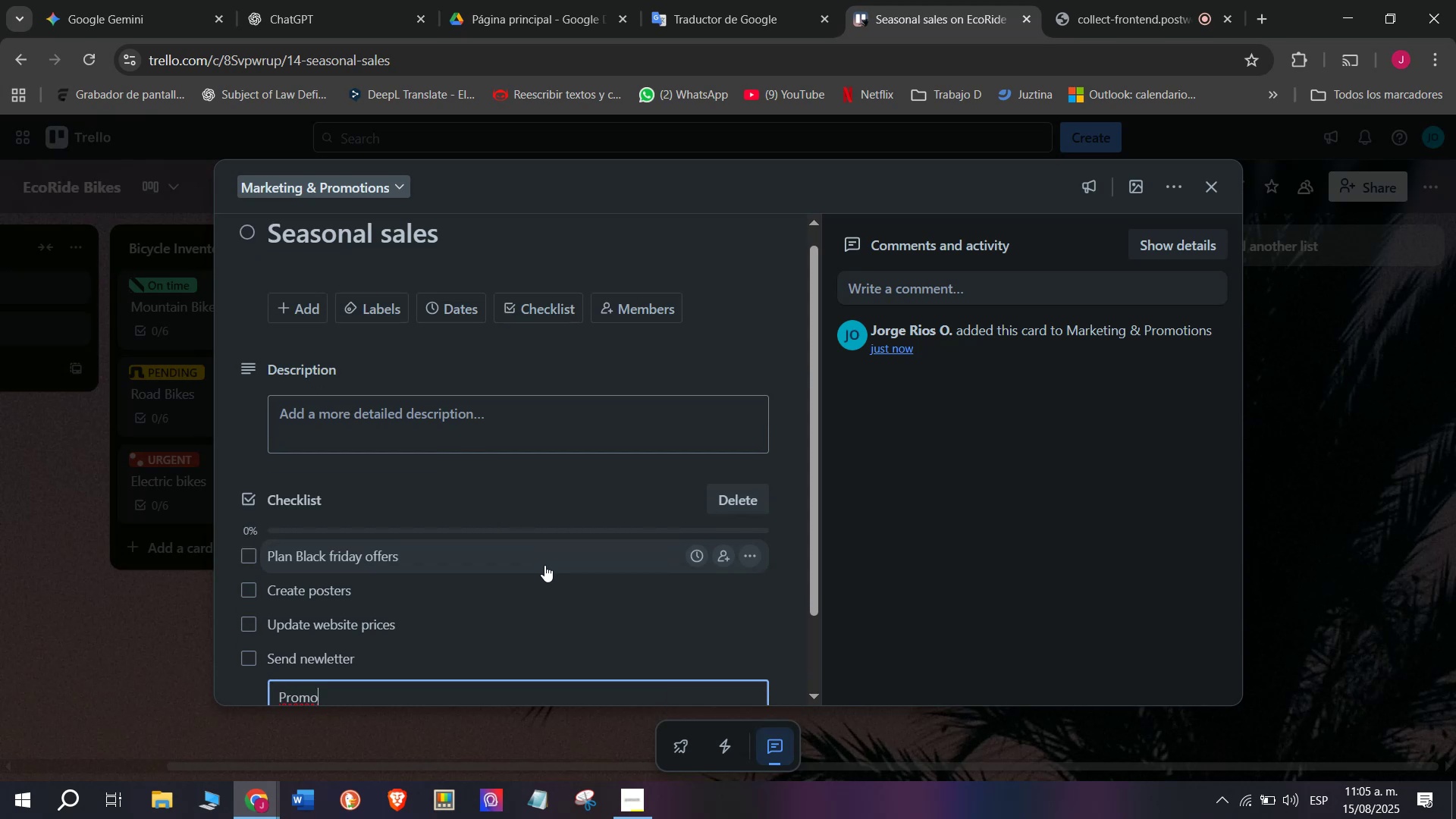 
type(te on Whatsapp grop)
 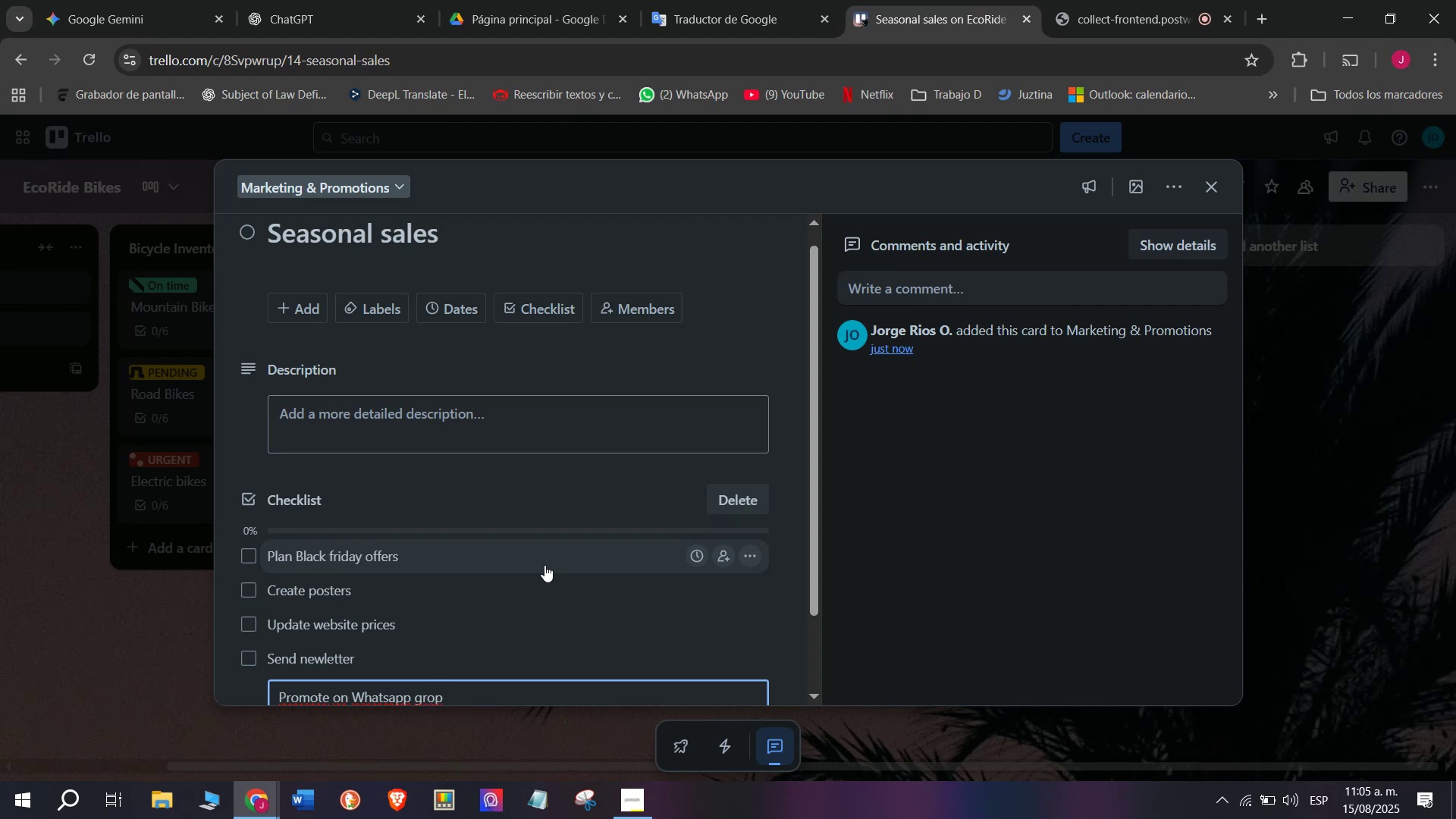 
wait(5.06)
 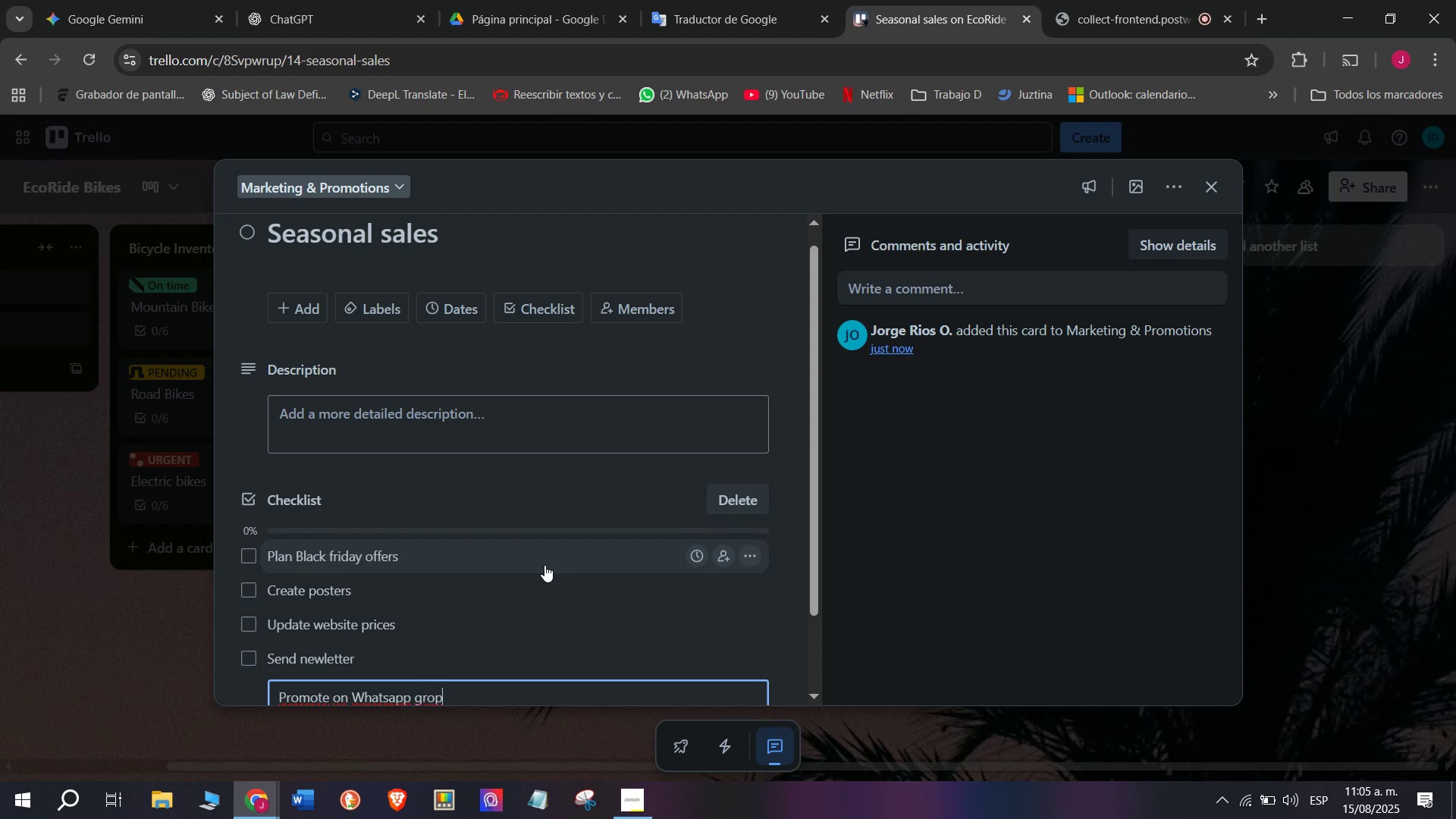 
key(Backspace)
type(ups)
 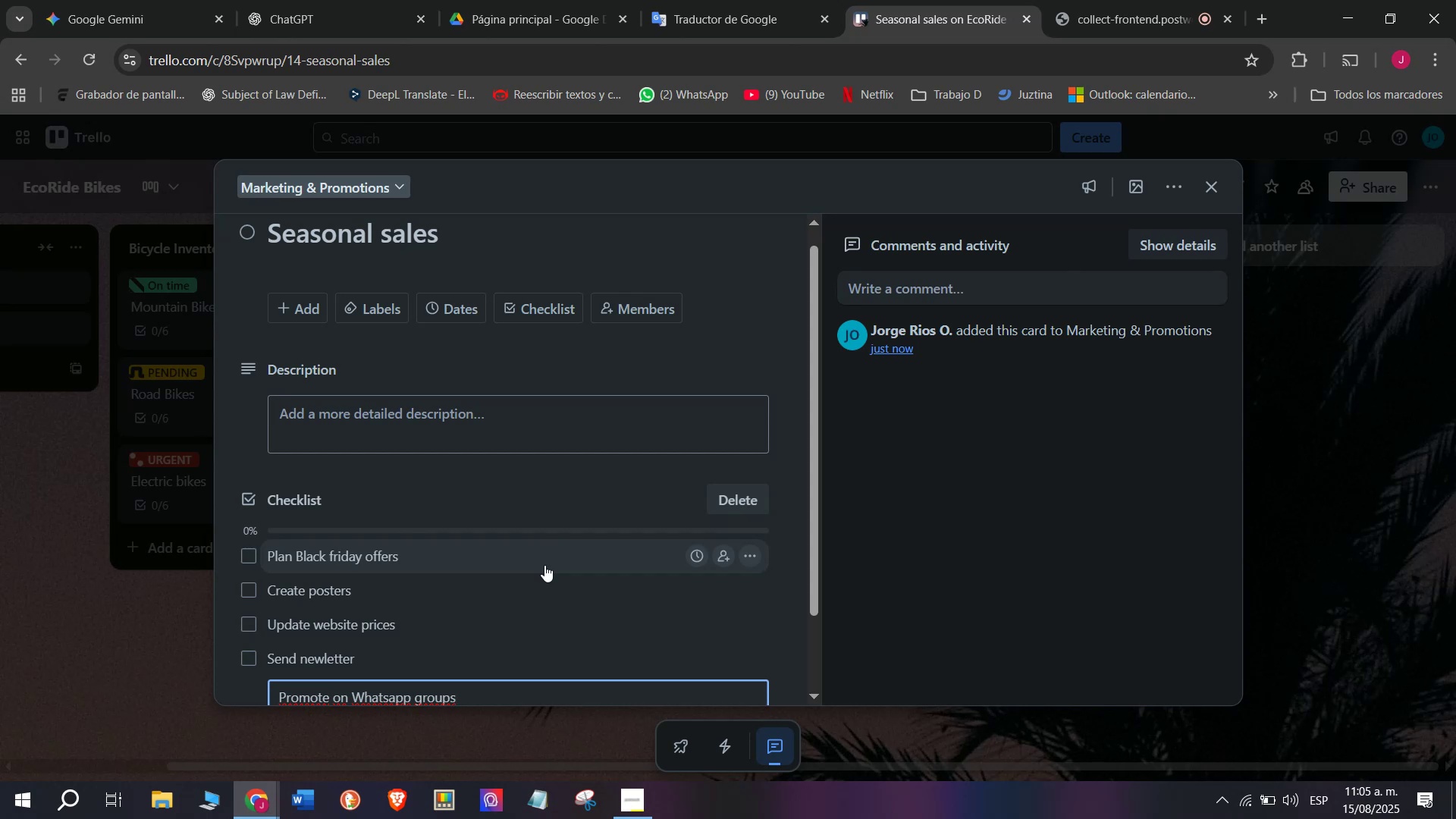 
wait(6.63)
 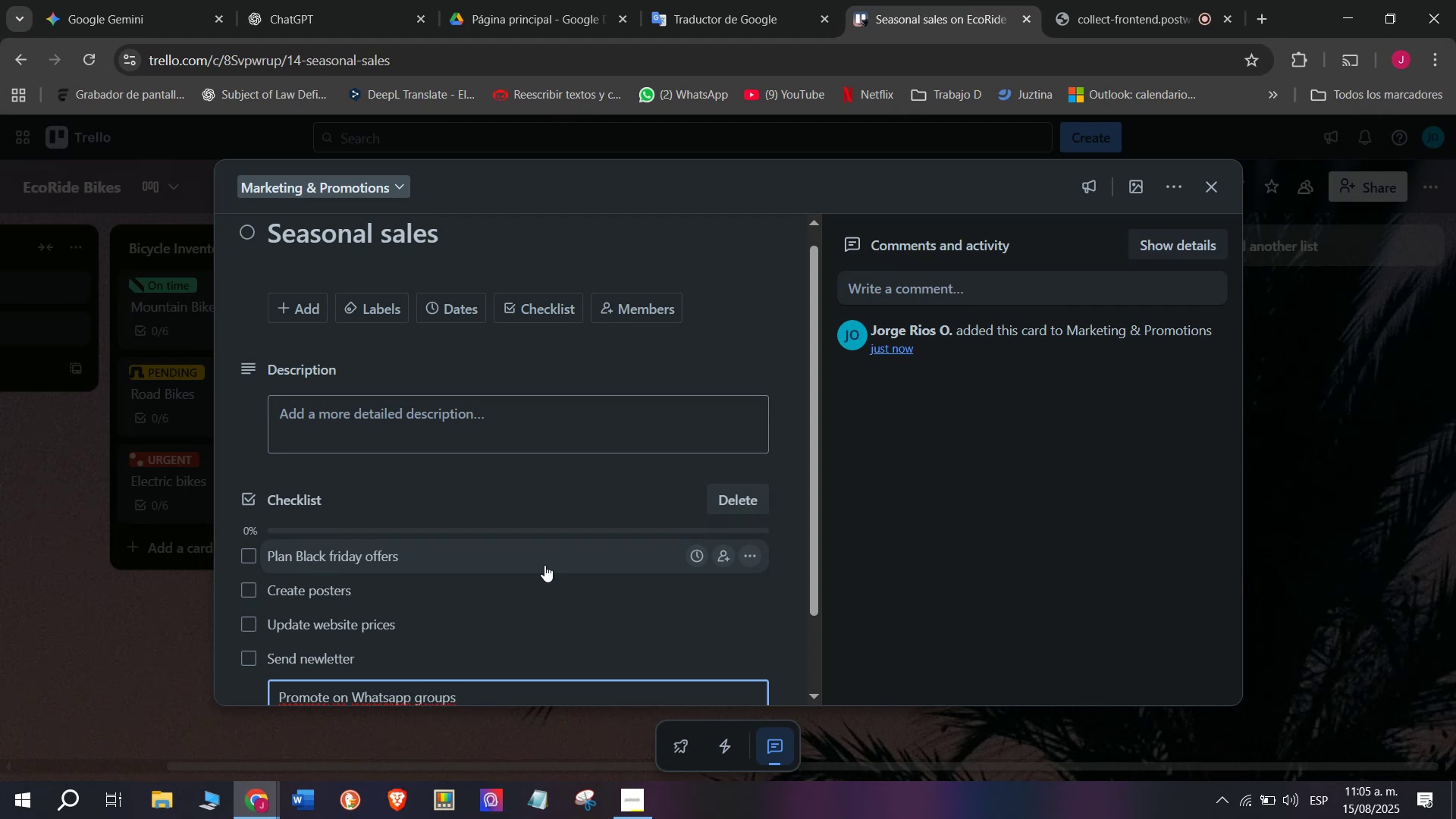 
scroll: coordinate [543, 565], scroll_direction: down, amount: 3.0
 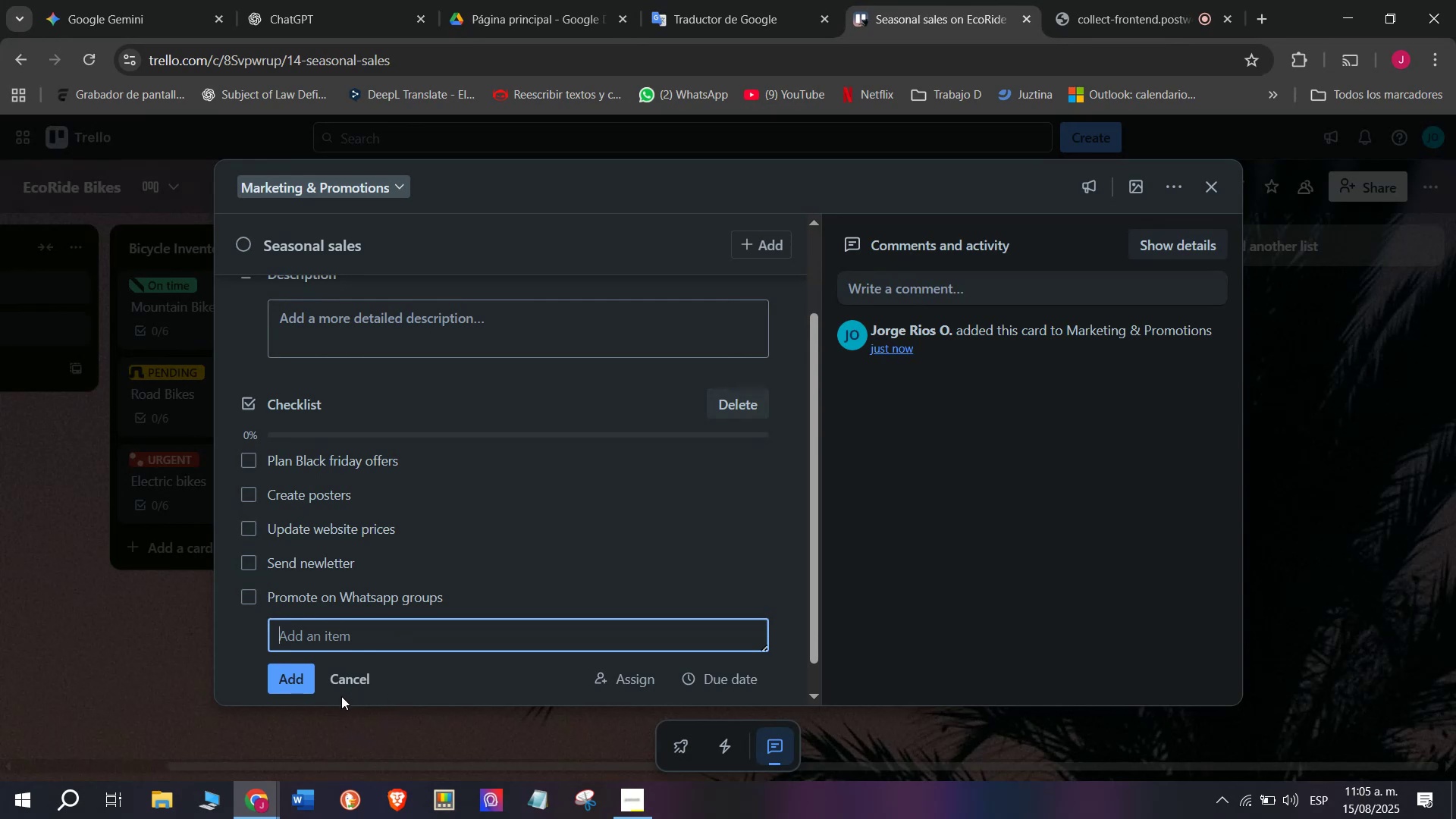 
wait(13.62)
 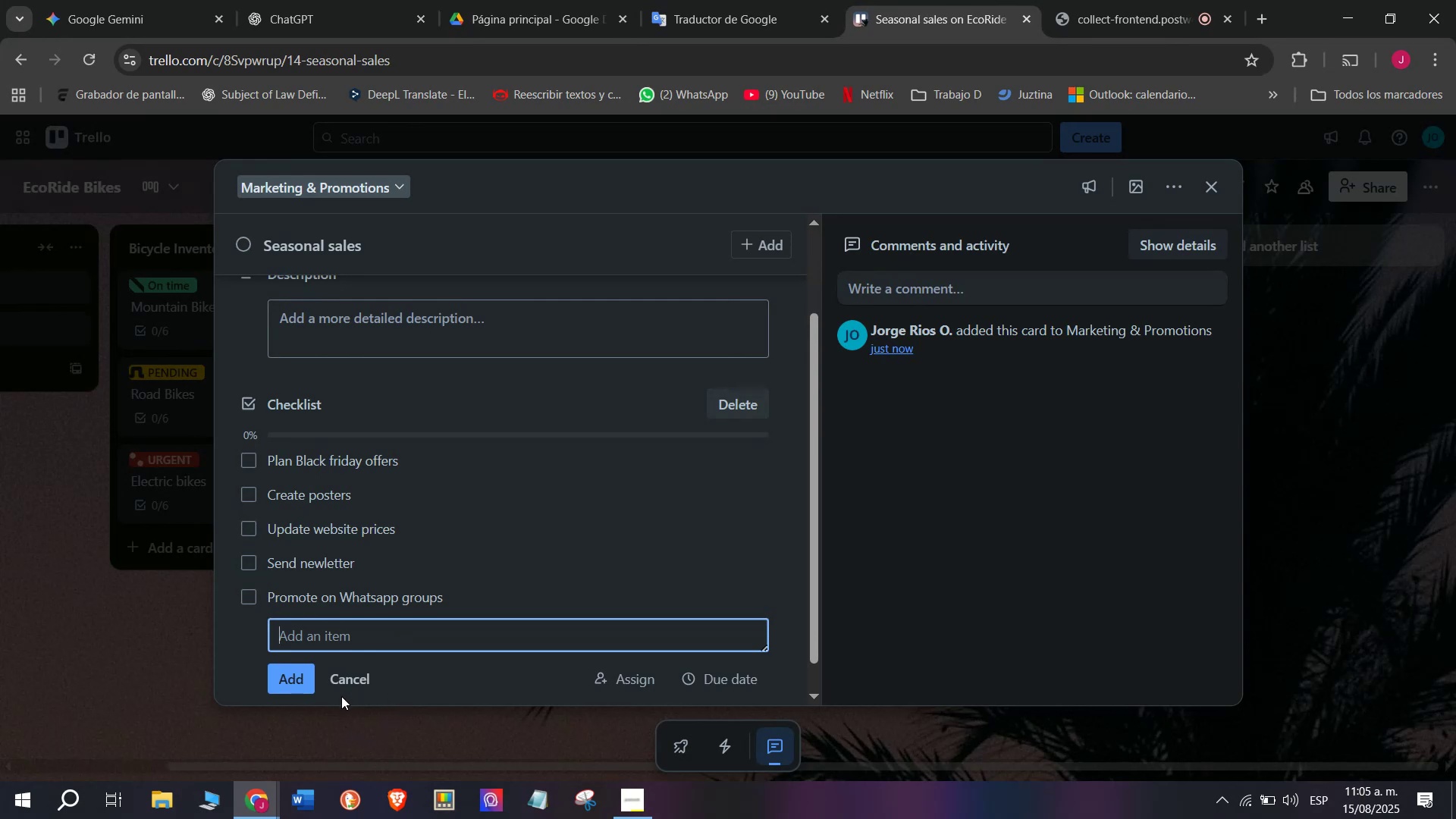 
type(Track sales performance)
 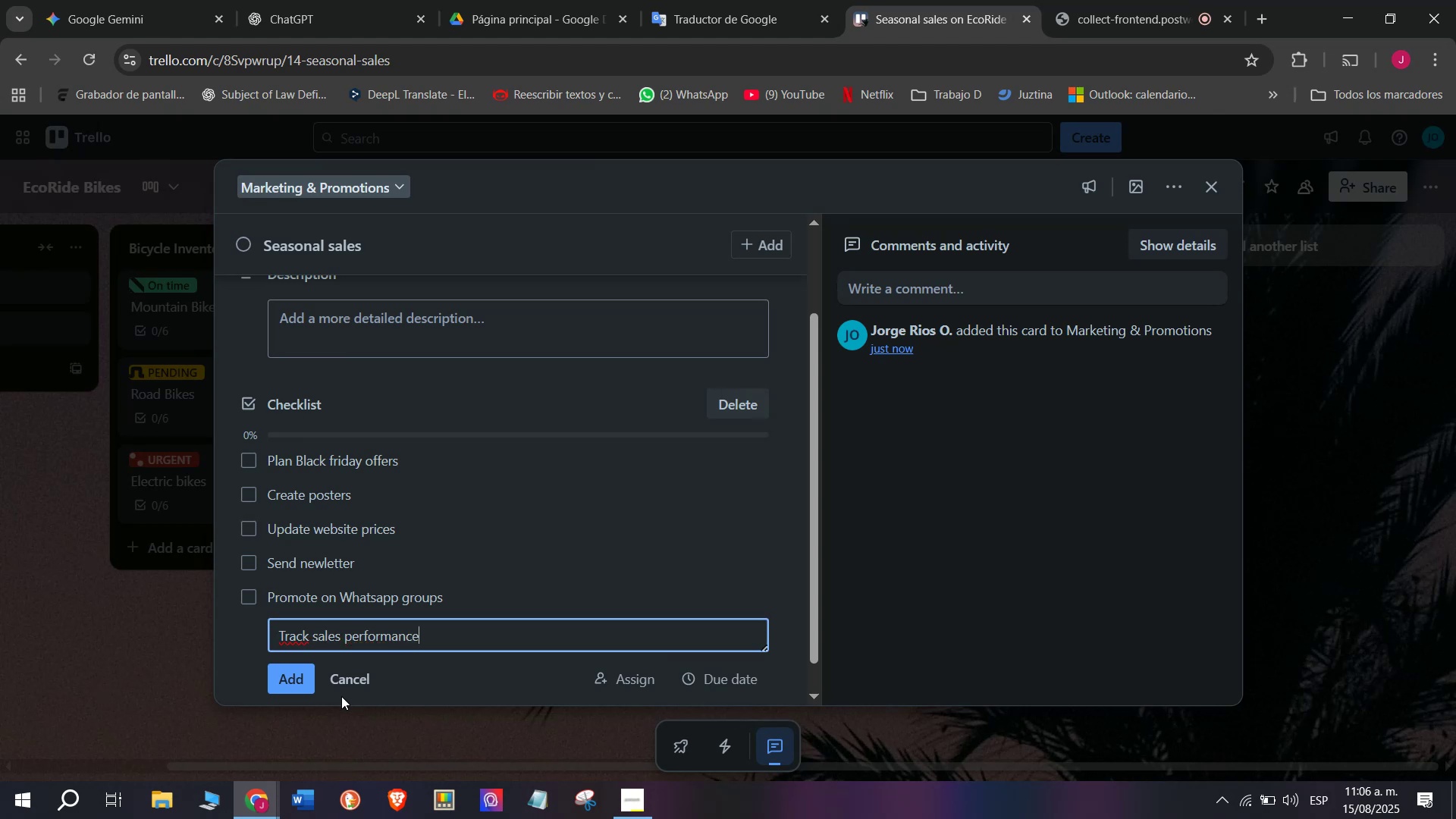 
key(Enter)
 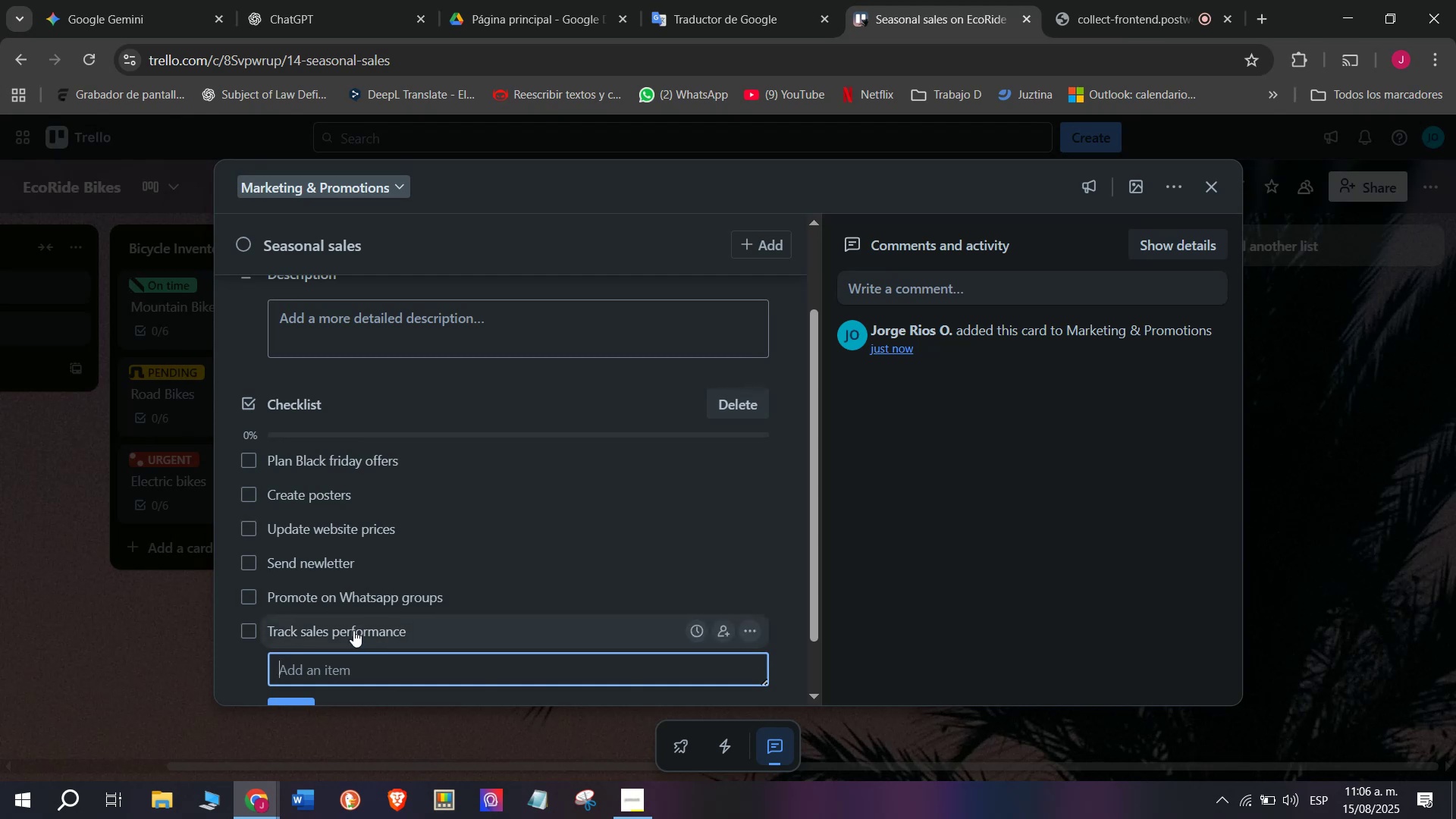 
wait(14.54)
 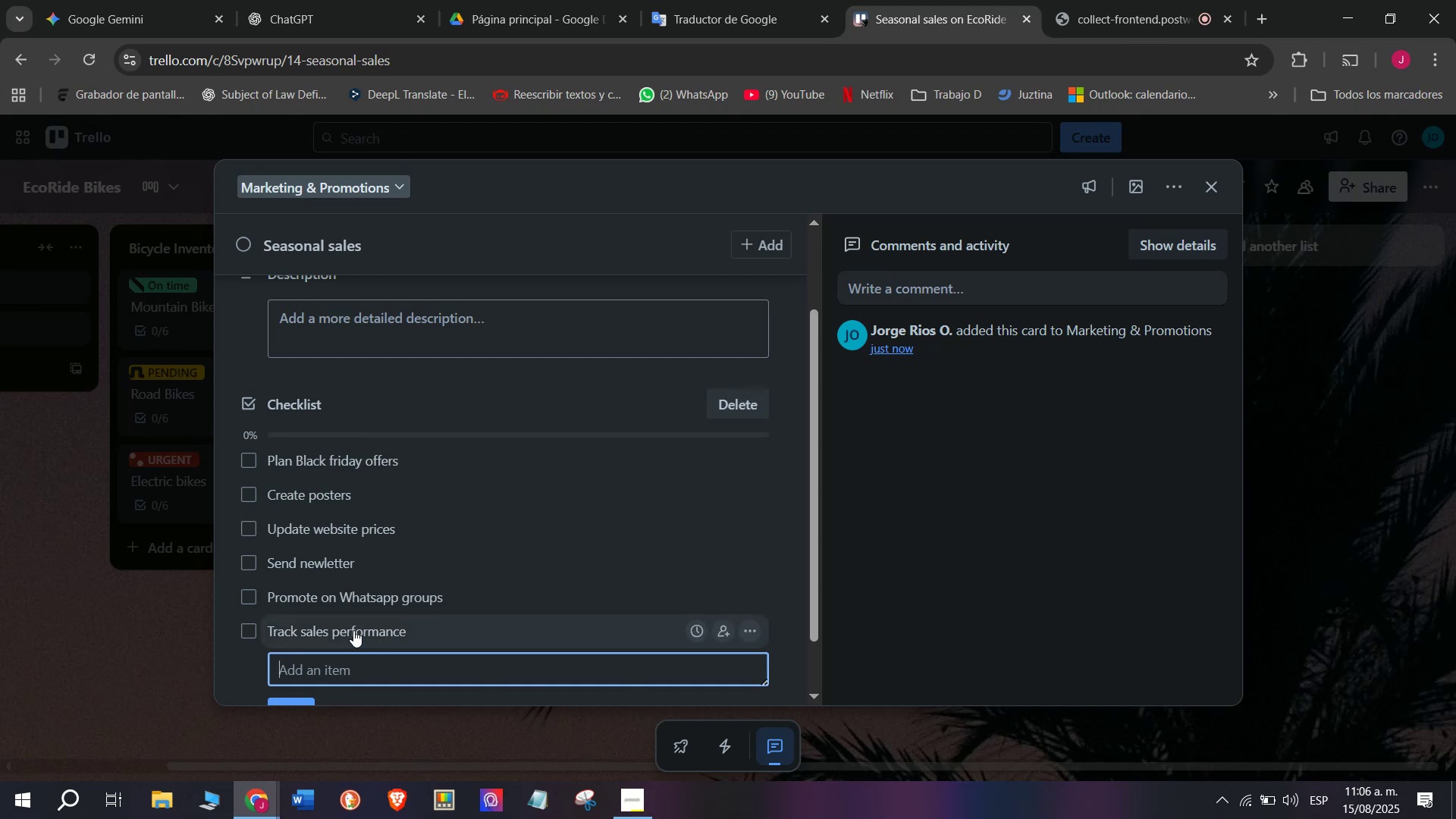 
scroll: coordinate [338, 432], scroll_direction: up, amount: 4.0
 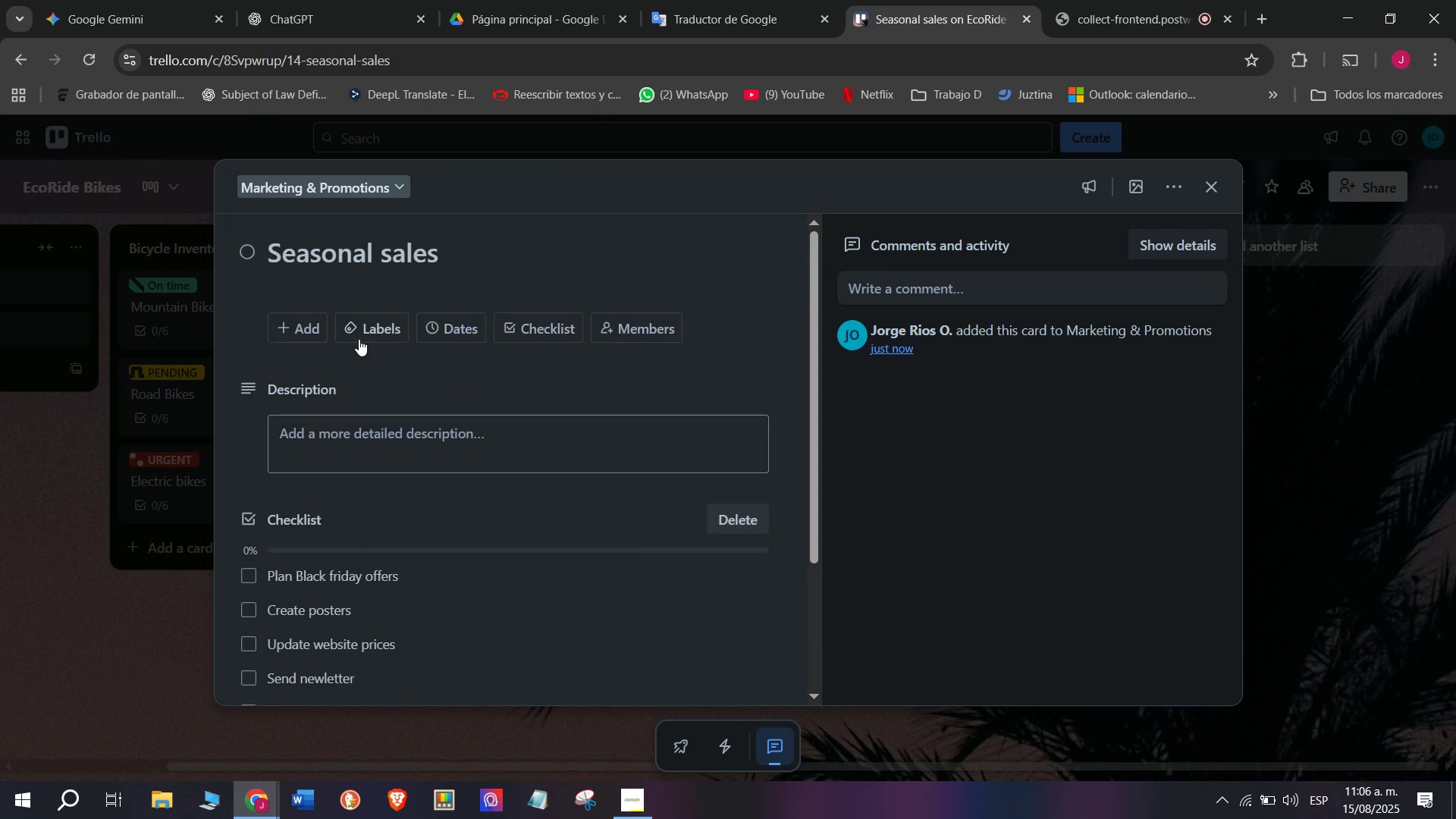 
mouse_move([362, 312])
 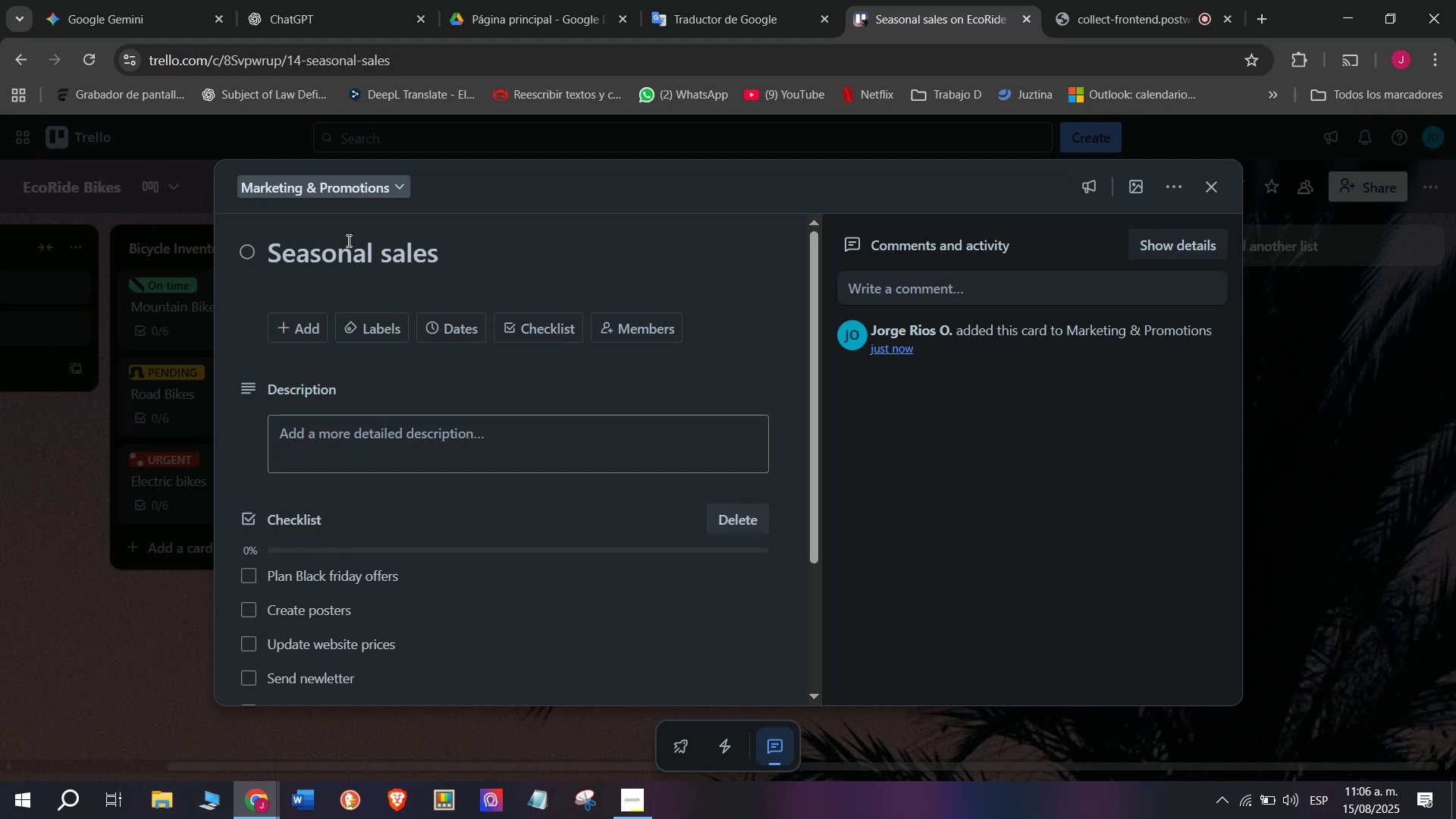 
wait(11.96)
 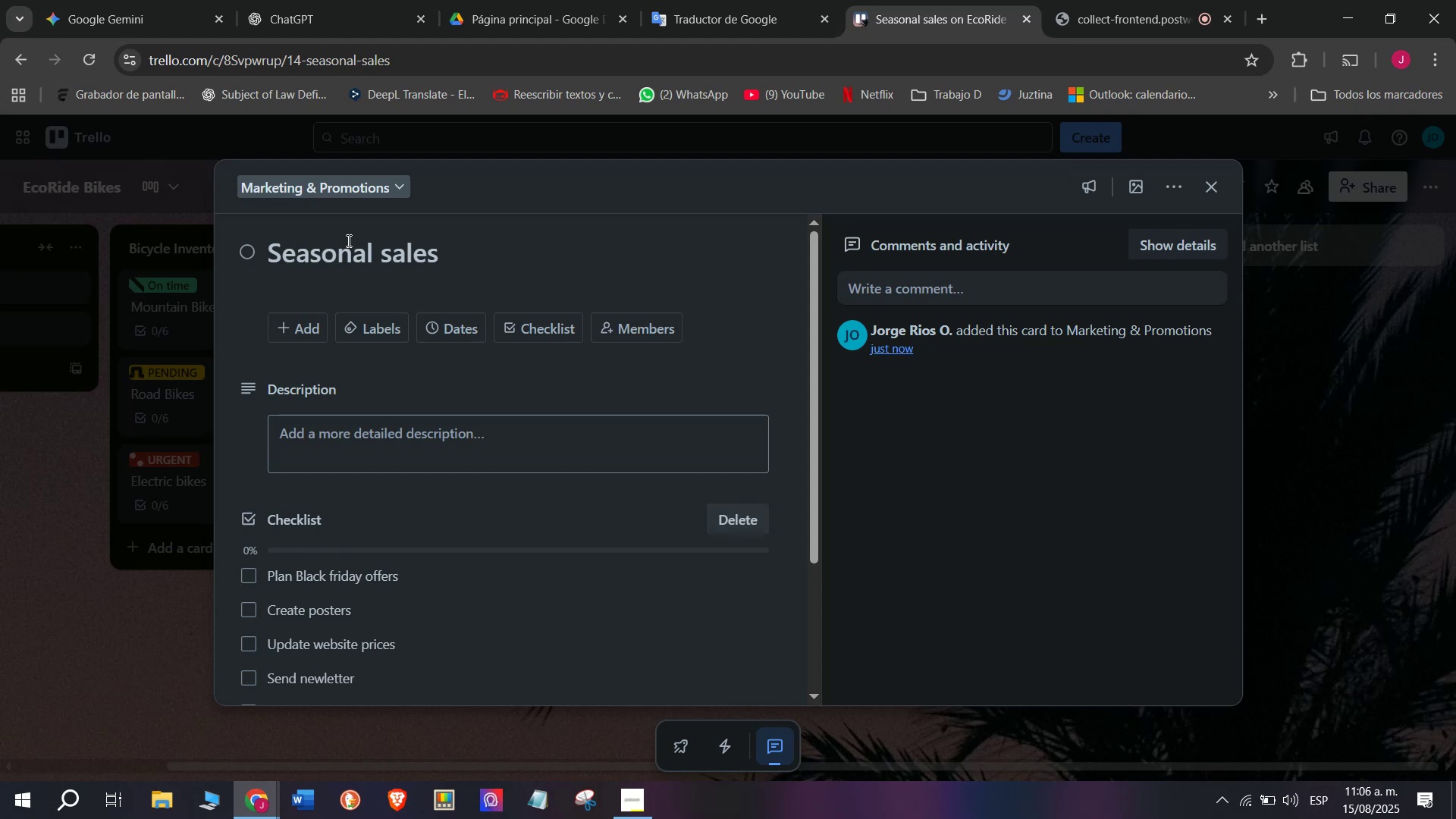 
left_click([343, 329])
 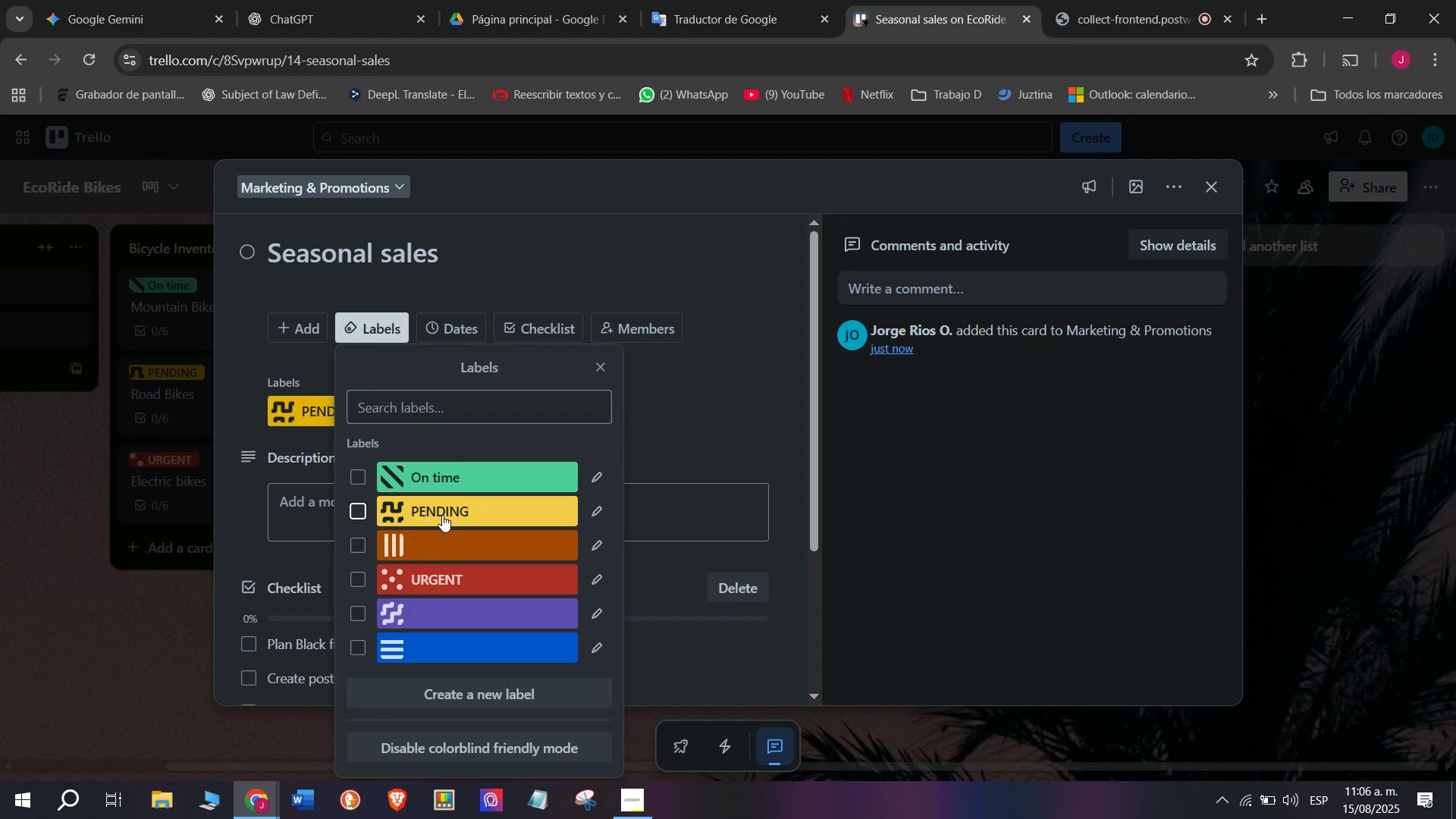 
double_click([5, 576])
 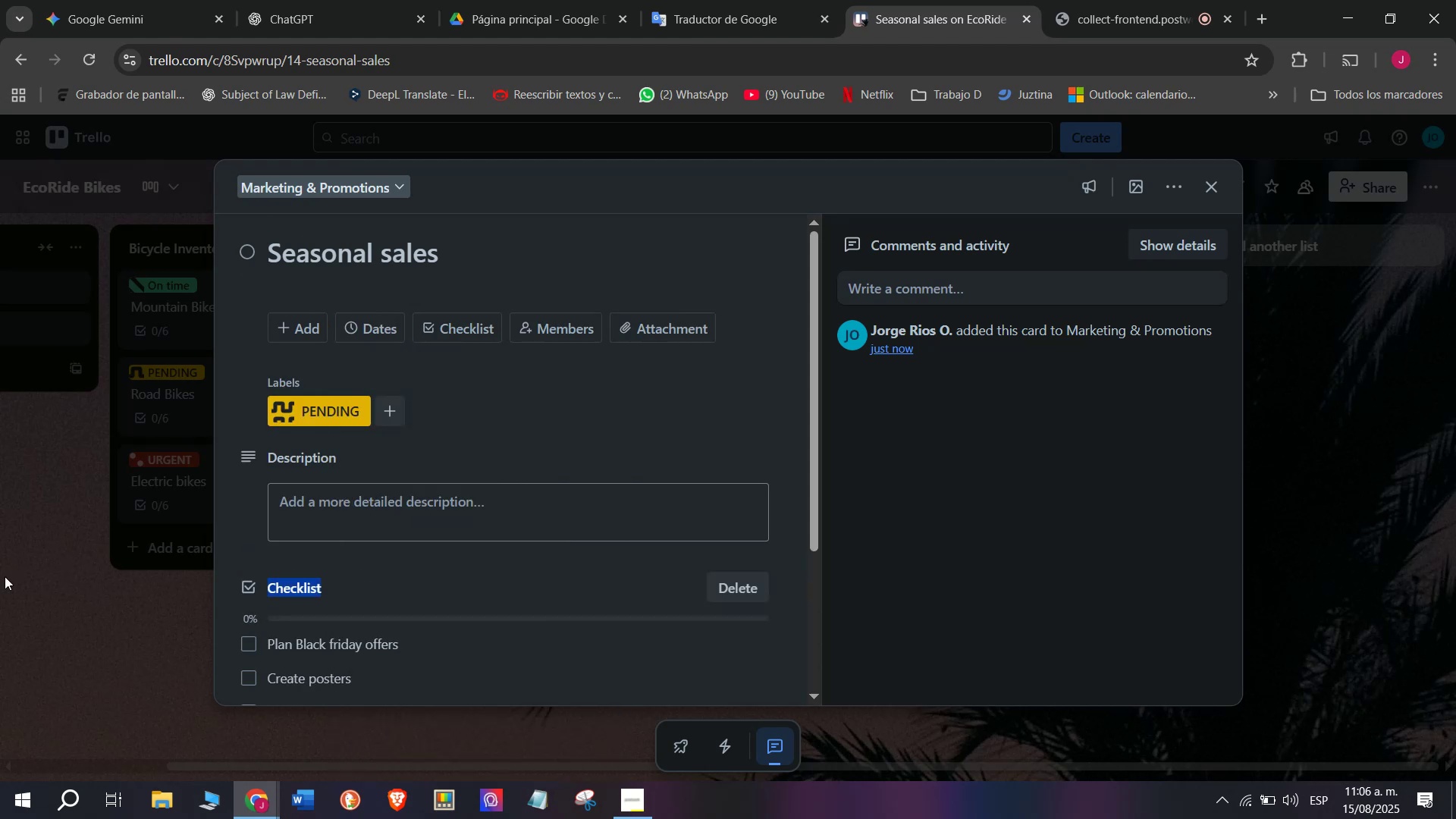 
triple_click([5, 576])
 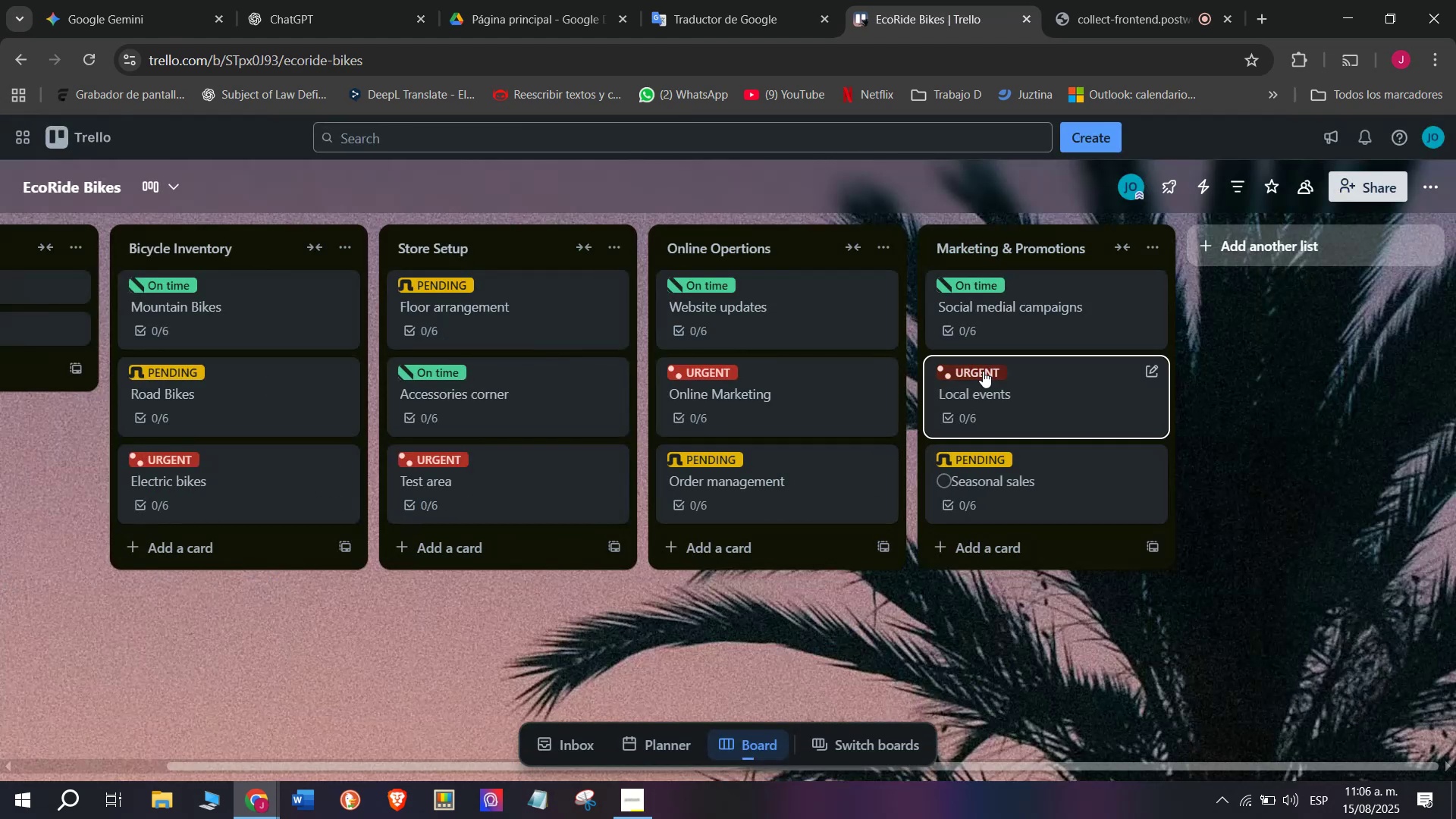 
scroll: coordinate [1261, 234], scroll_direction: down, amount: 4.0
 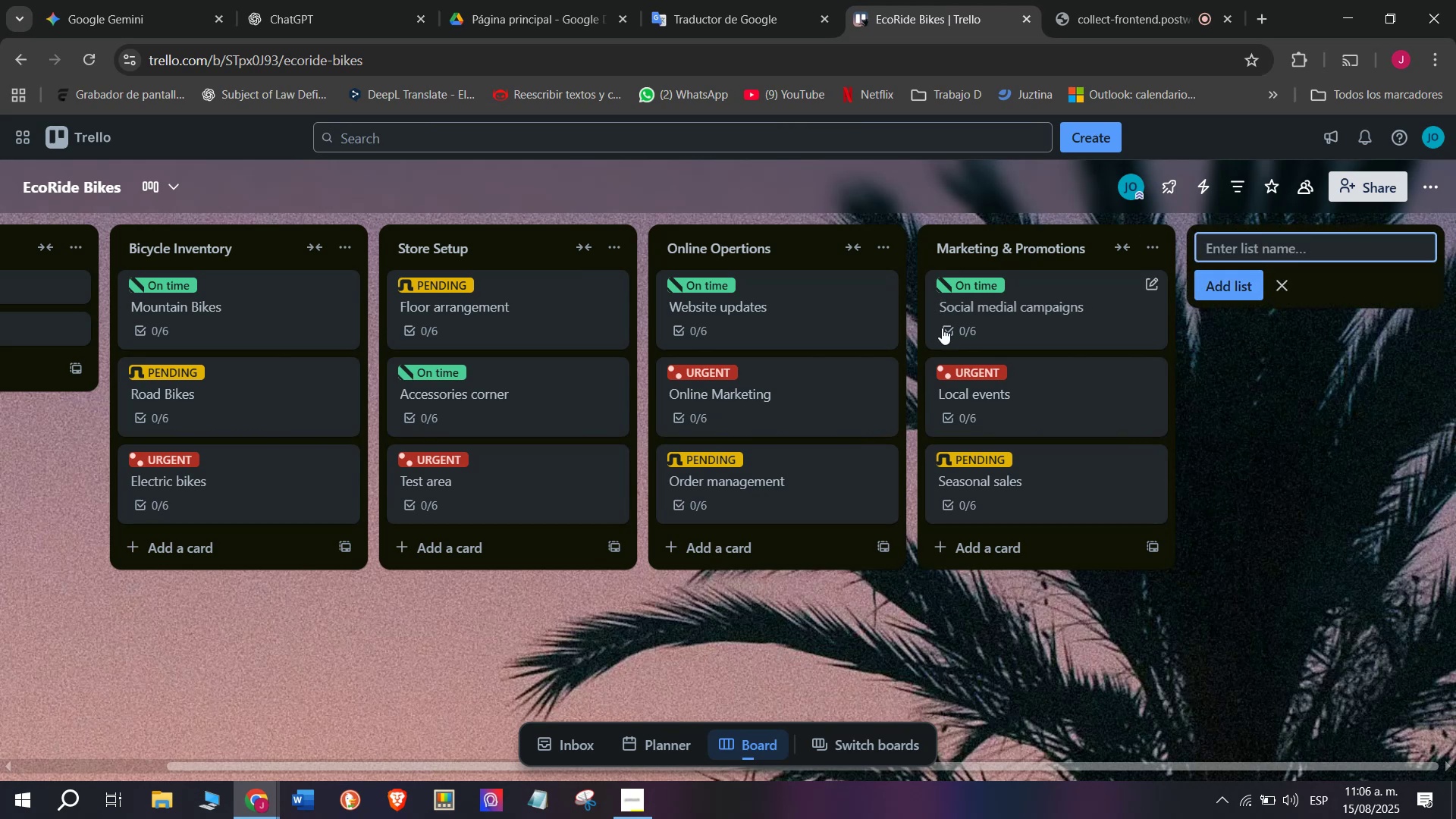 
left_click([1261, 234])
 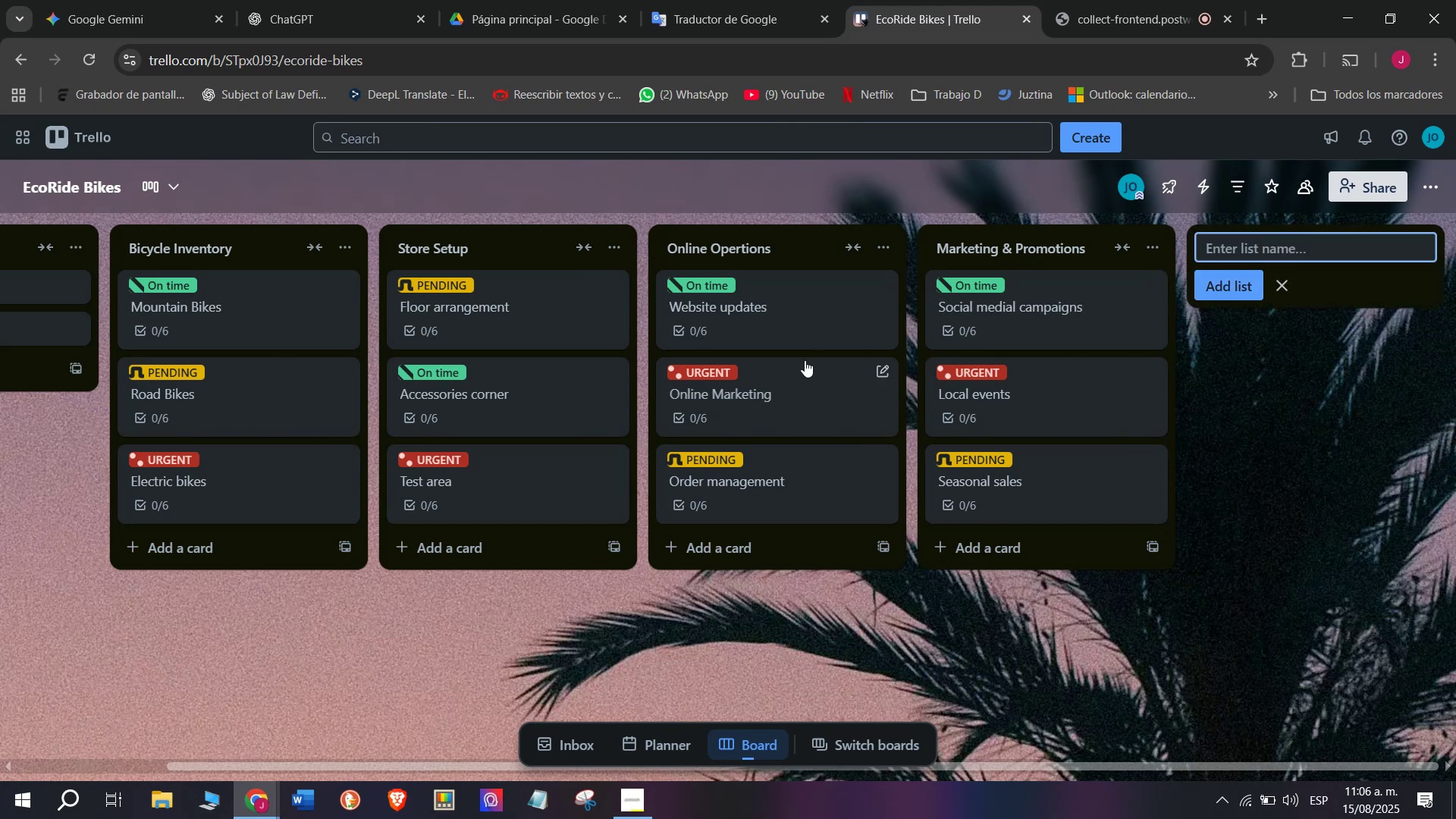 
scroll: coordinate [1123, 136], scroll_direction: down, amount: 4.0
 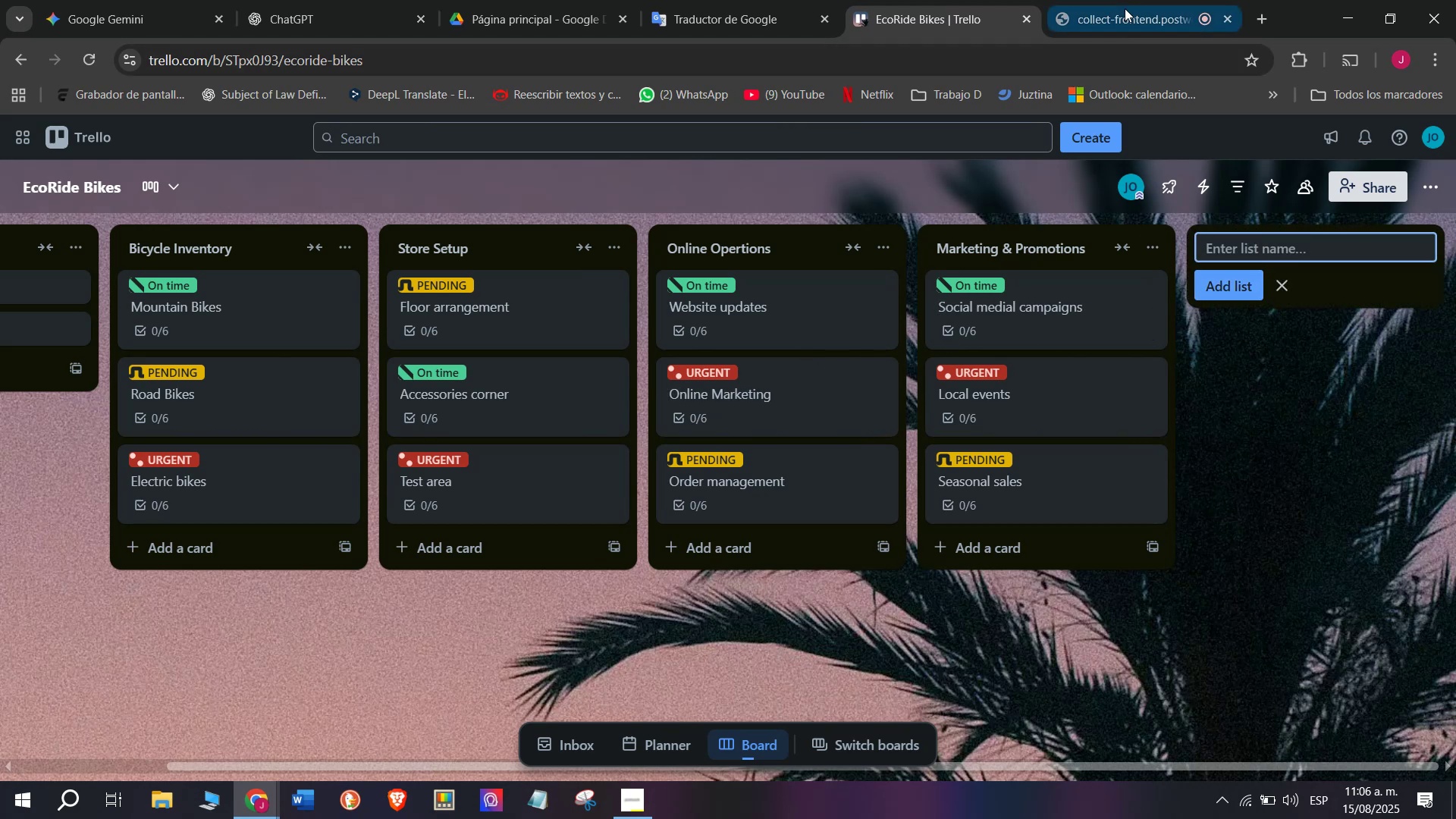 
left_click([1125, 8])
 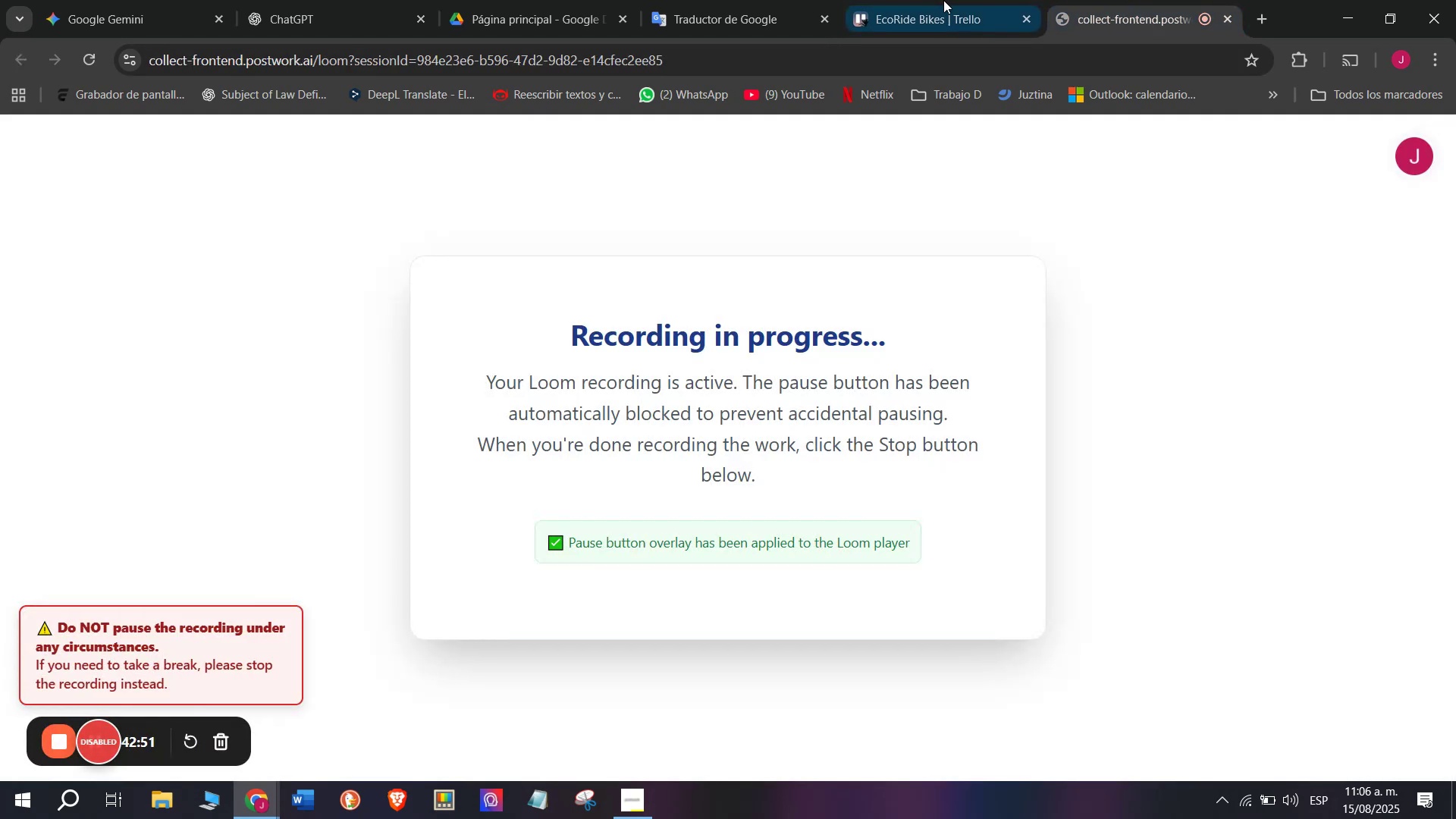 
left_click([943, 0])
 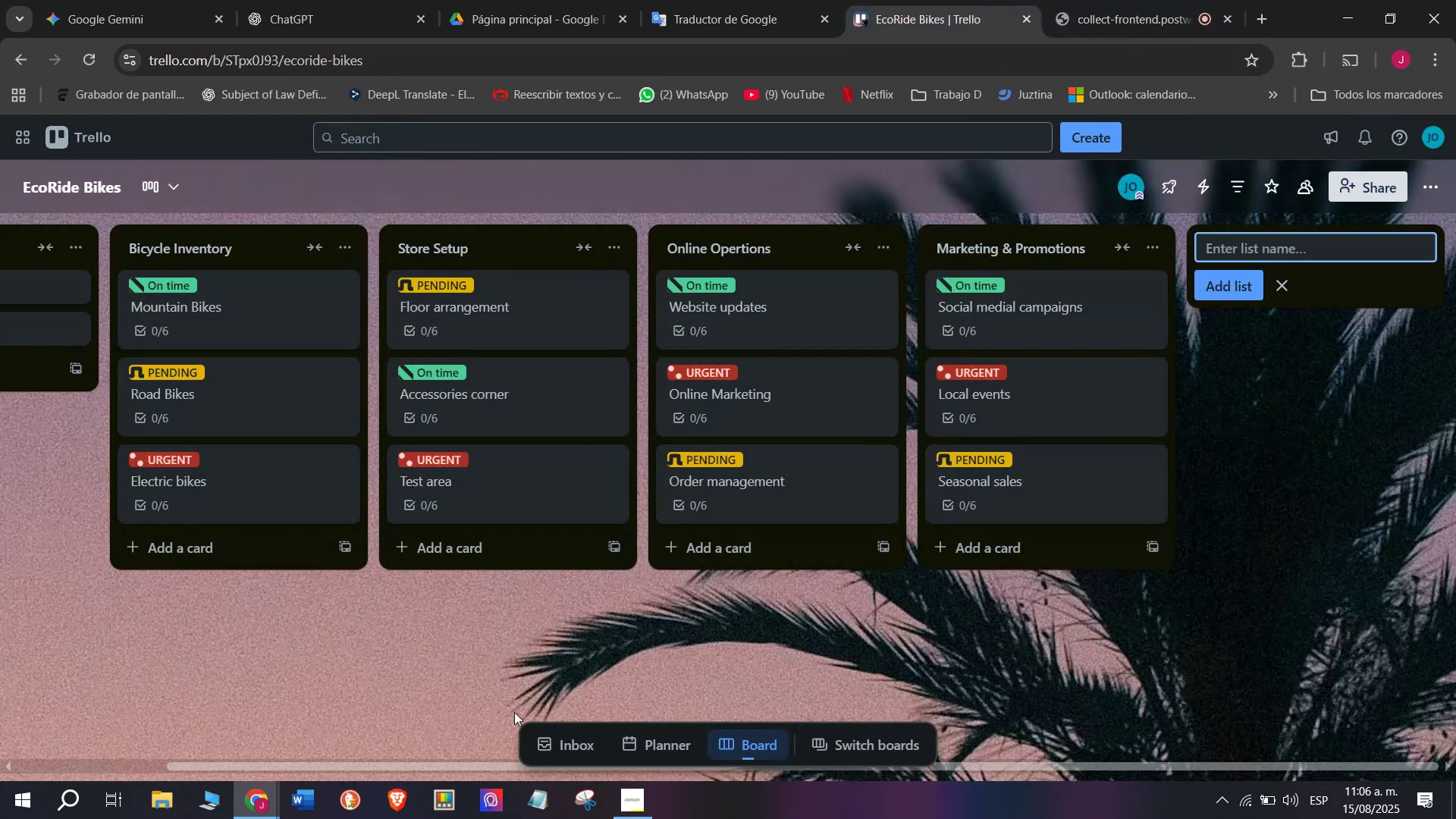 
left_click_drag(start_coordinate=[453, 761], to_coordinate=[694, 791])
 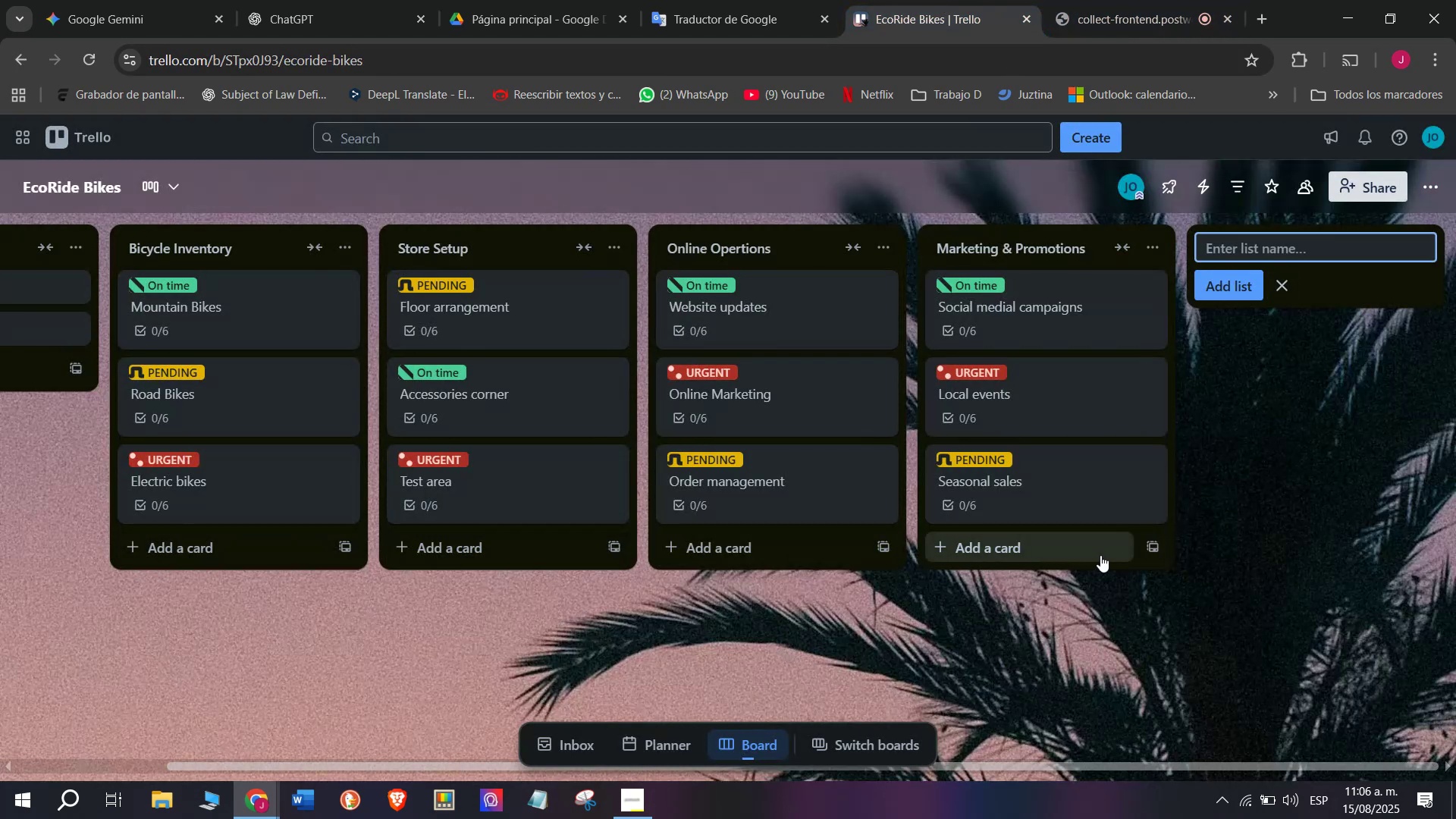 
type(Logistics ^ Delivery)
 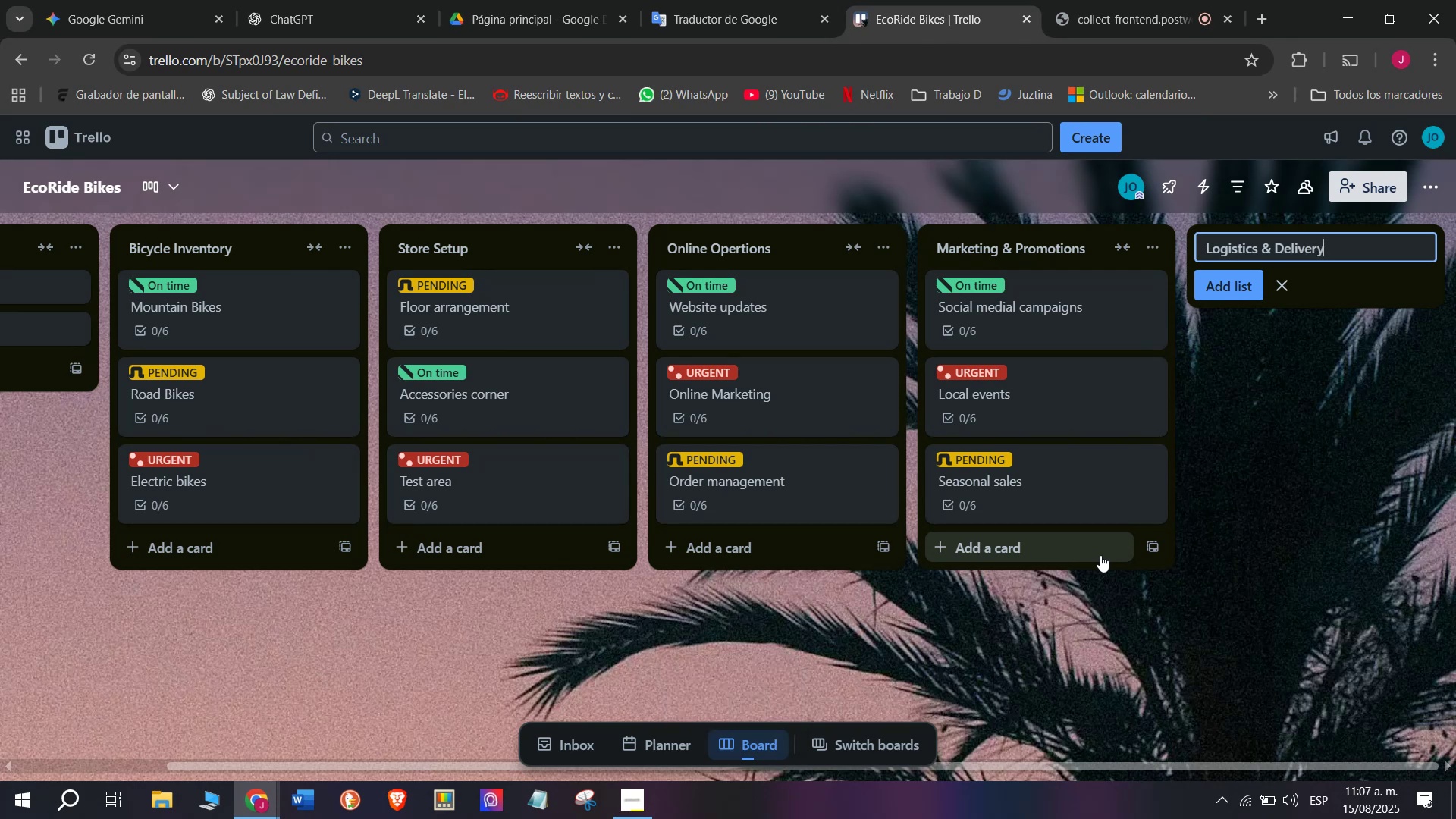 
key(Enter)
 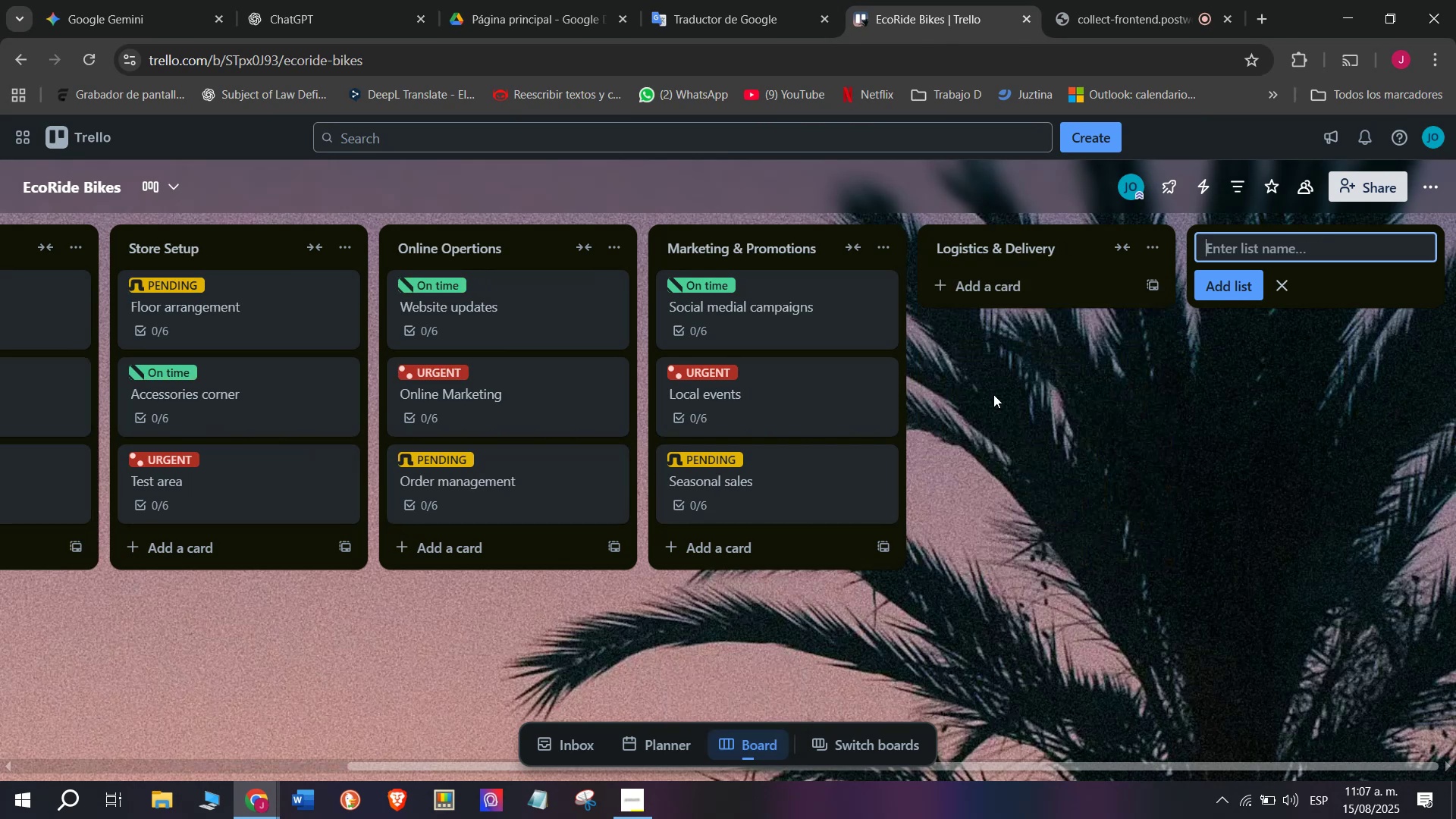 
left_click([1029, 293])
 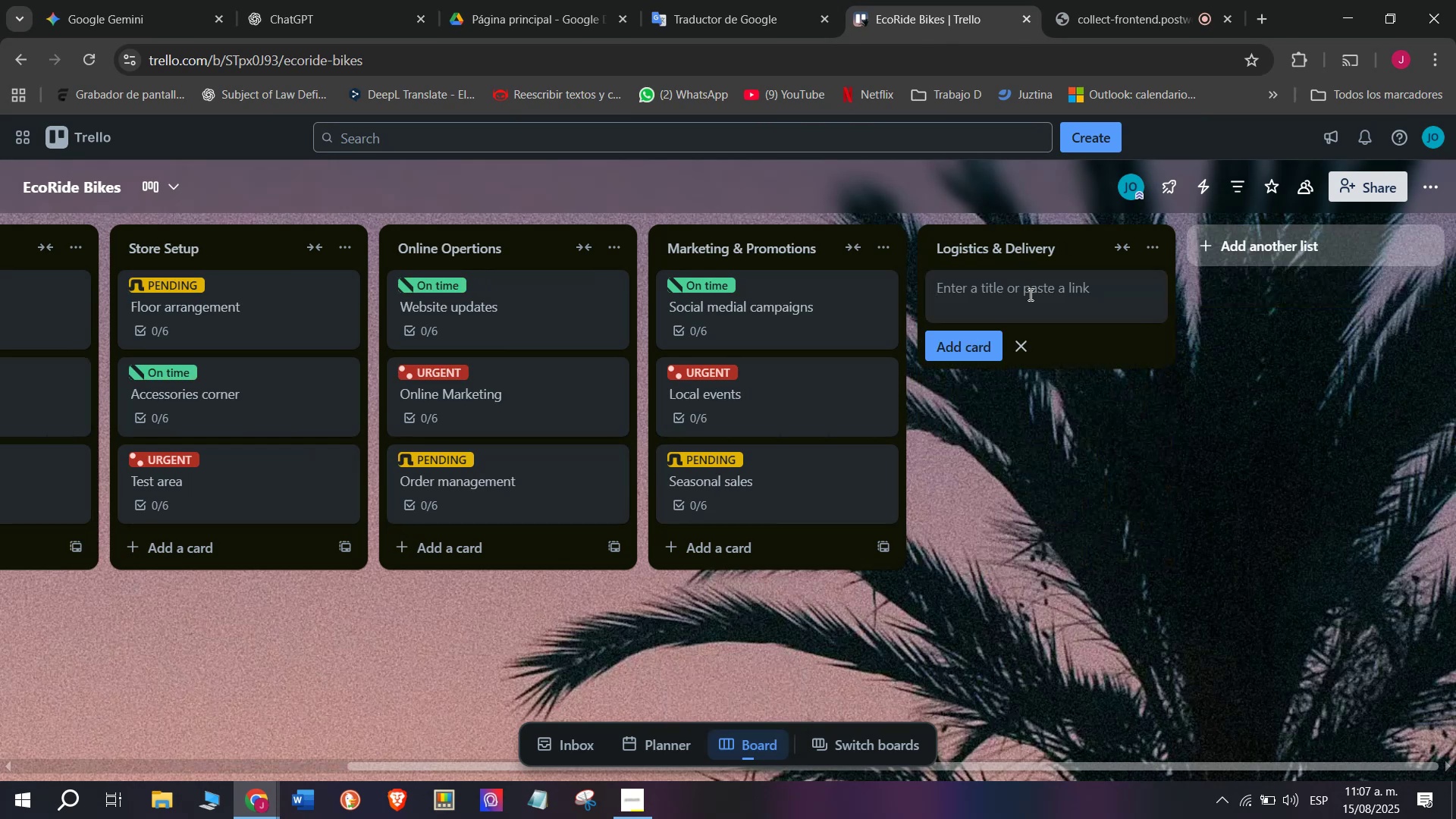 
type(Local )
 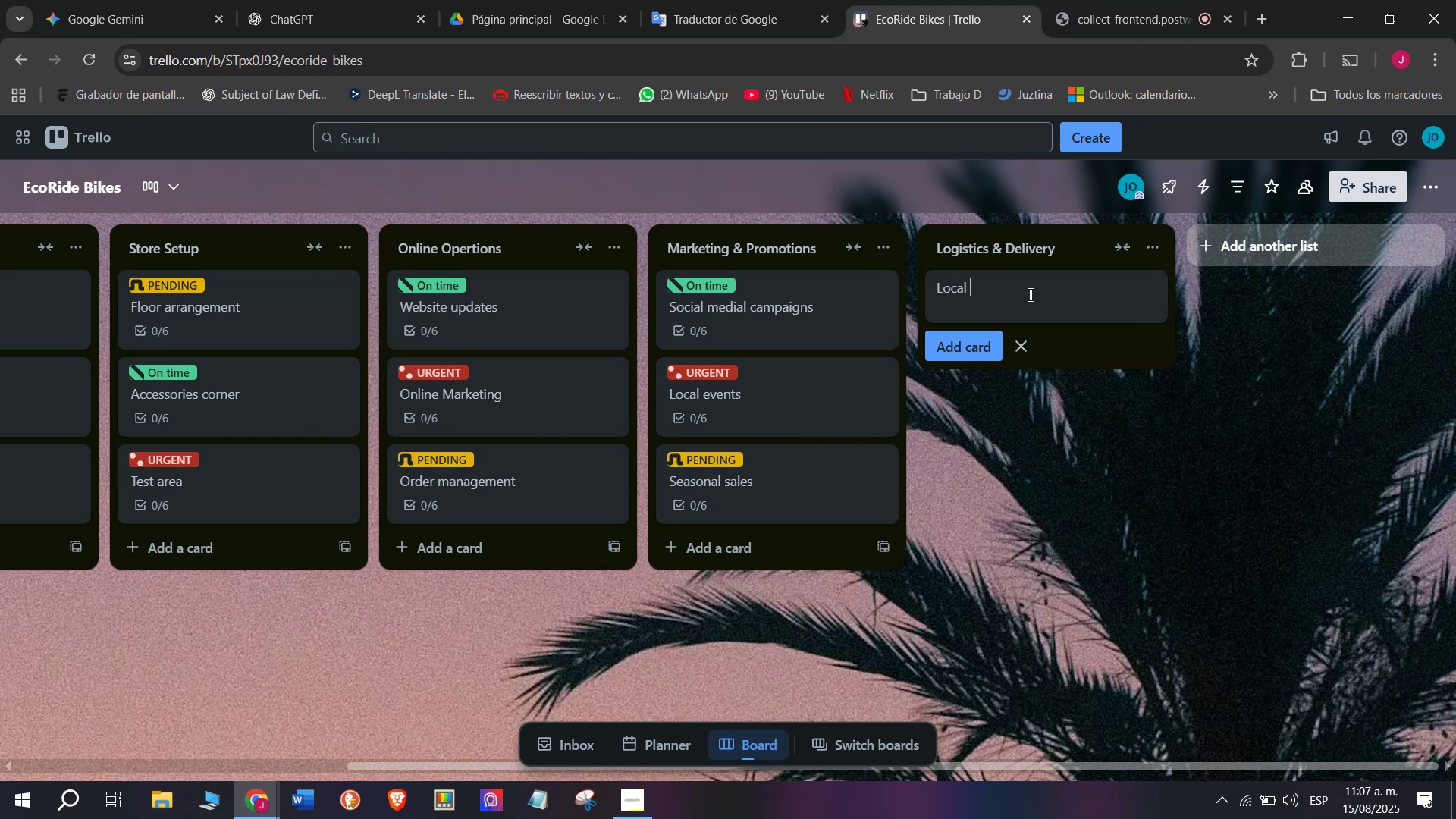 
type(delivers)
key(Backspace)
type(ies)
 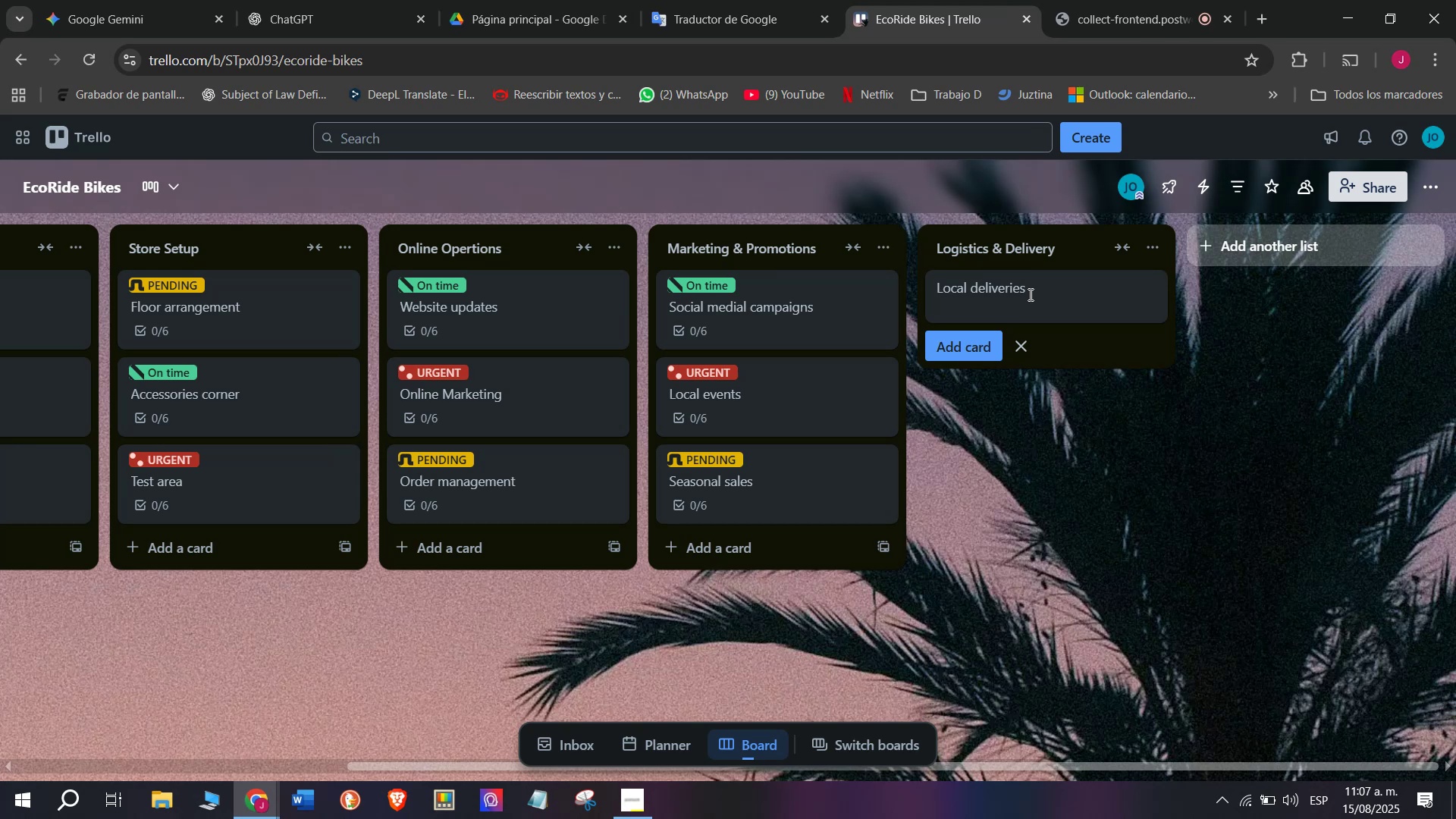 
key(Enter)
 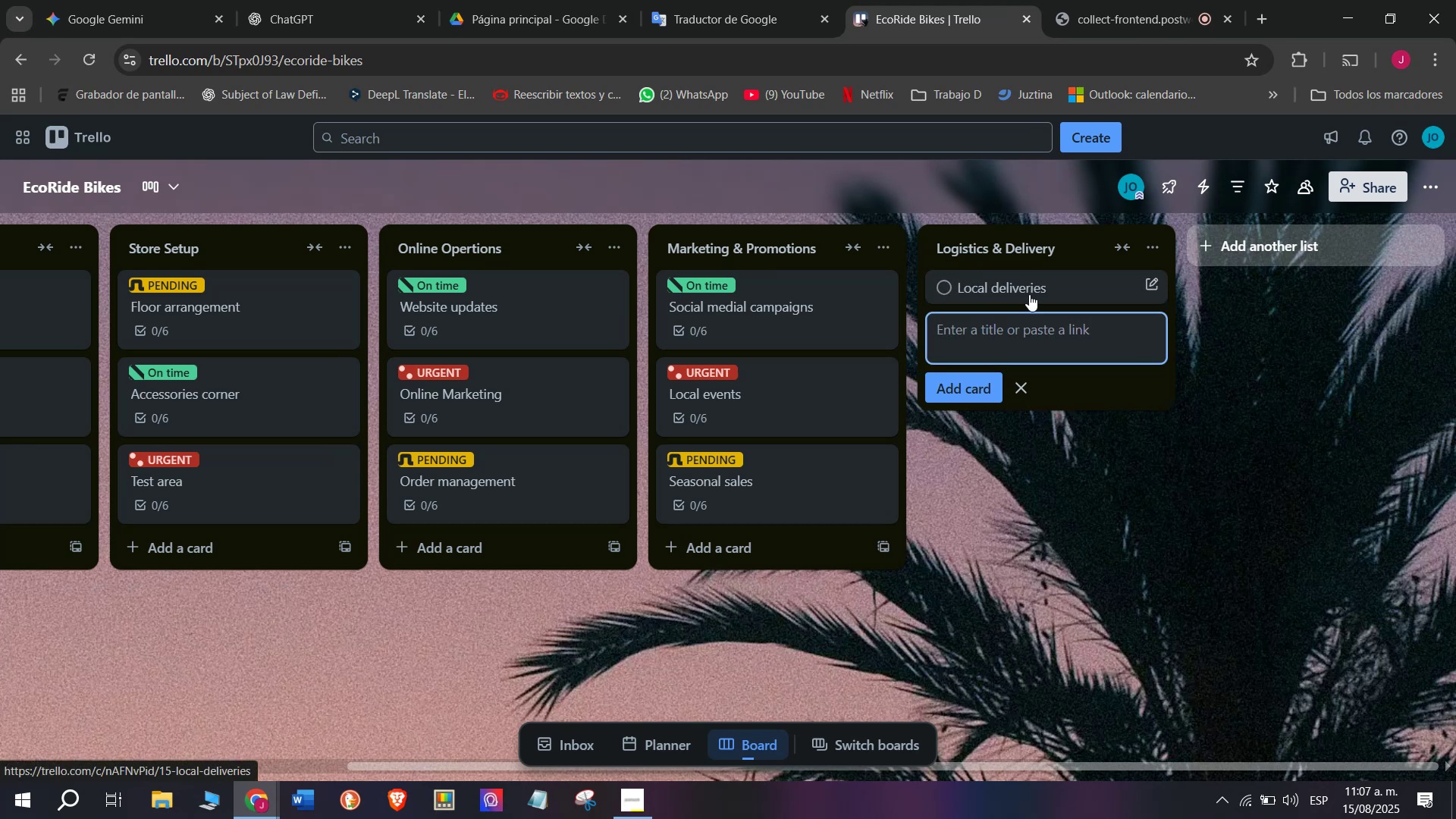 
left_click([1029, 294])
 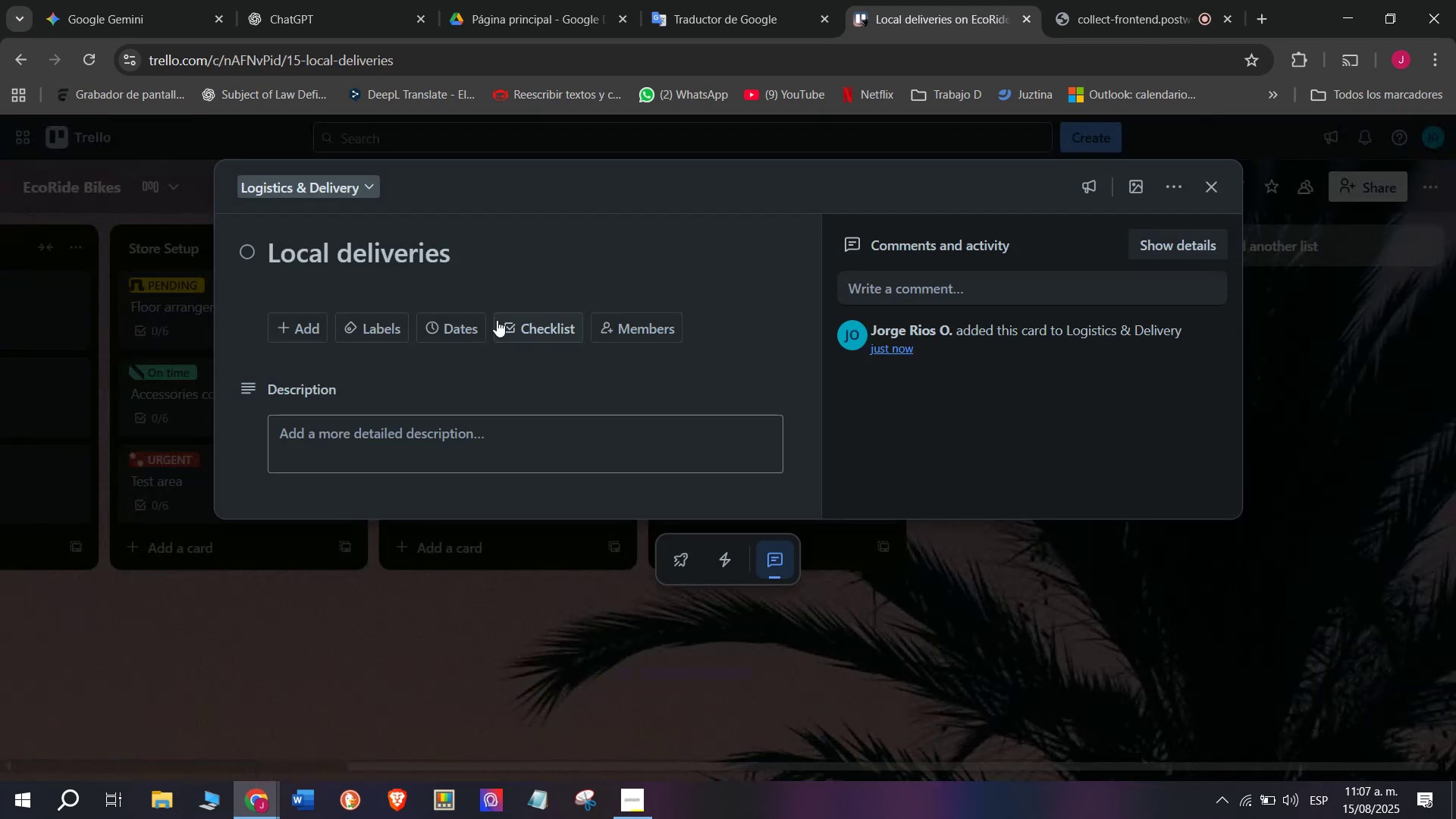 
left_click([530, 318])
 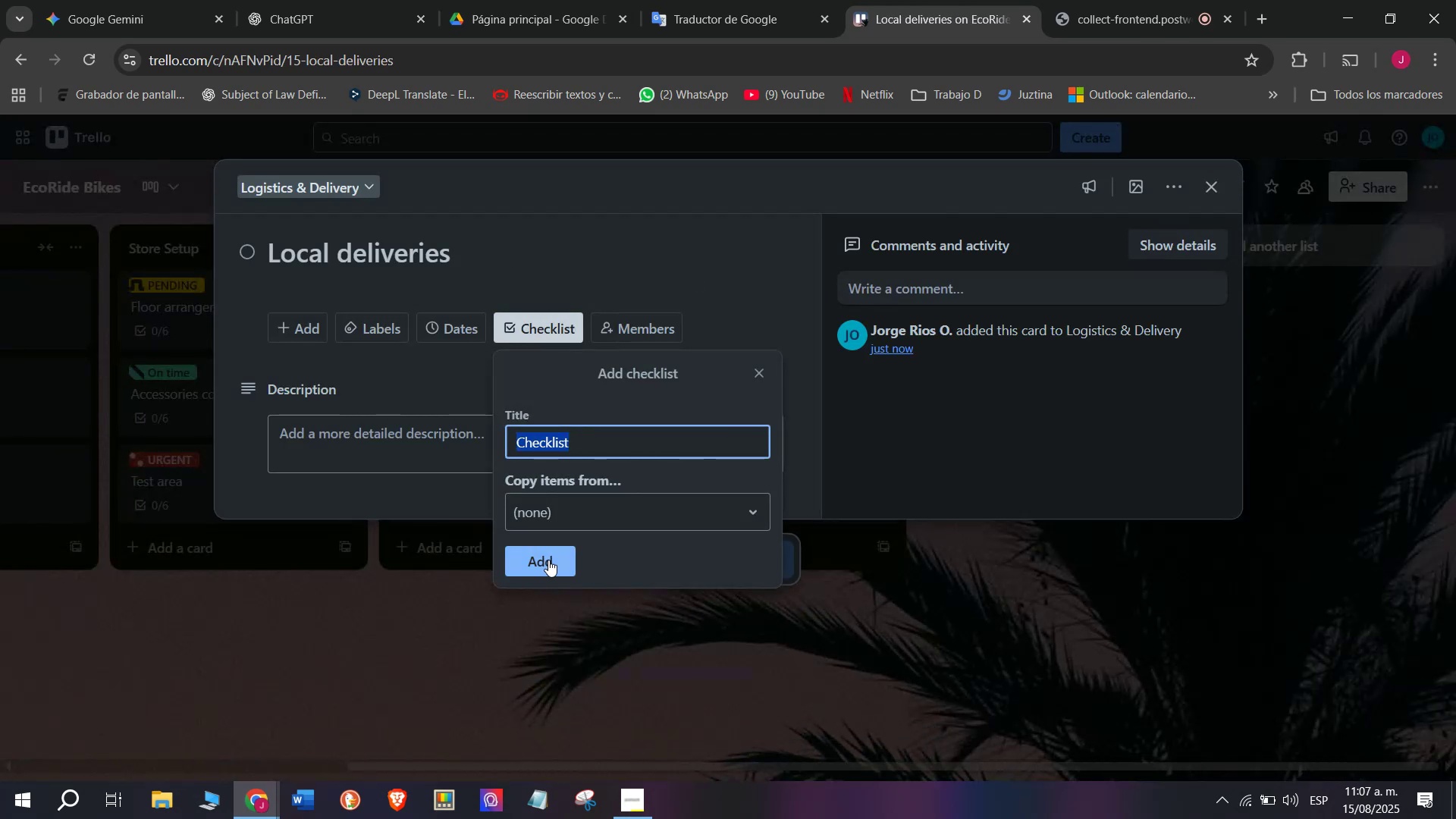 
left_click([548, 566])
 